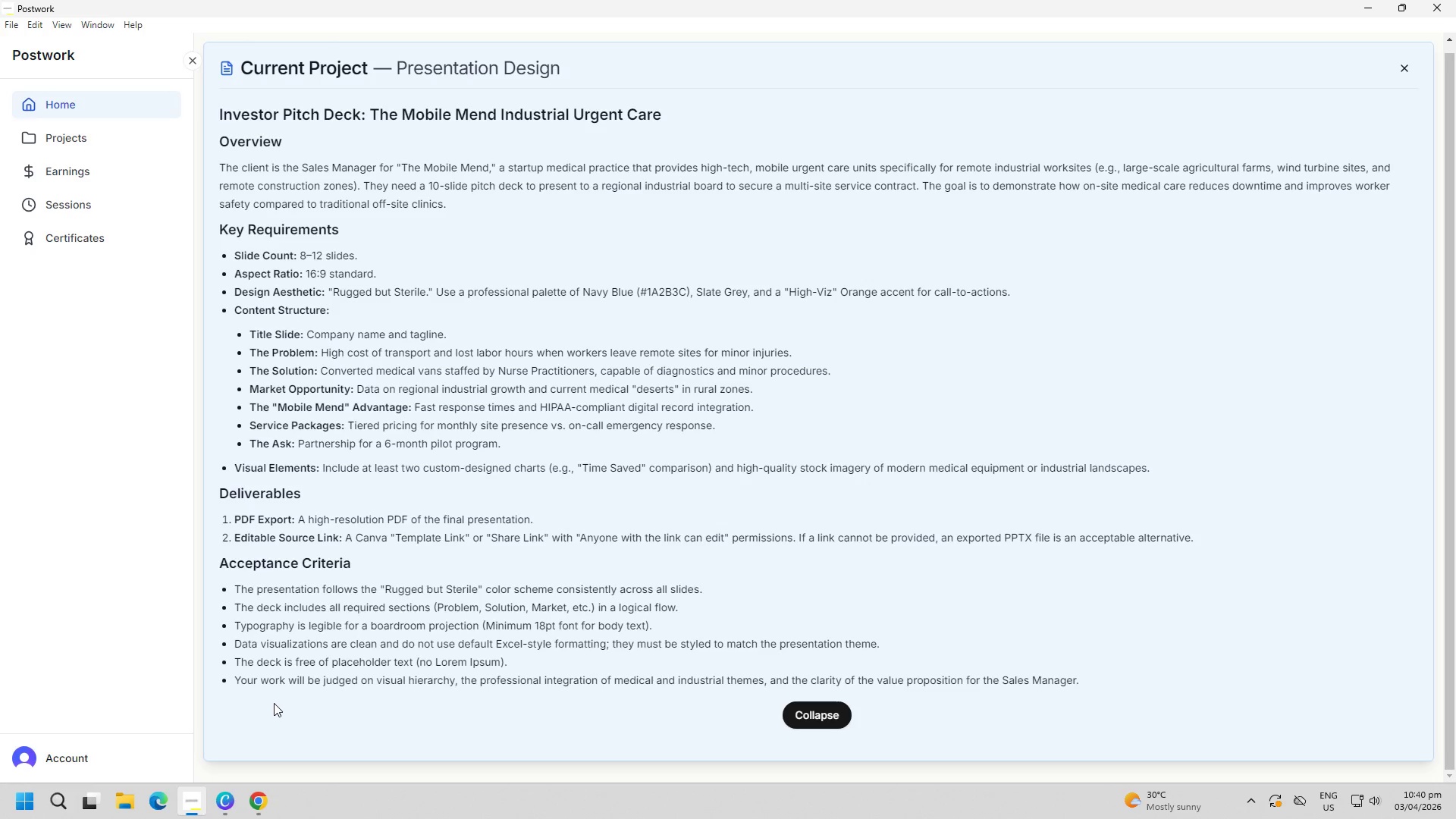 
left_click([262, 805])
 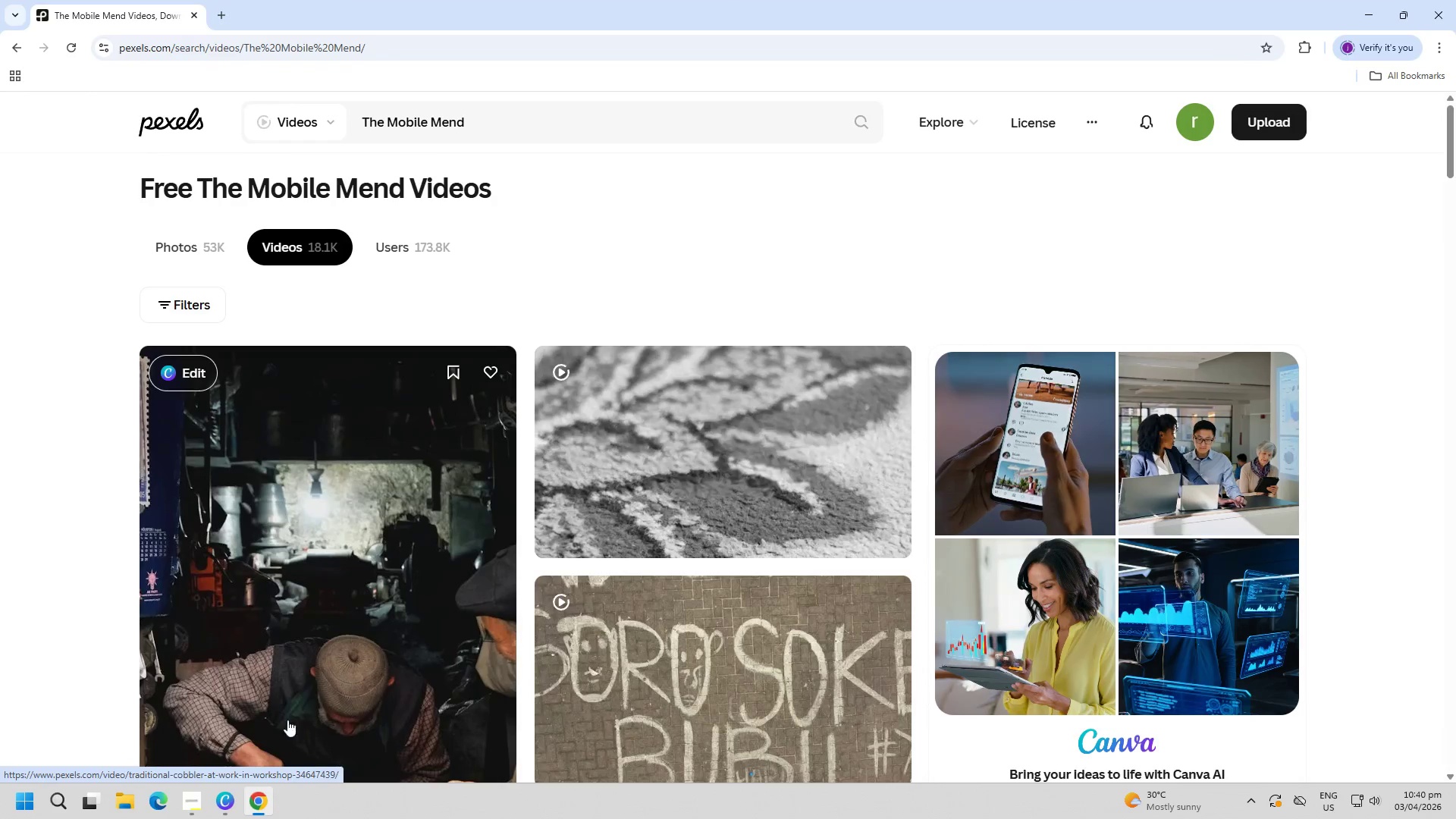 
left_click([251, 803])
 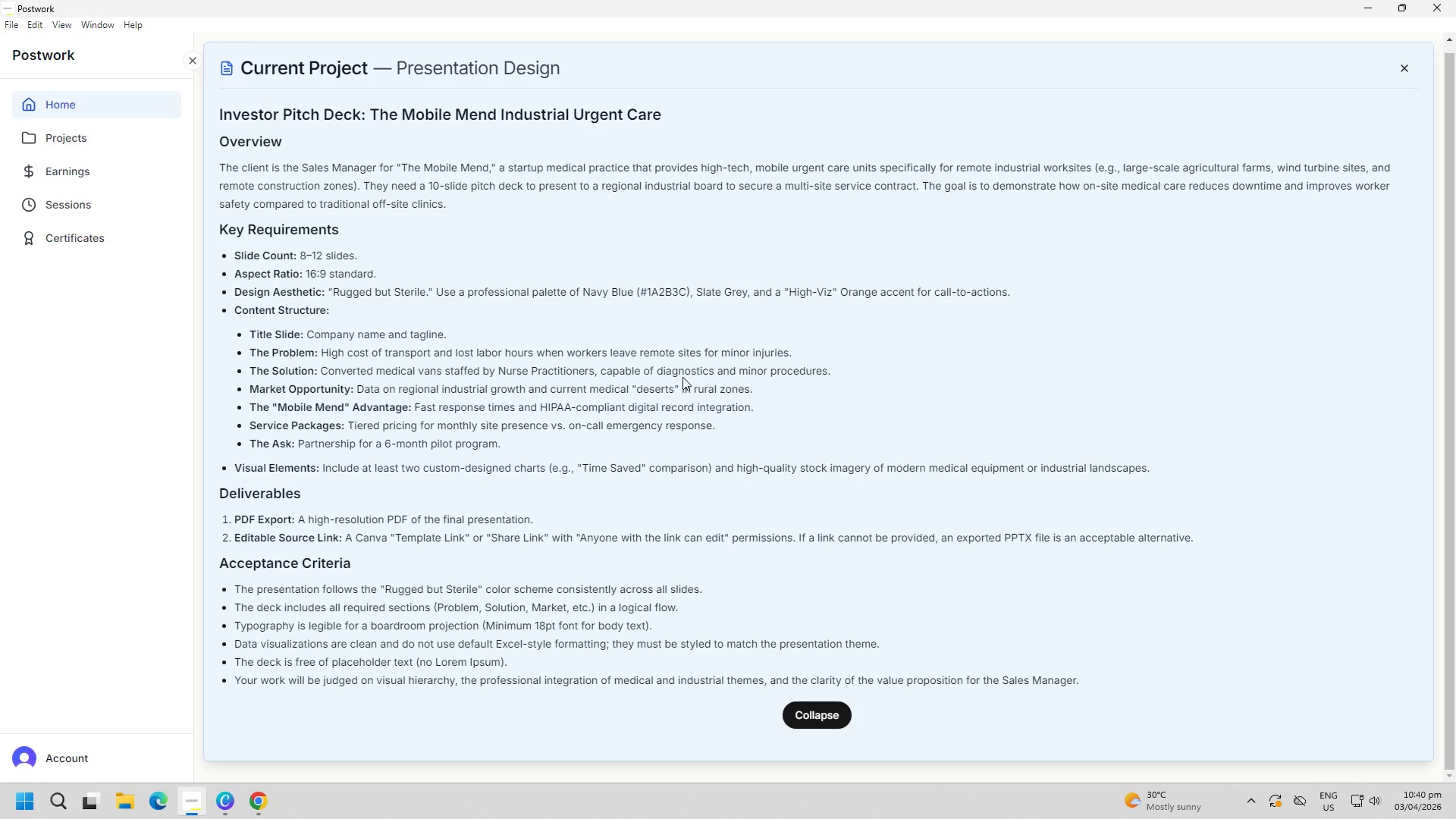 
wait(10.09)
 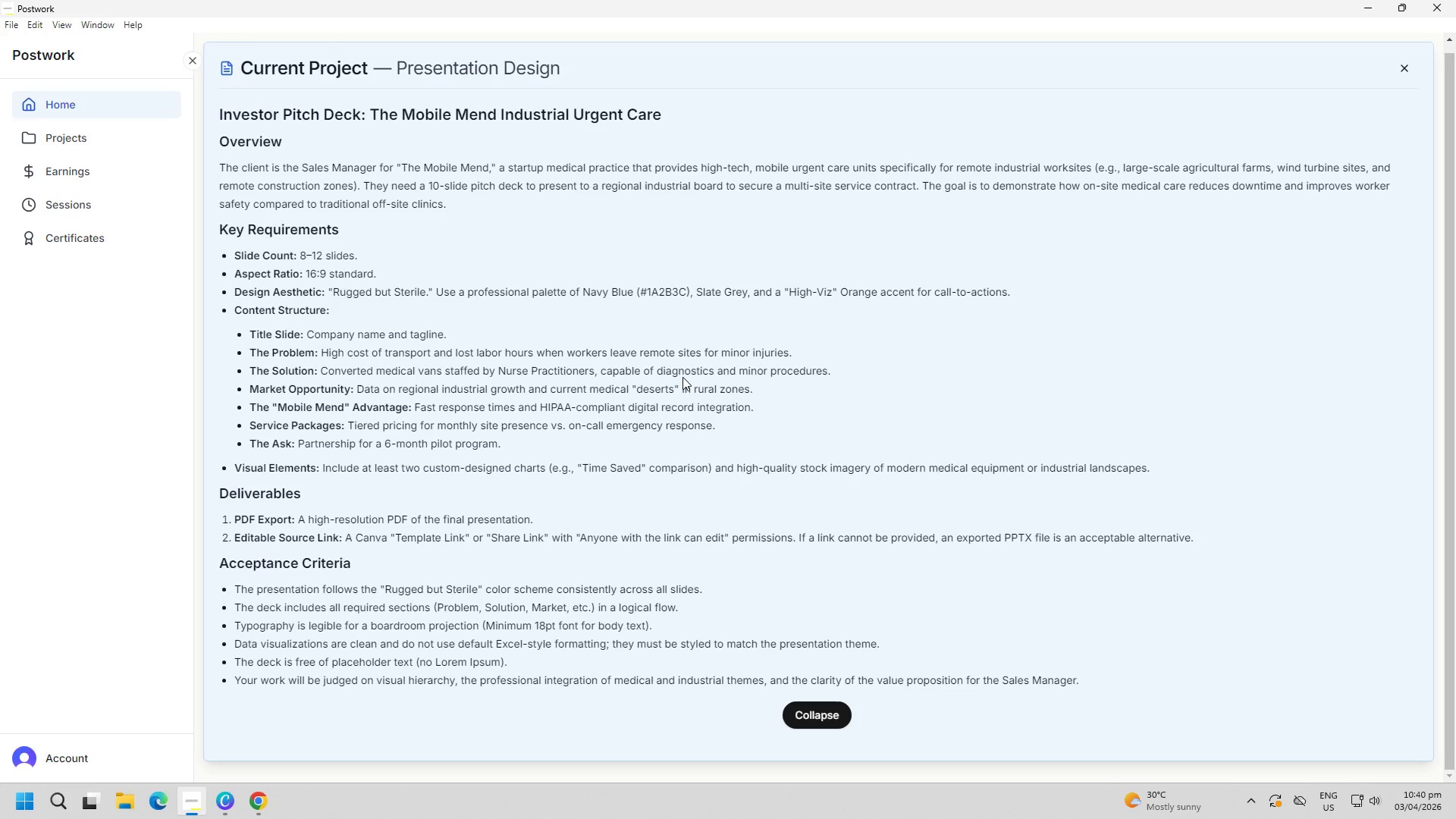 
left_click([1372, 8])
 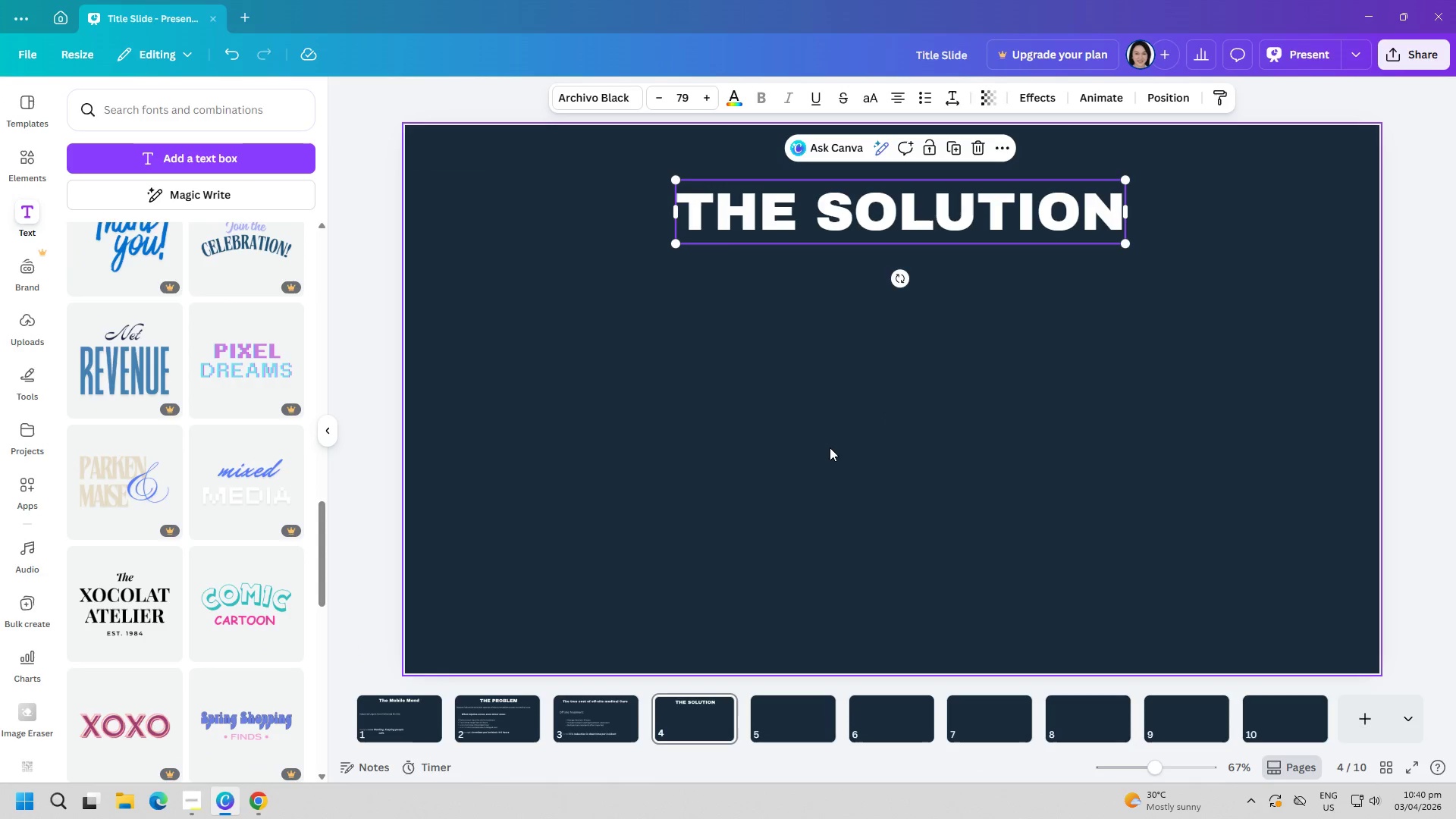 
left_click([830, 445])
 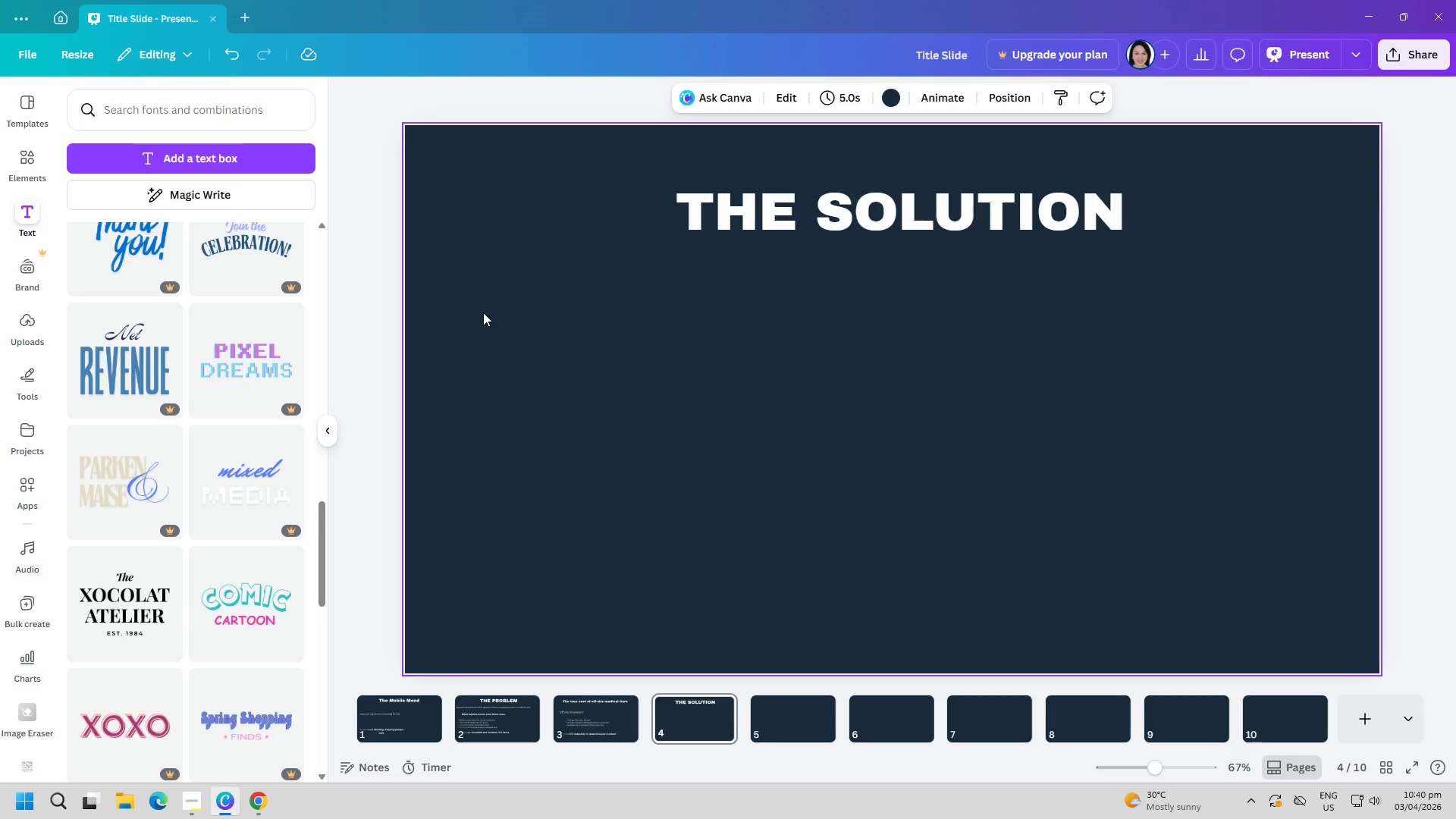 
type(tr)
key(Backspace)
type(g)
key(Backspace)
key(Backspace)
type(t)
key(Backspace)
type(The Mobile Ment delivers fully equipped urgent)
 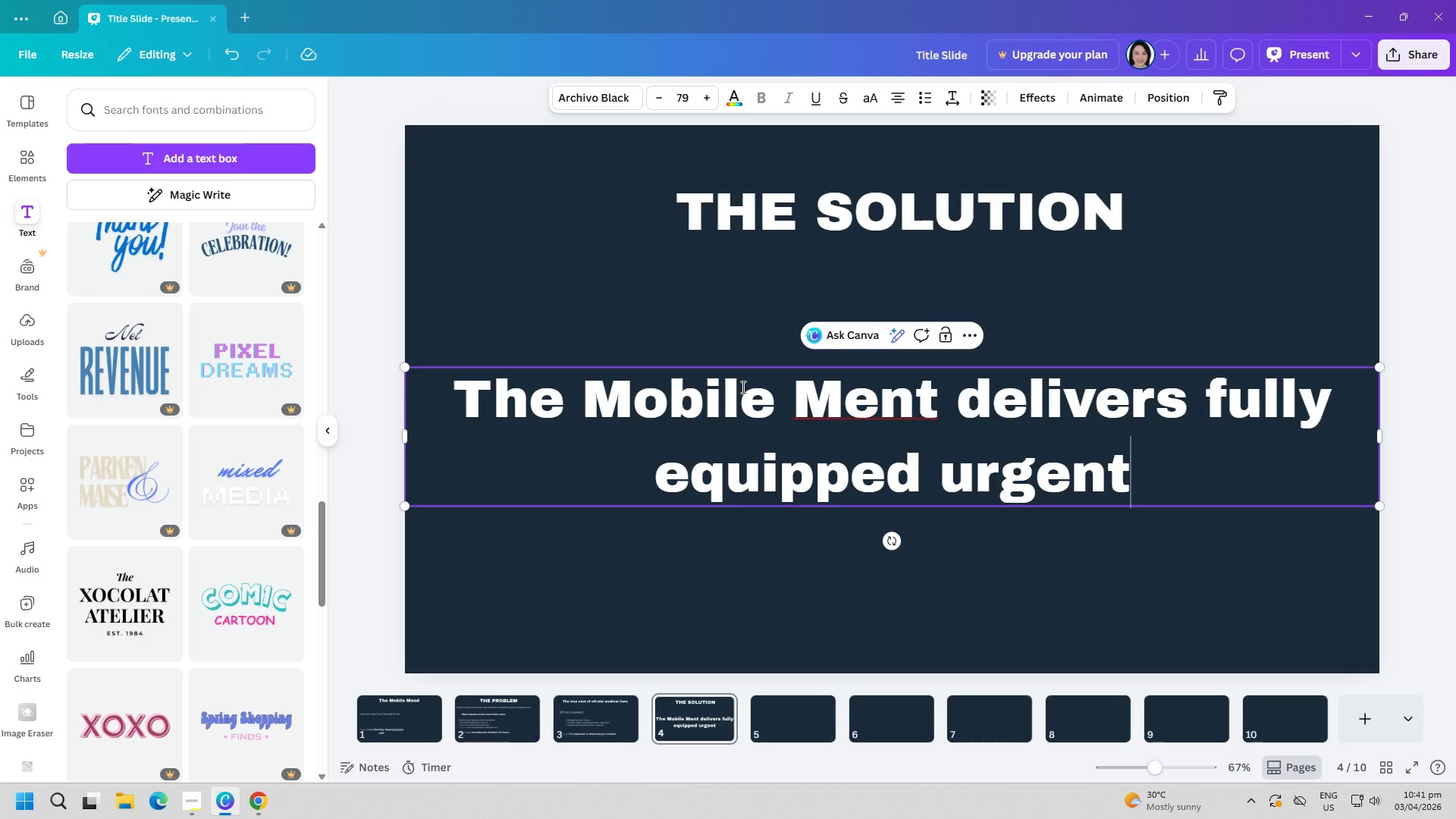 
type( care directly to your worksite.)
 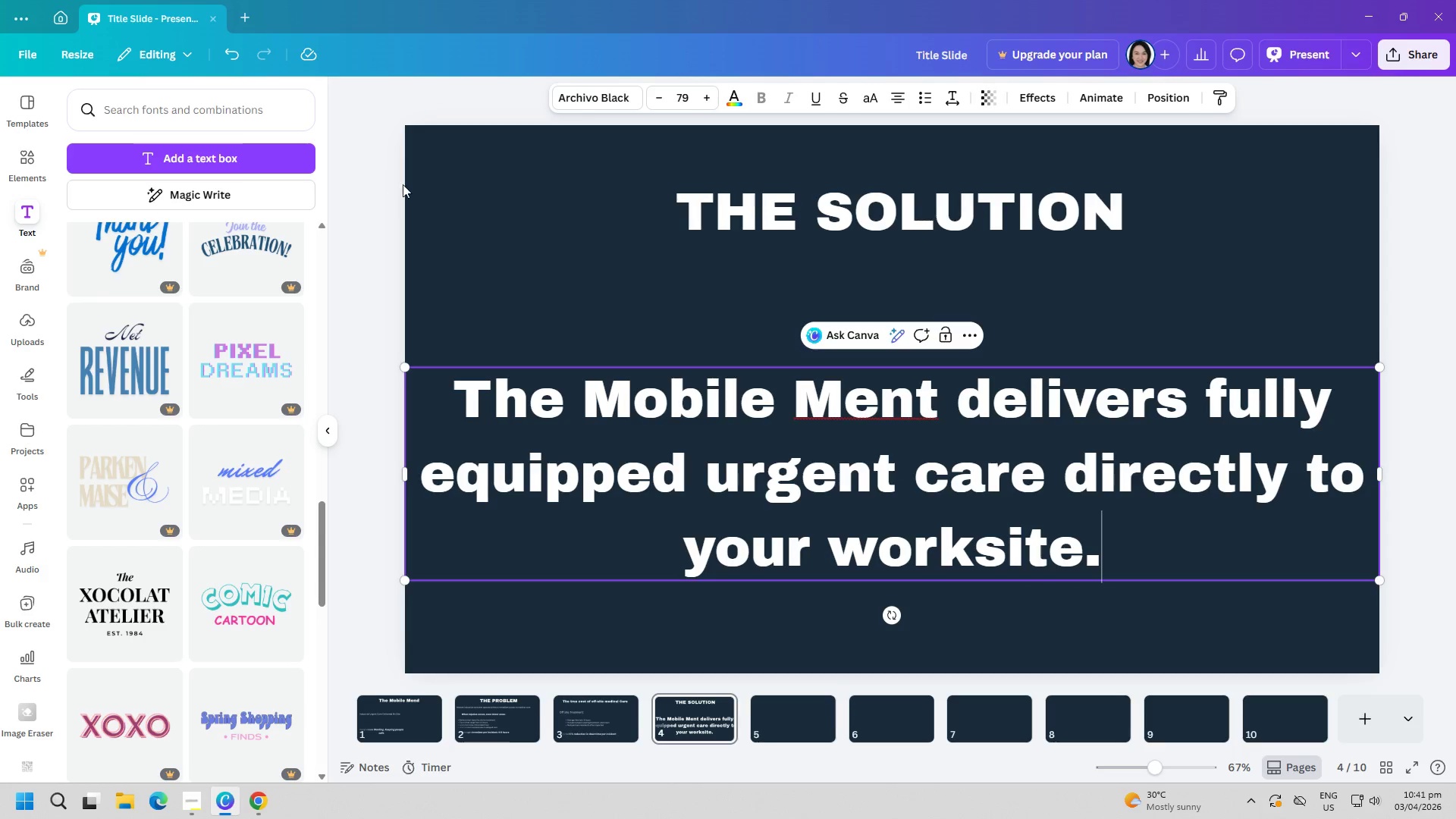 
left_click([595, 97])
 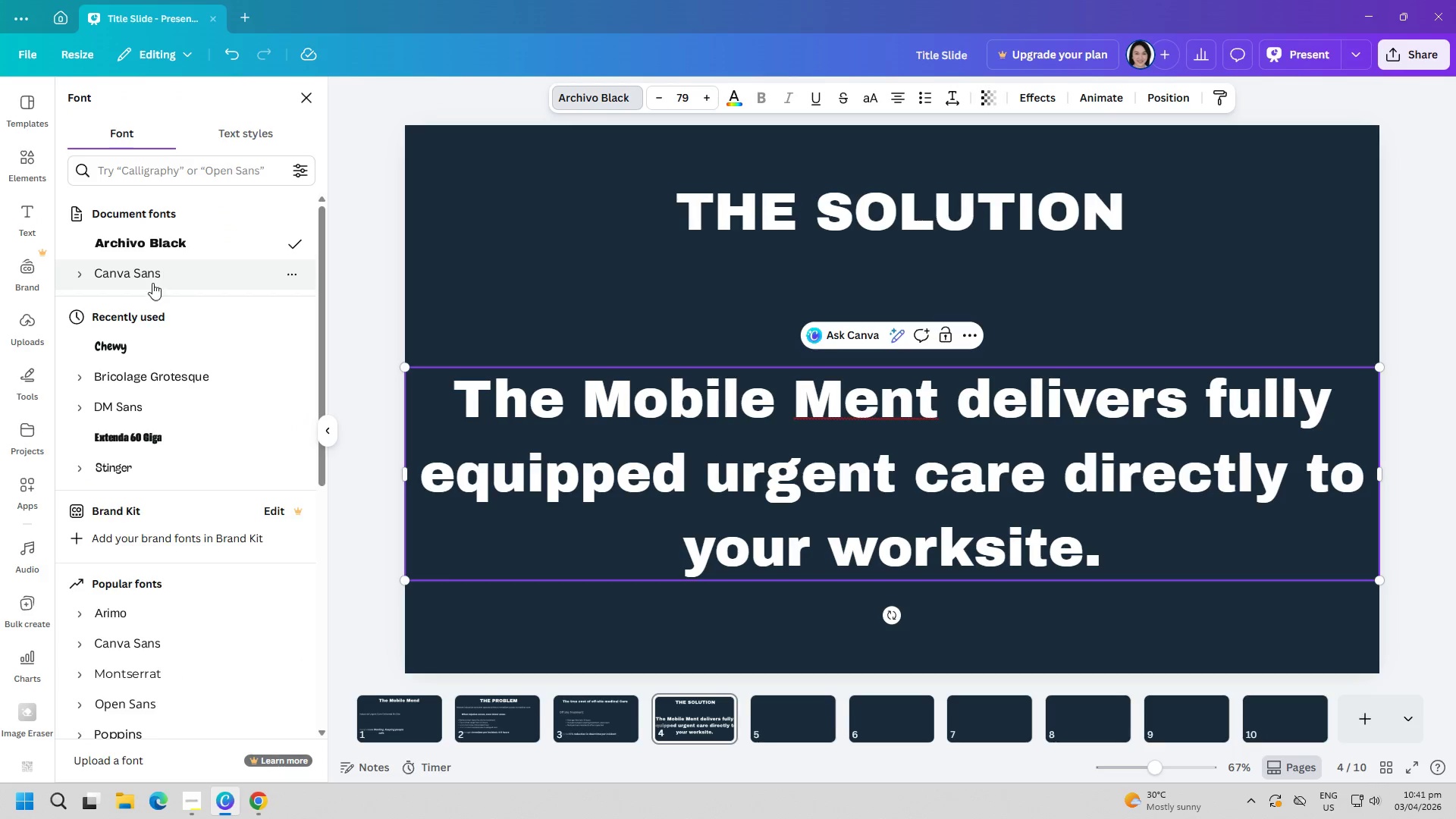 
left_click([155, 273])
 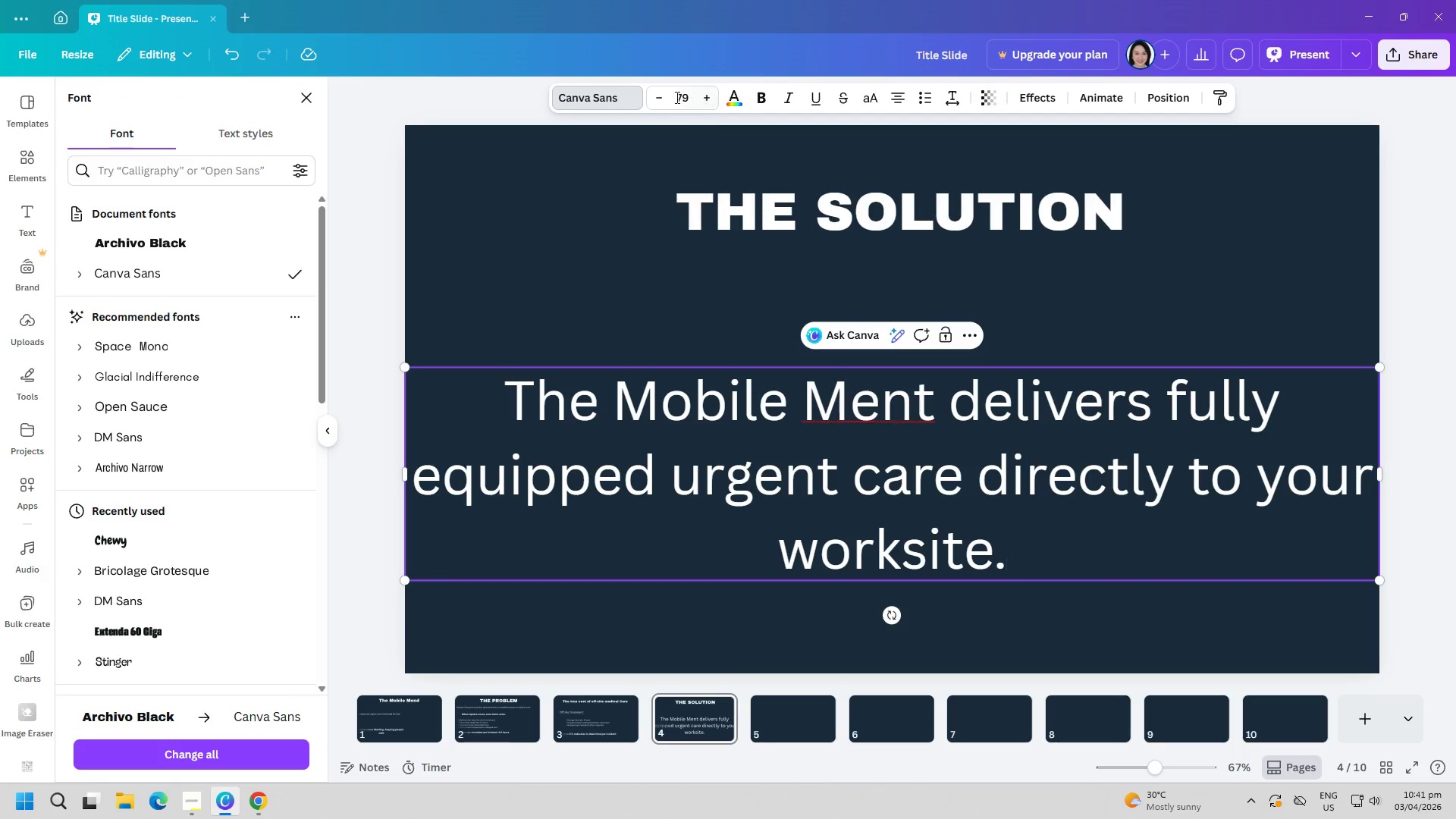 
double_click([659, 97])
 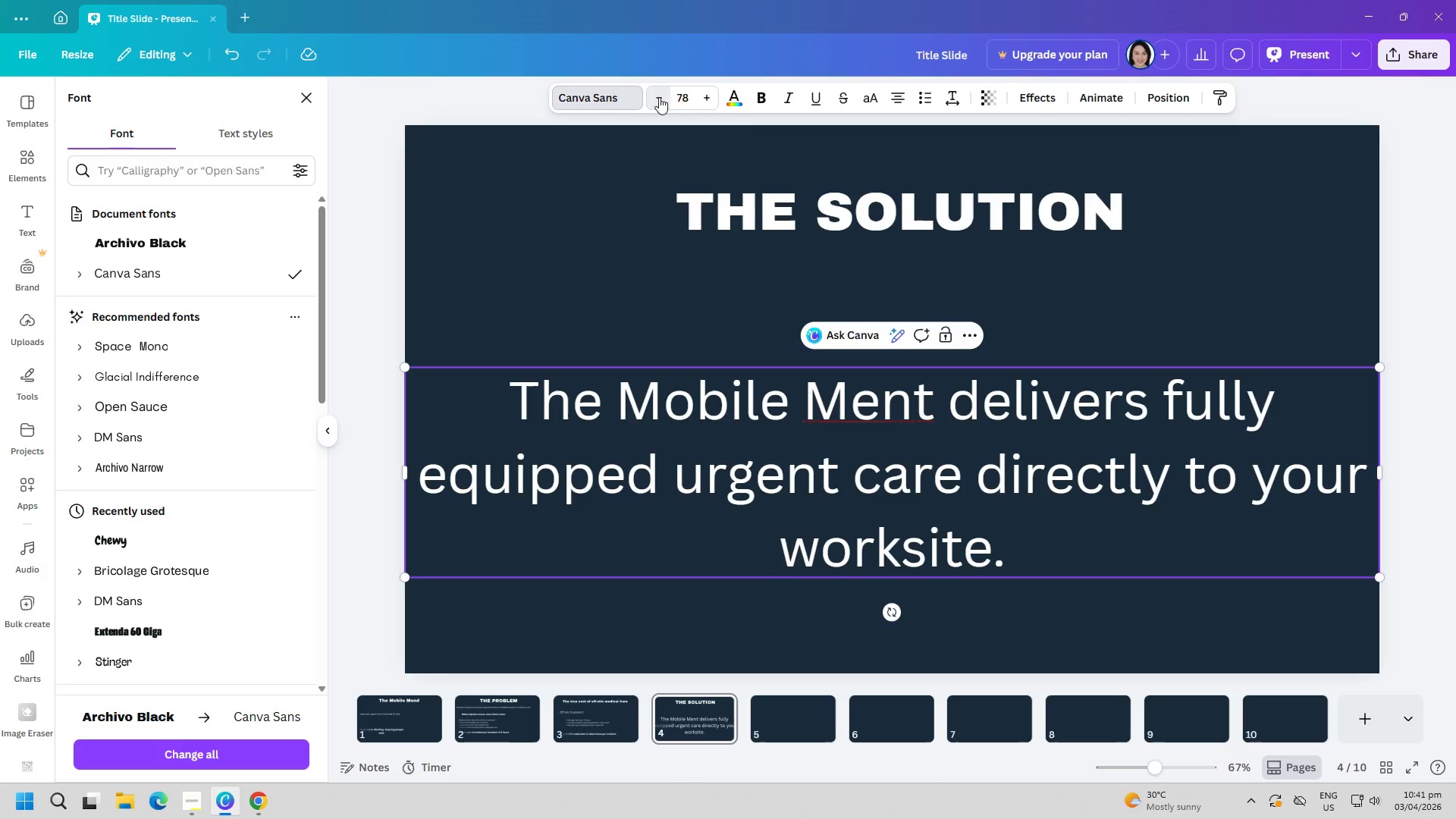 
triple_click([659, 97])
 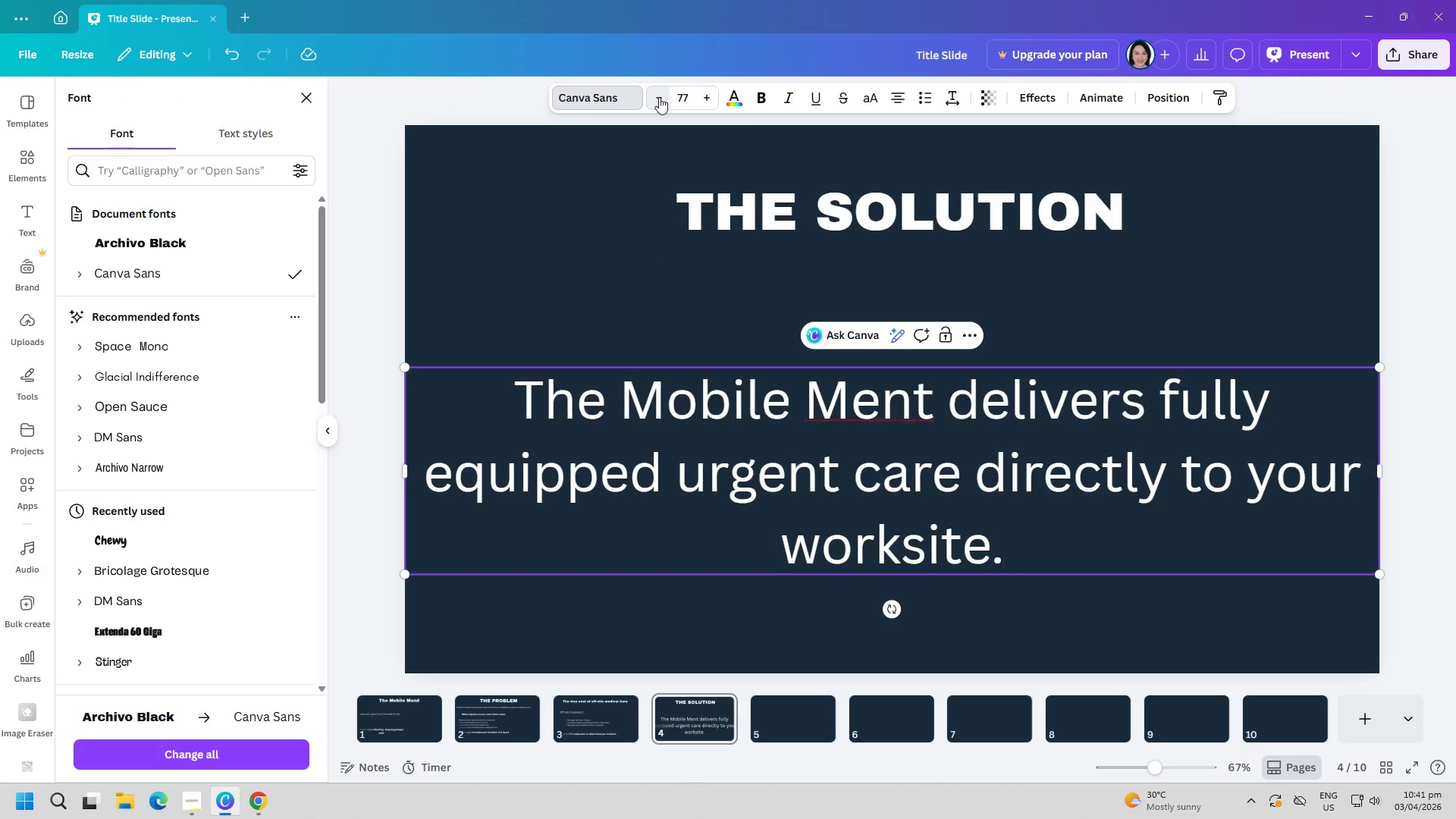 
triple_click([659, 97])
 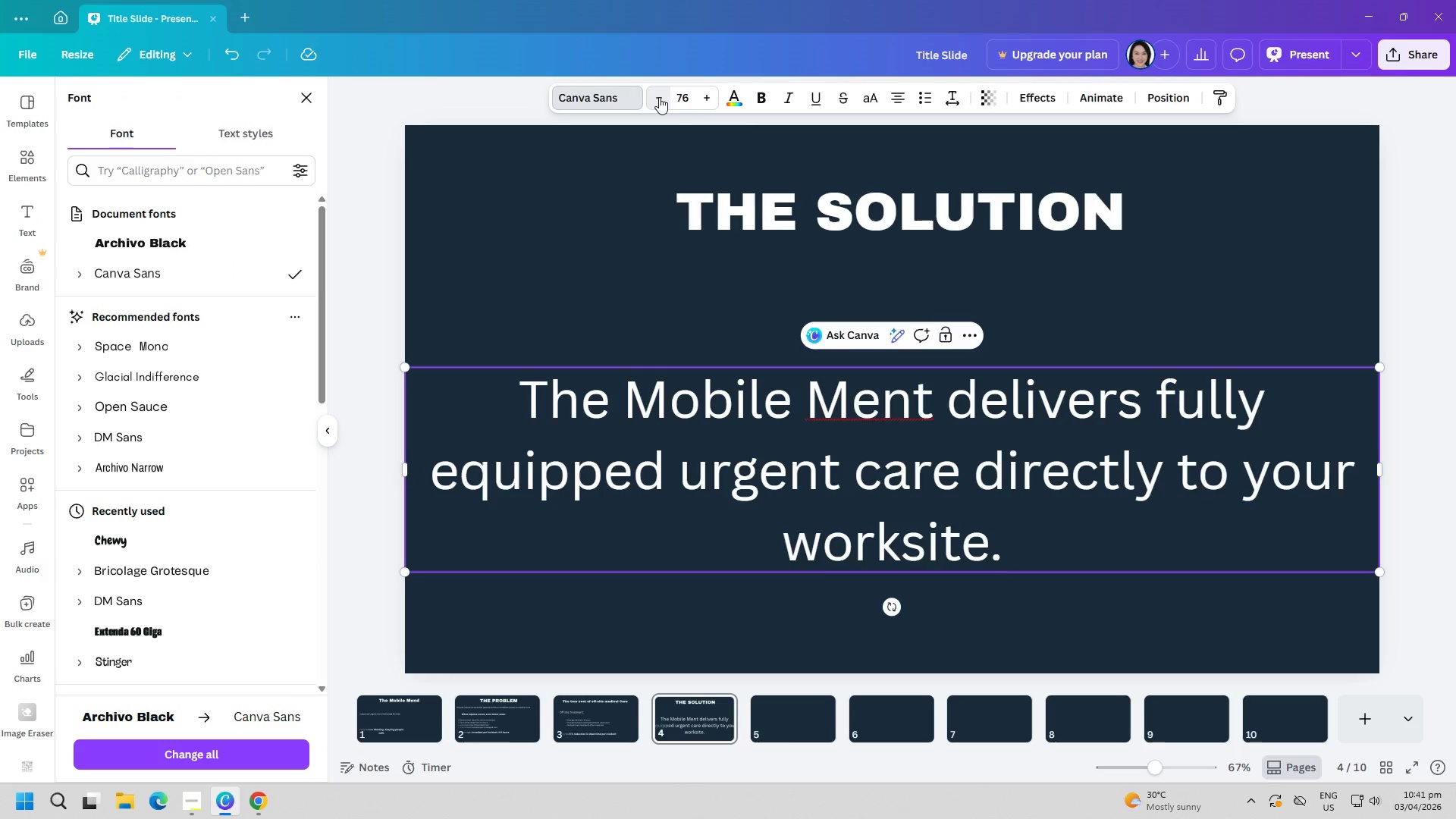 
triple_click([659, 97])
 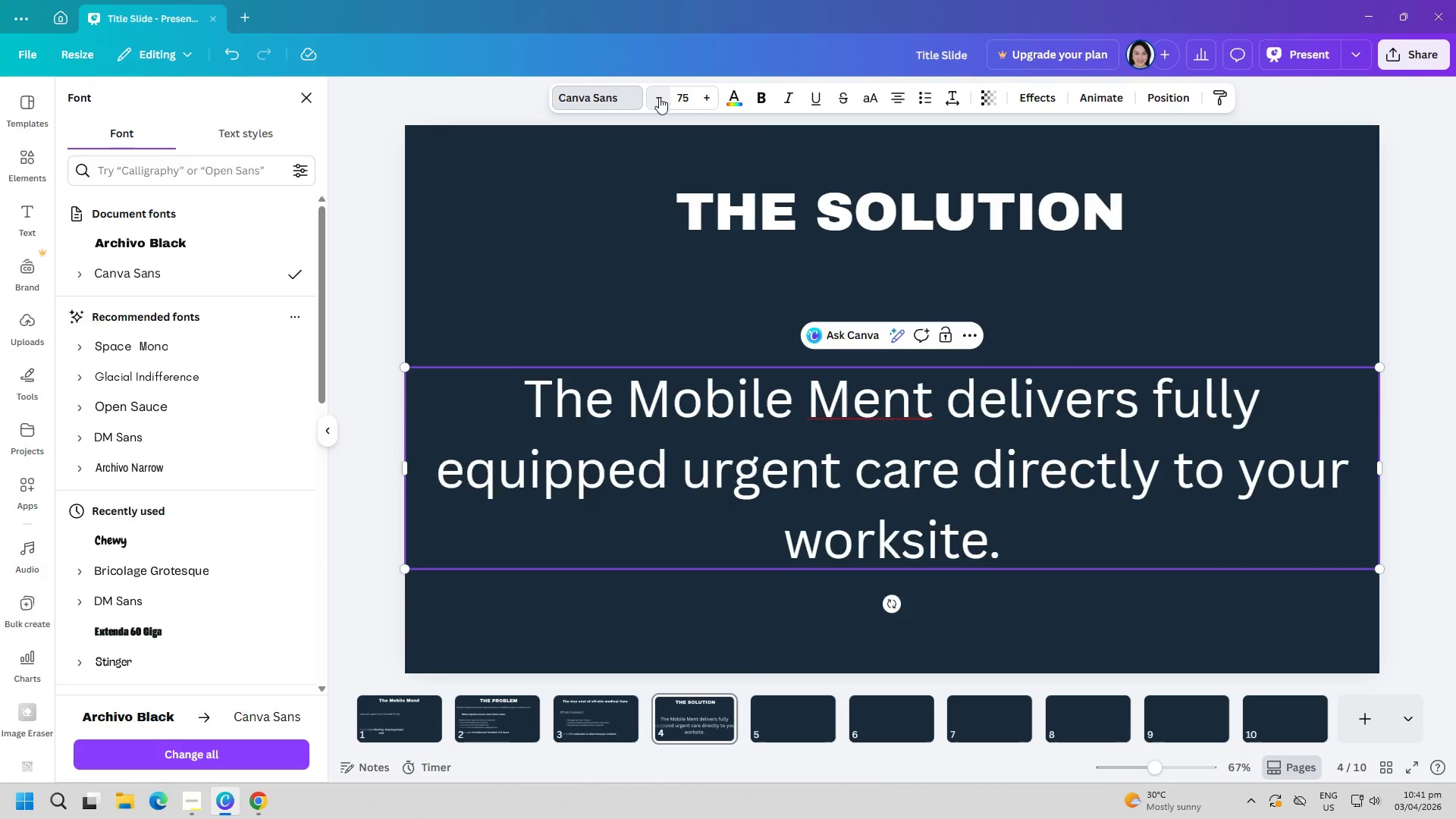 
triple_click([659, 97])
 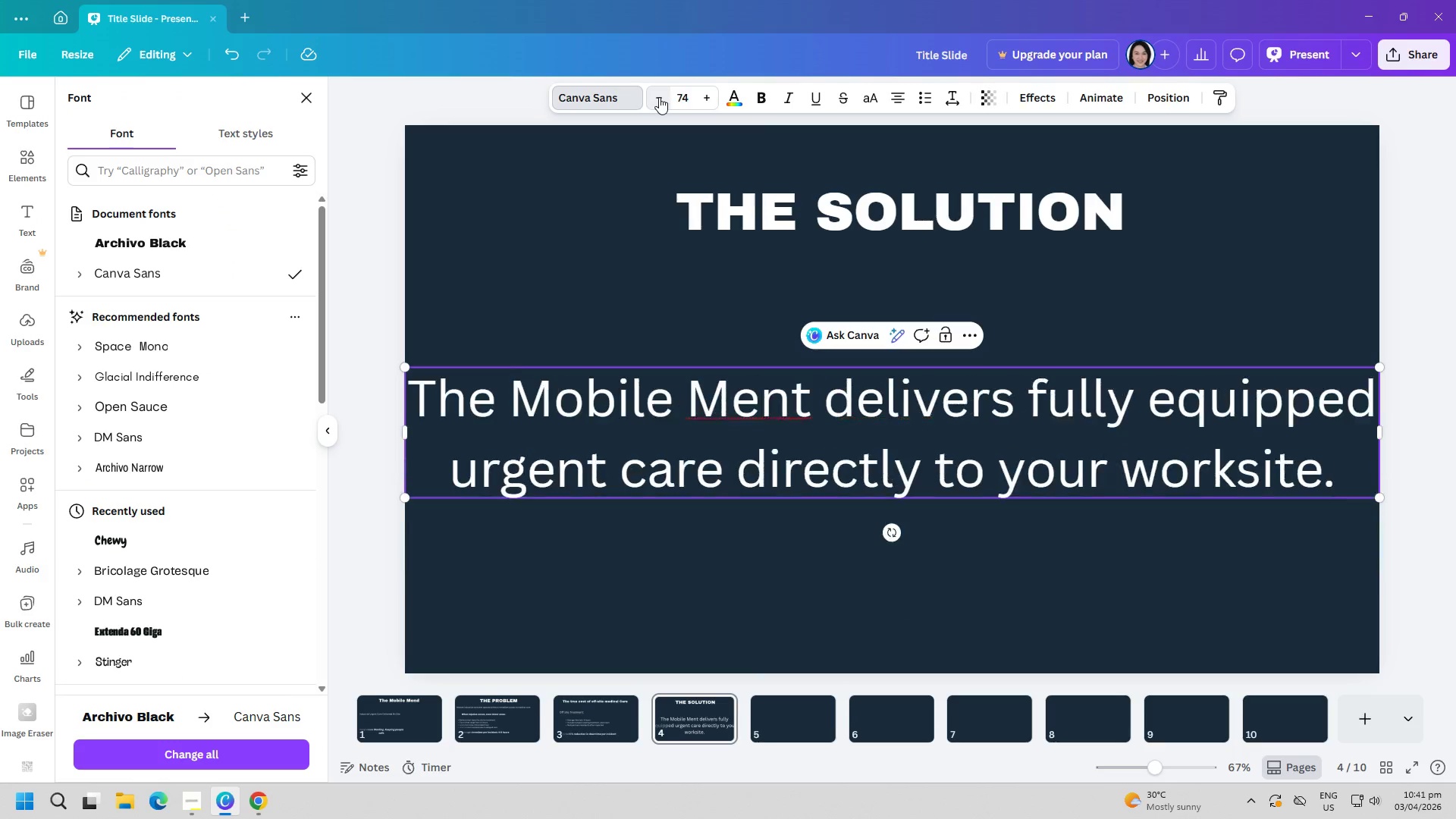 
triple_click([659, 97])
 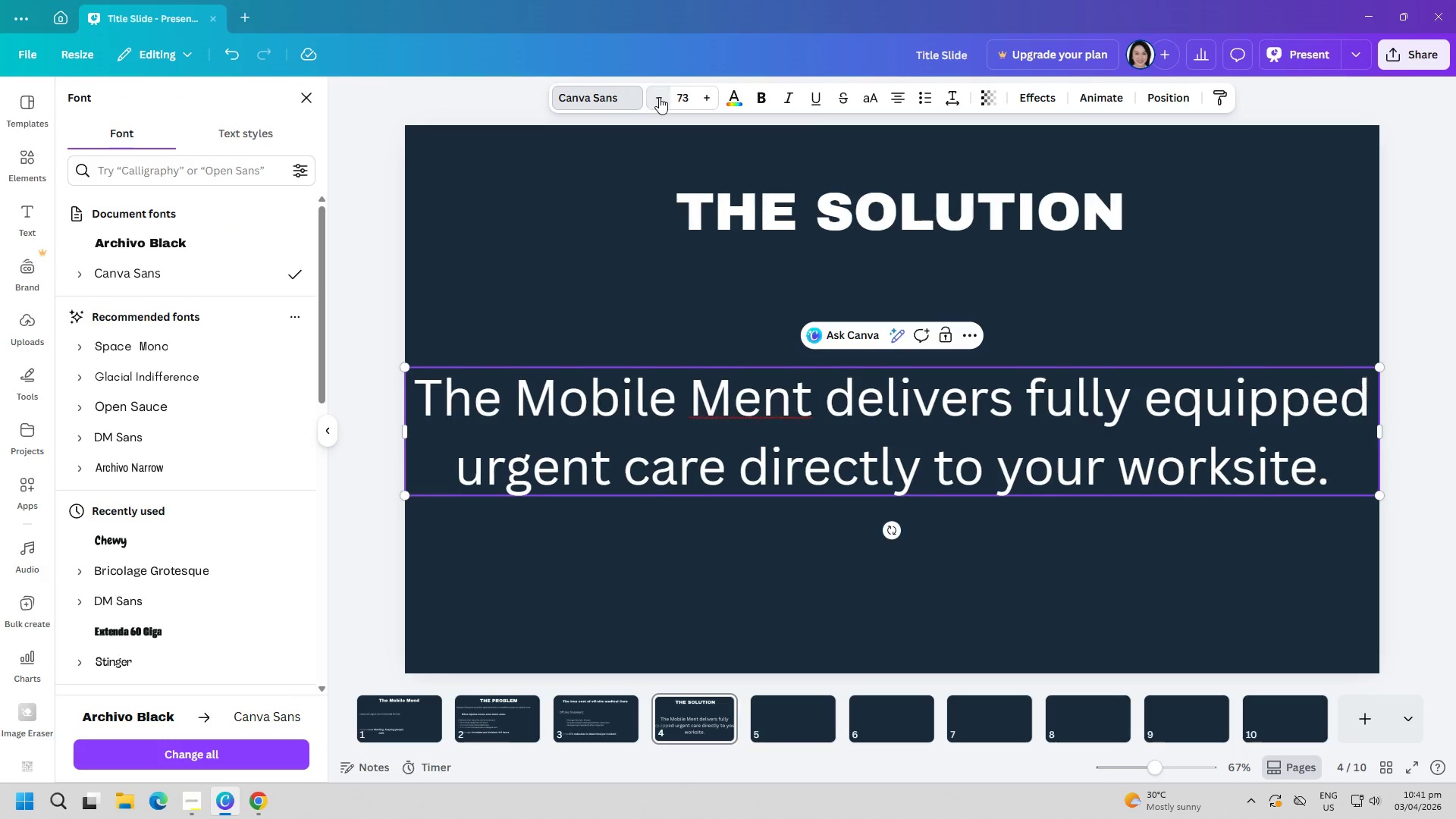 
triple_click([659, 97])
 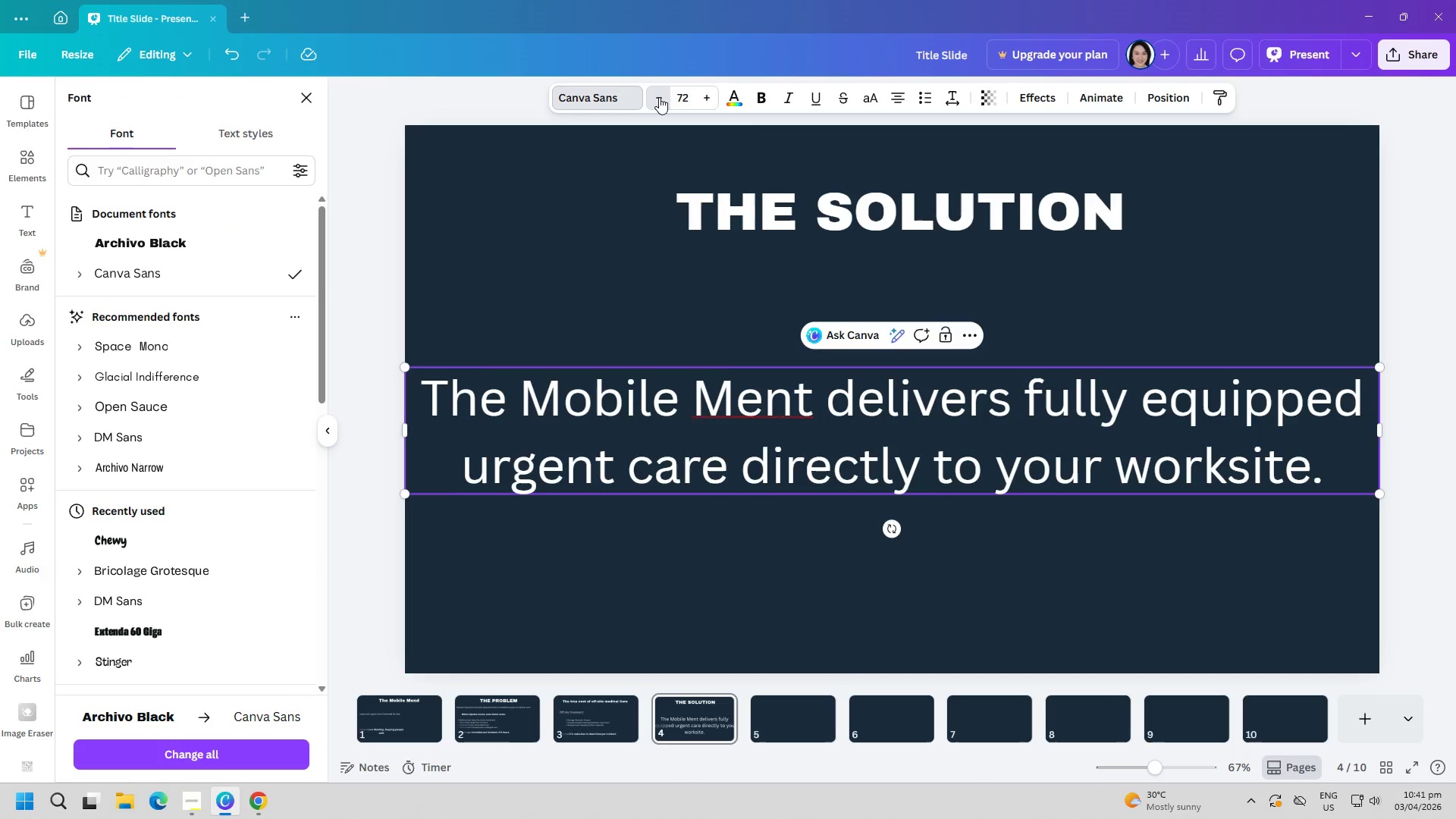 
triple_click([659, 97])
 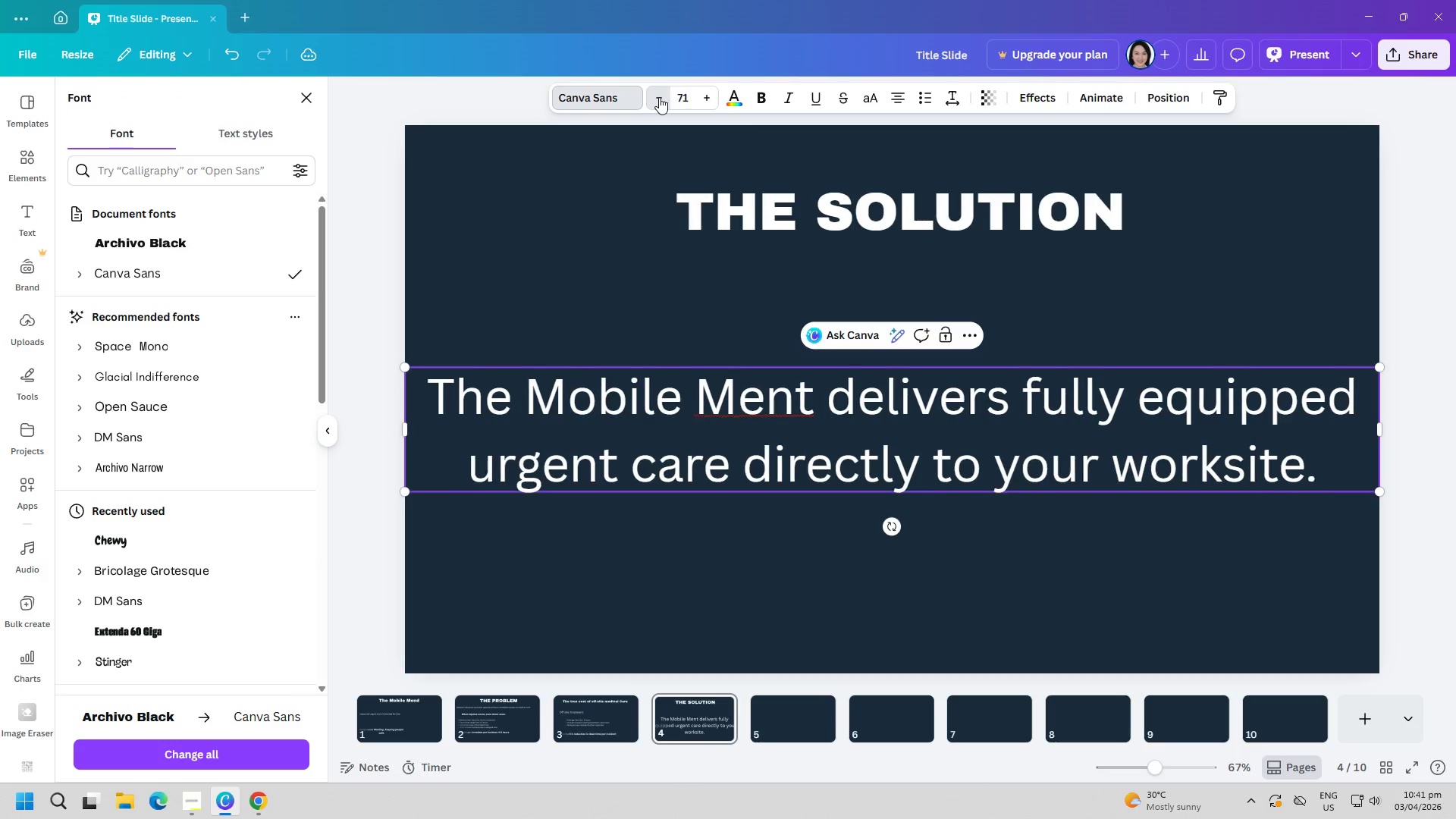 
triple_click([659, 97])
 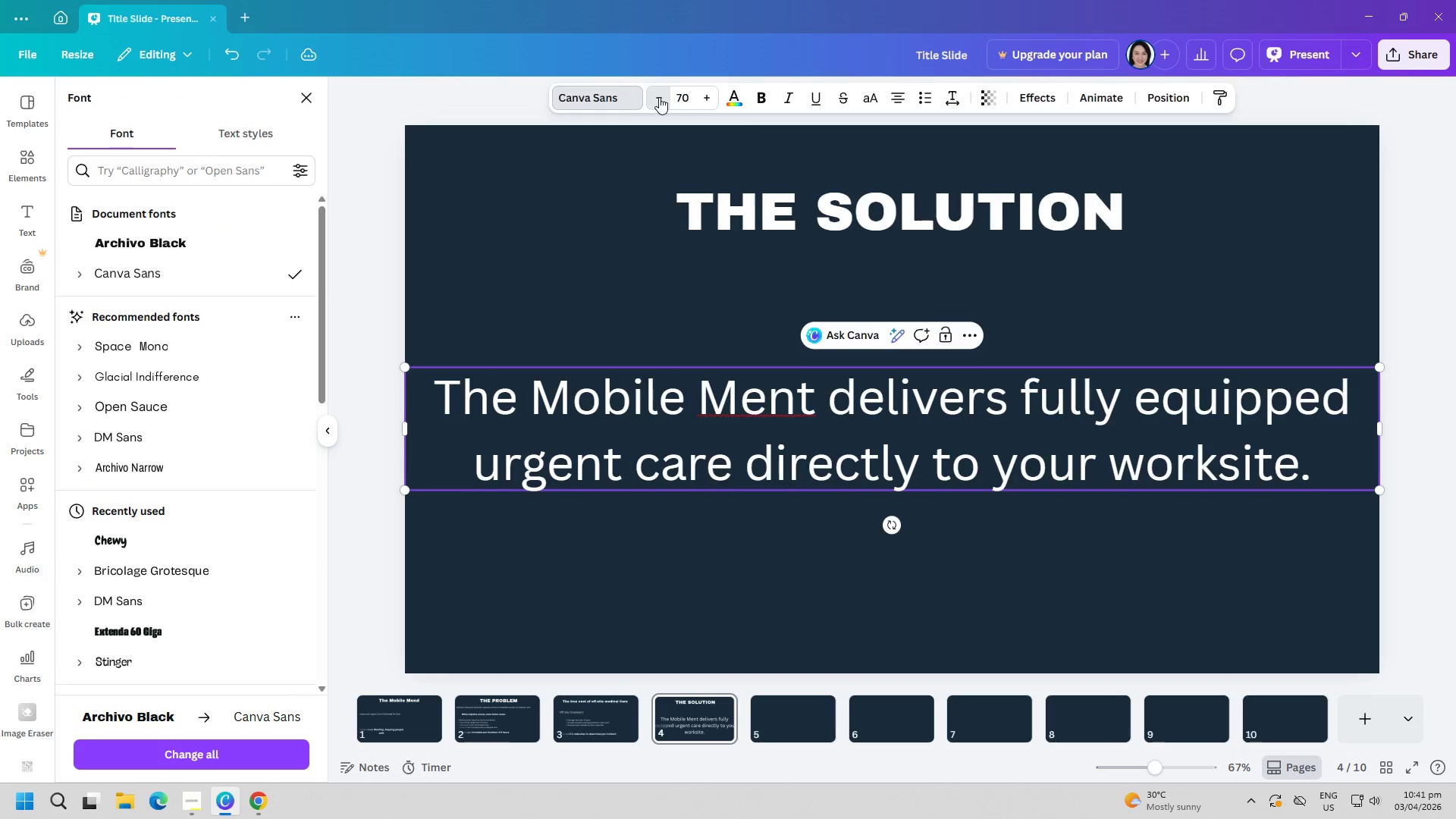 
triple_click([659, 97])
 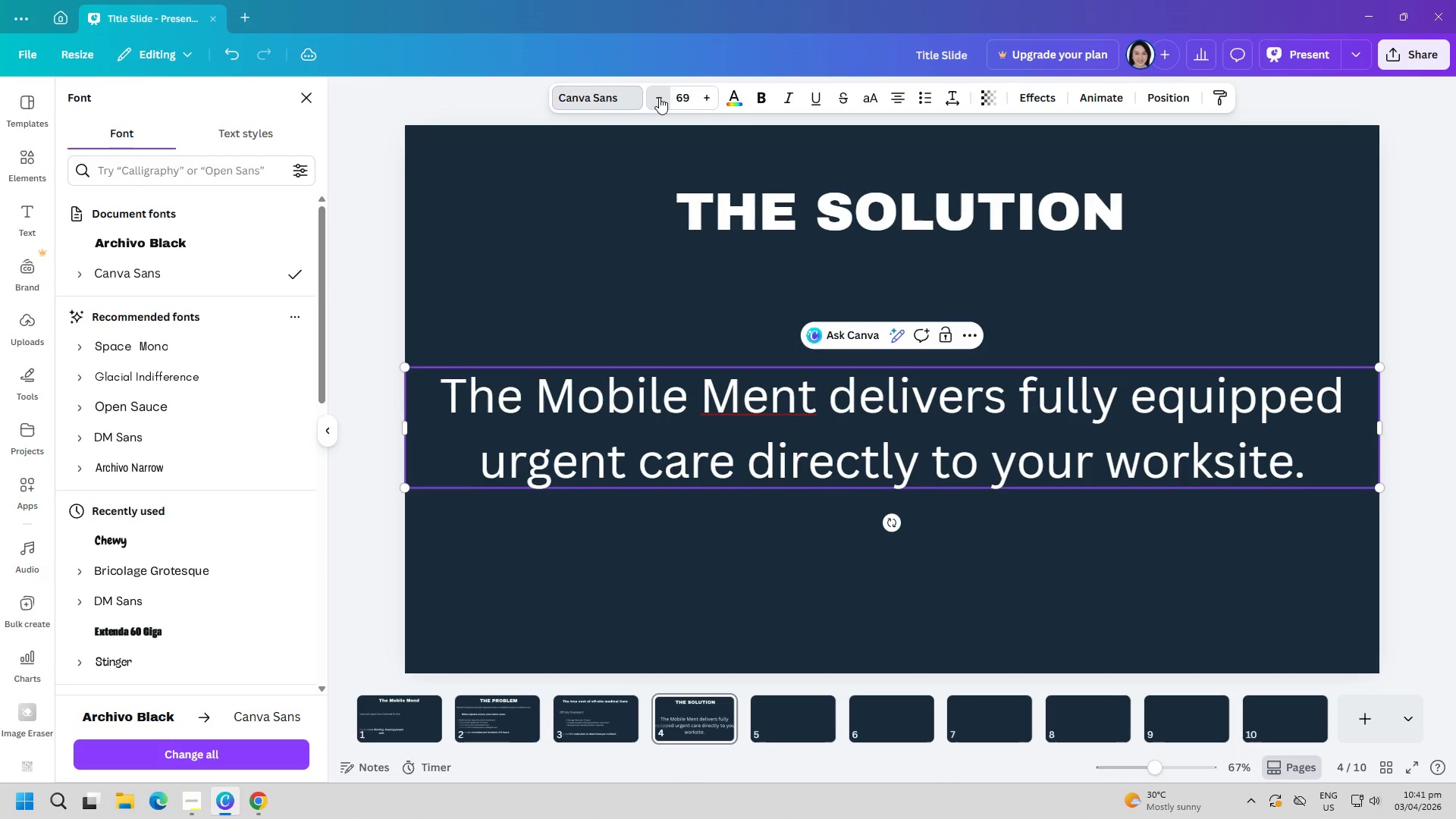 
triple_click([659, 97])
 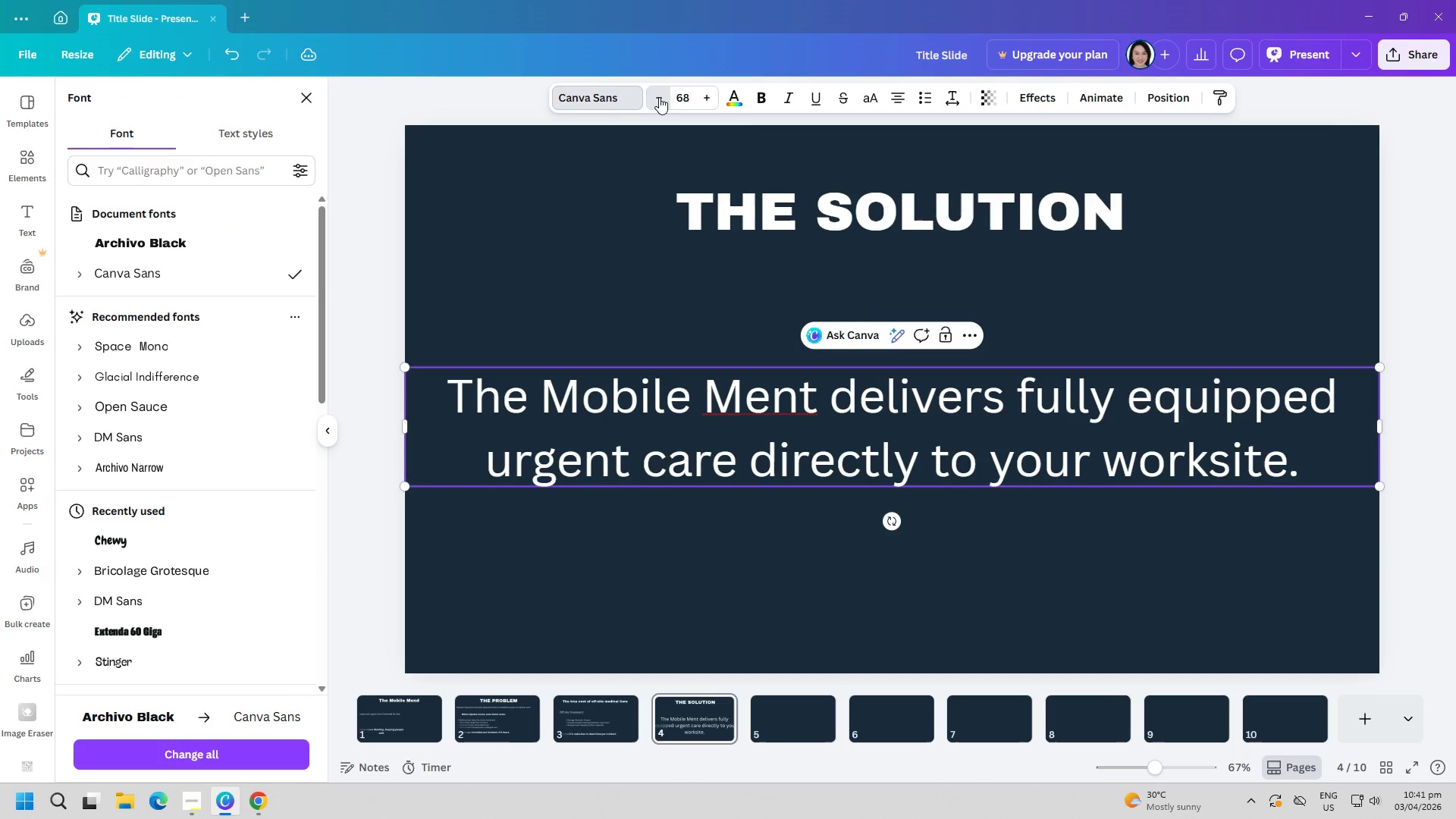 
triple_click([659, 97])
 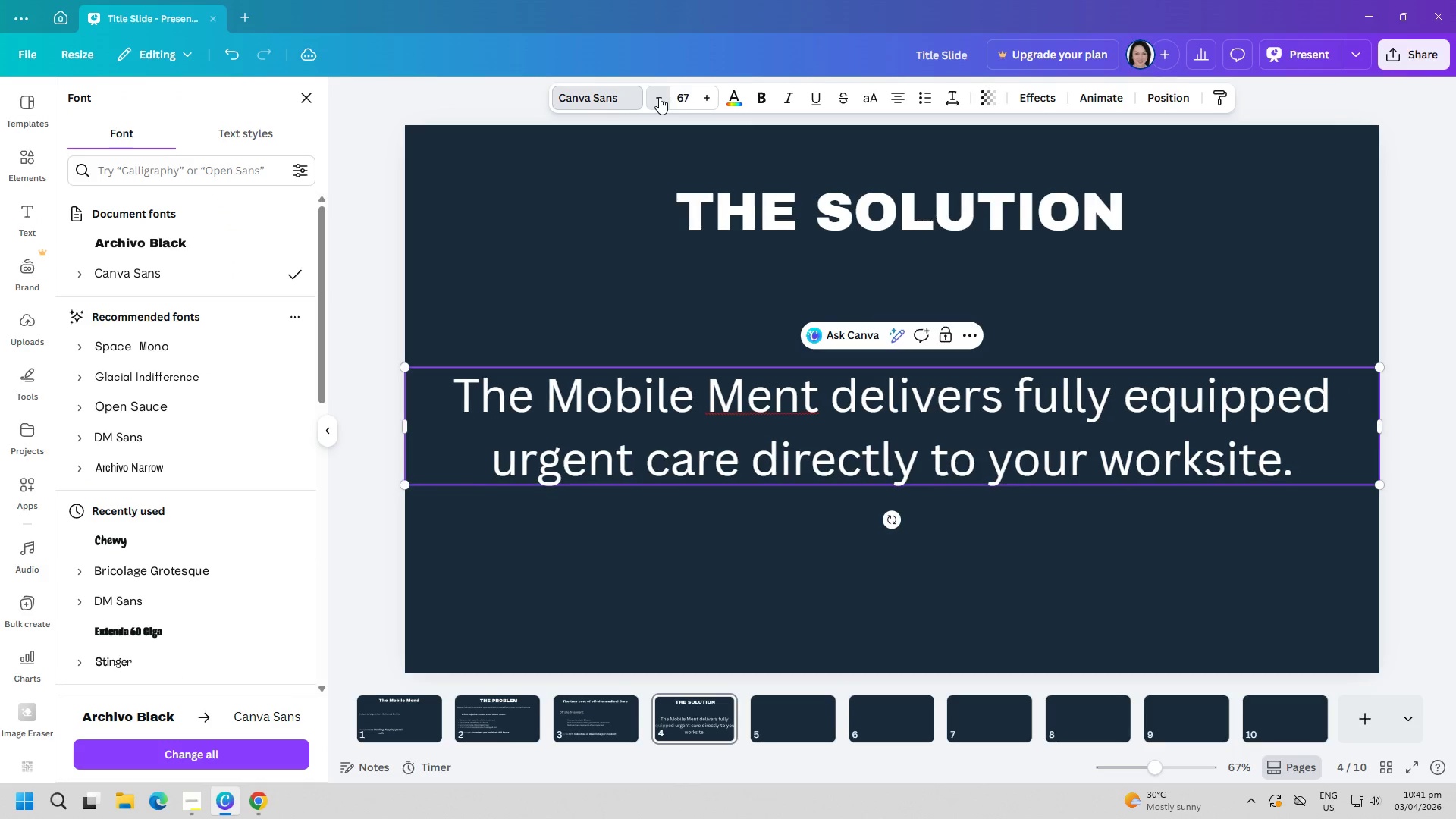 
triple_click([659, 97])
 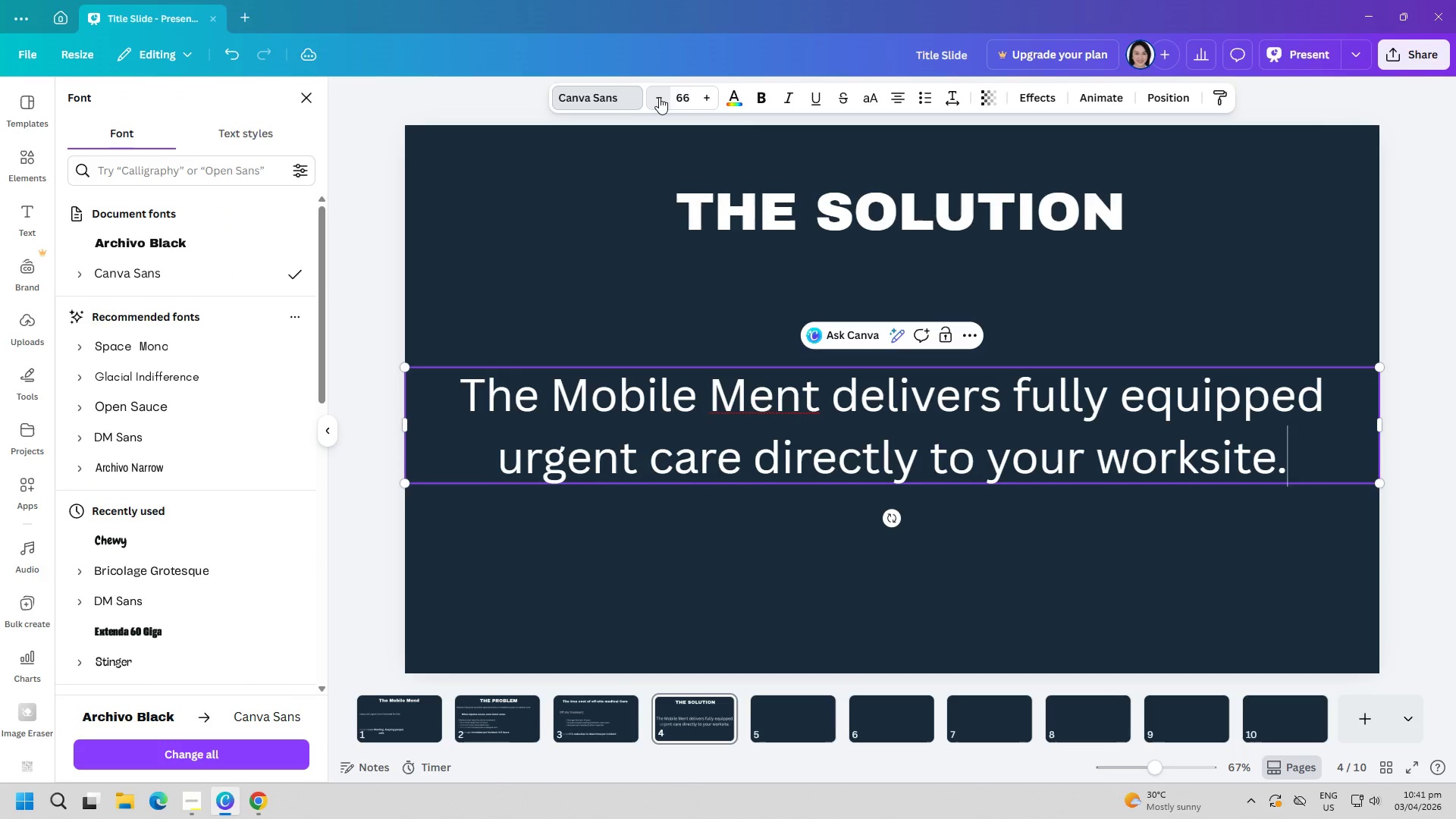 
triple_click([659, 97])
 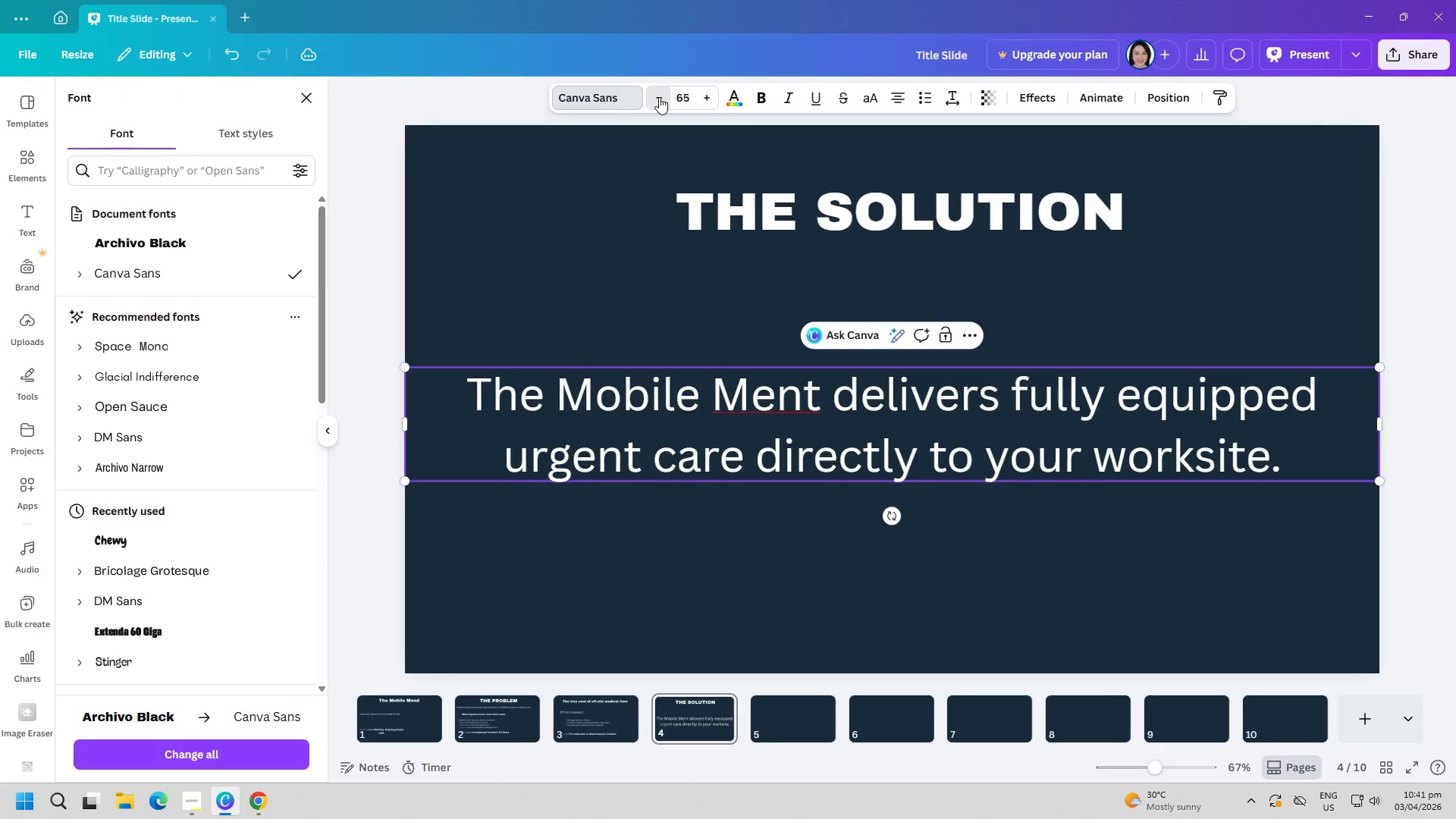 
triple_click([659, 97])
 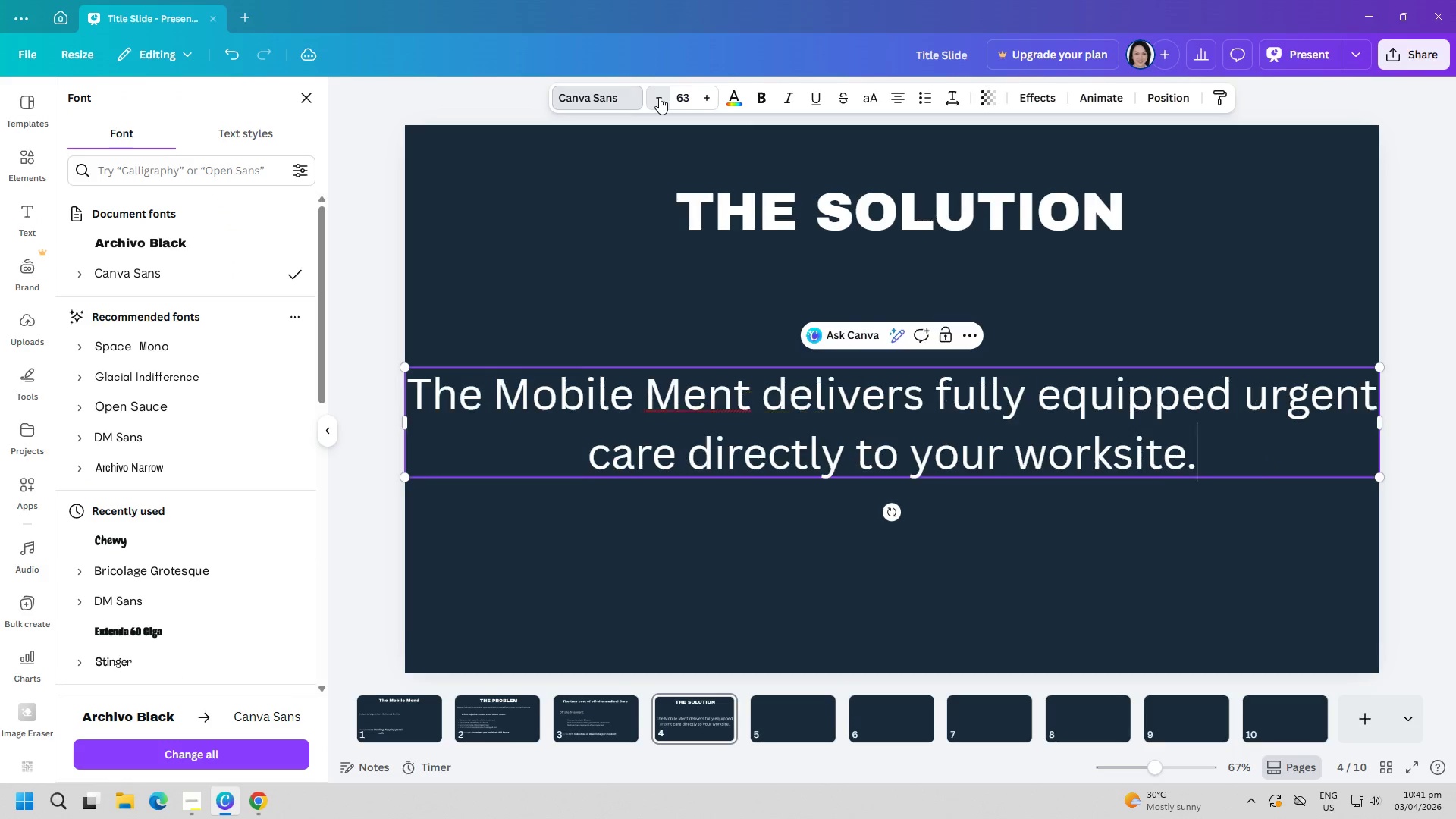 
triple_click([659, 97])
 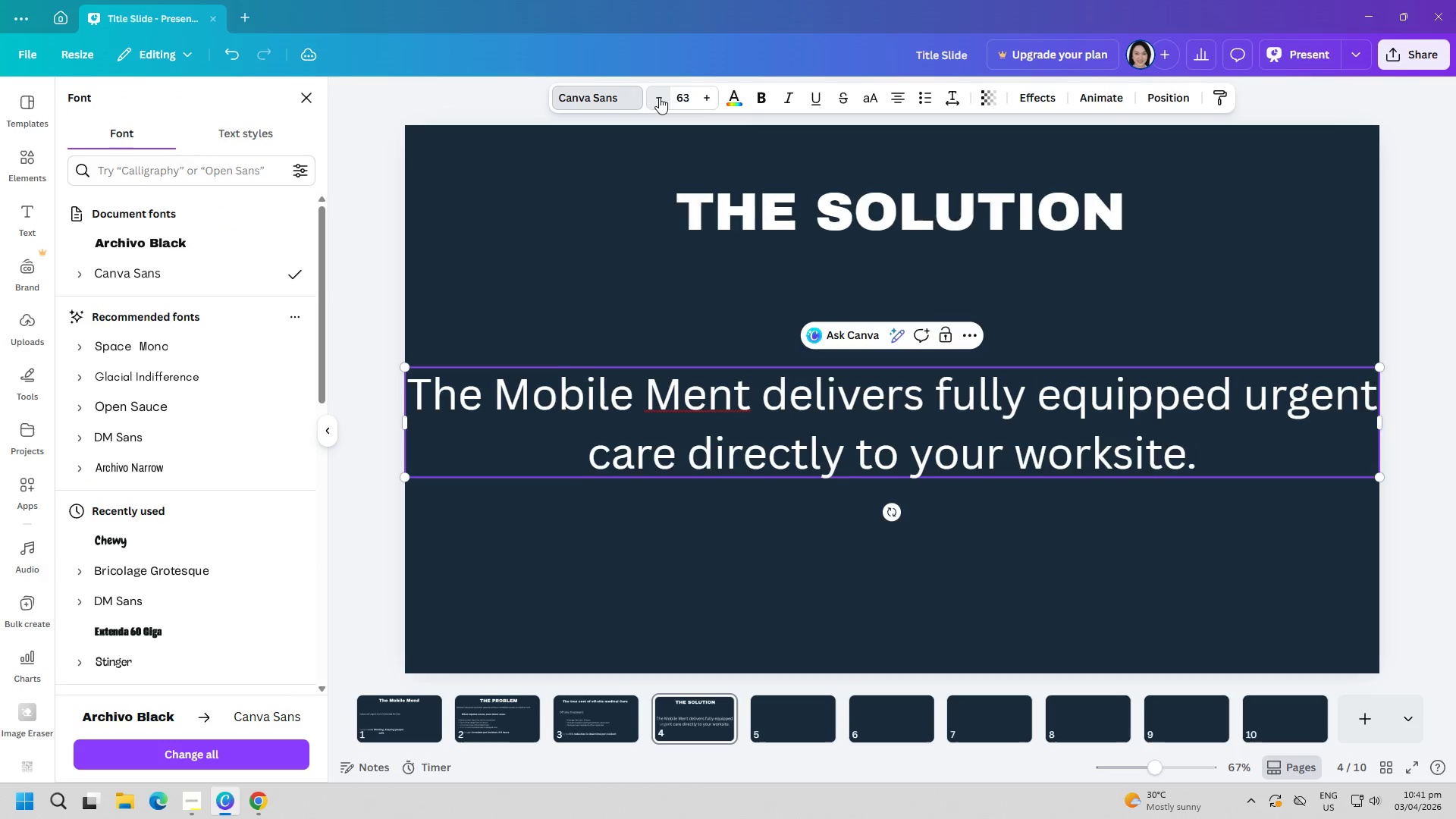 
triple_click([659, 97])
 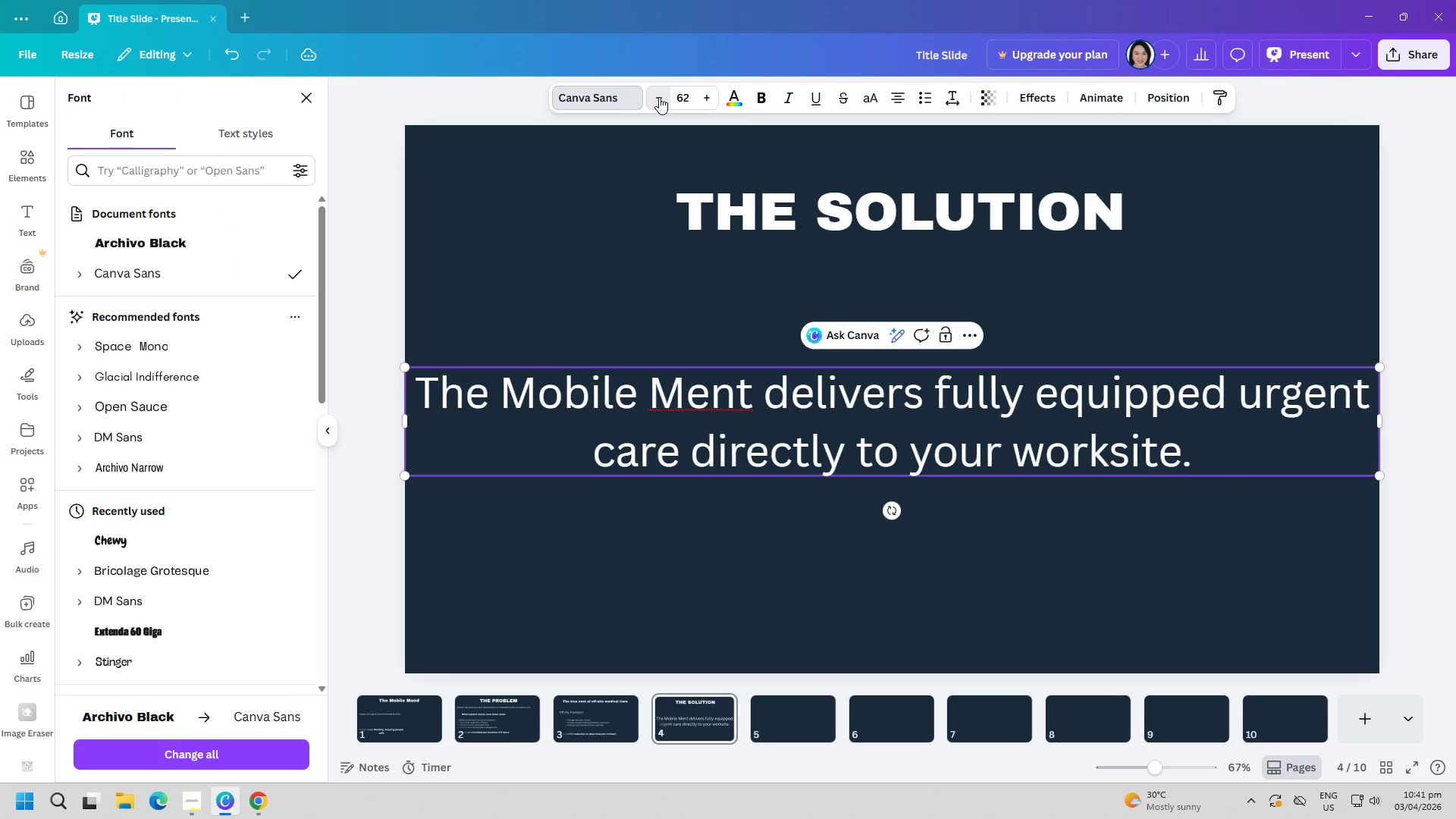 
triple_click([659, 97])
 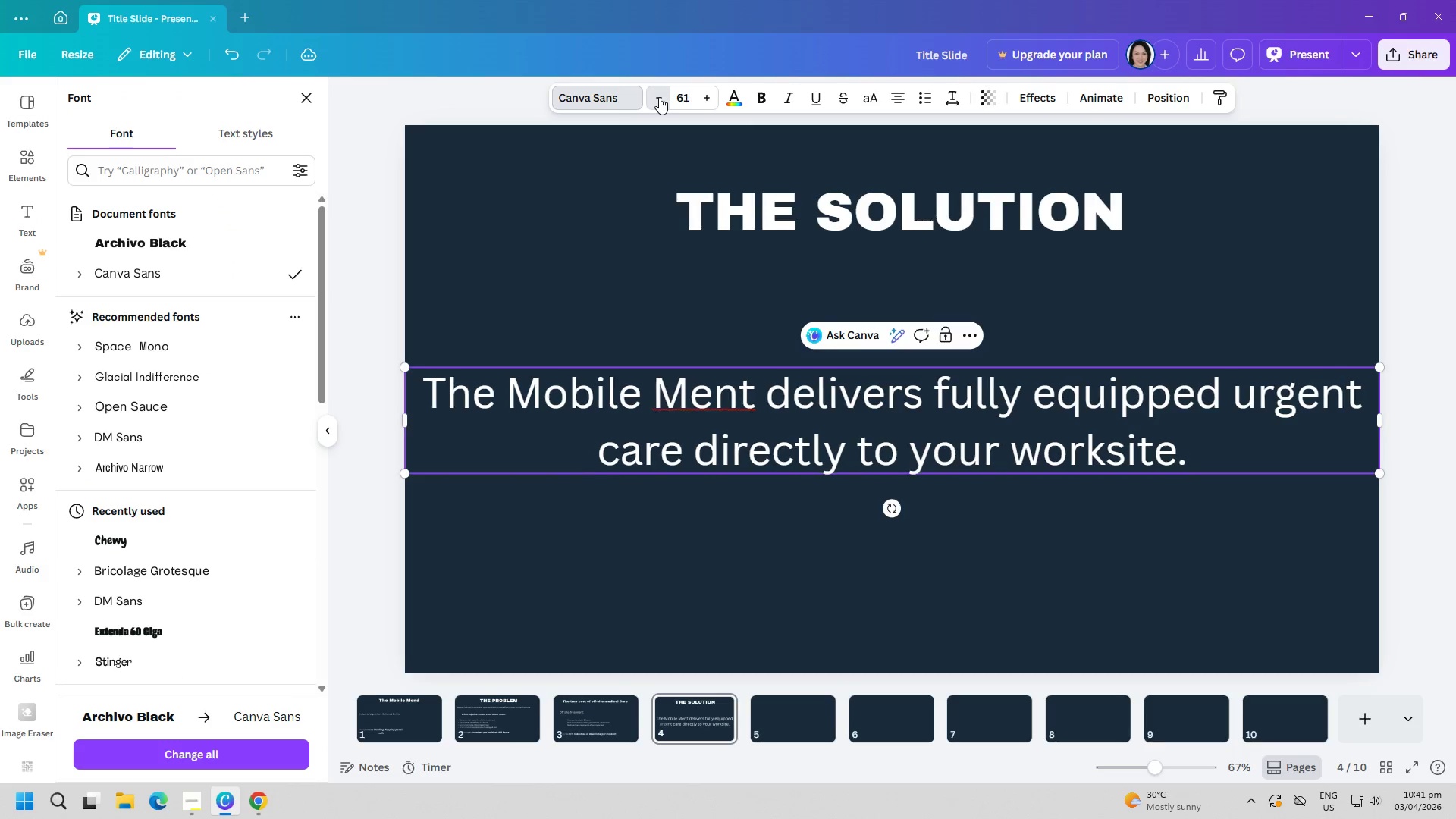 
triple_click([659, 97])
 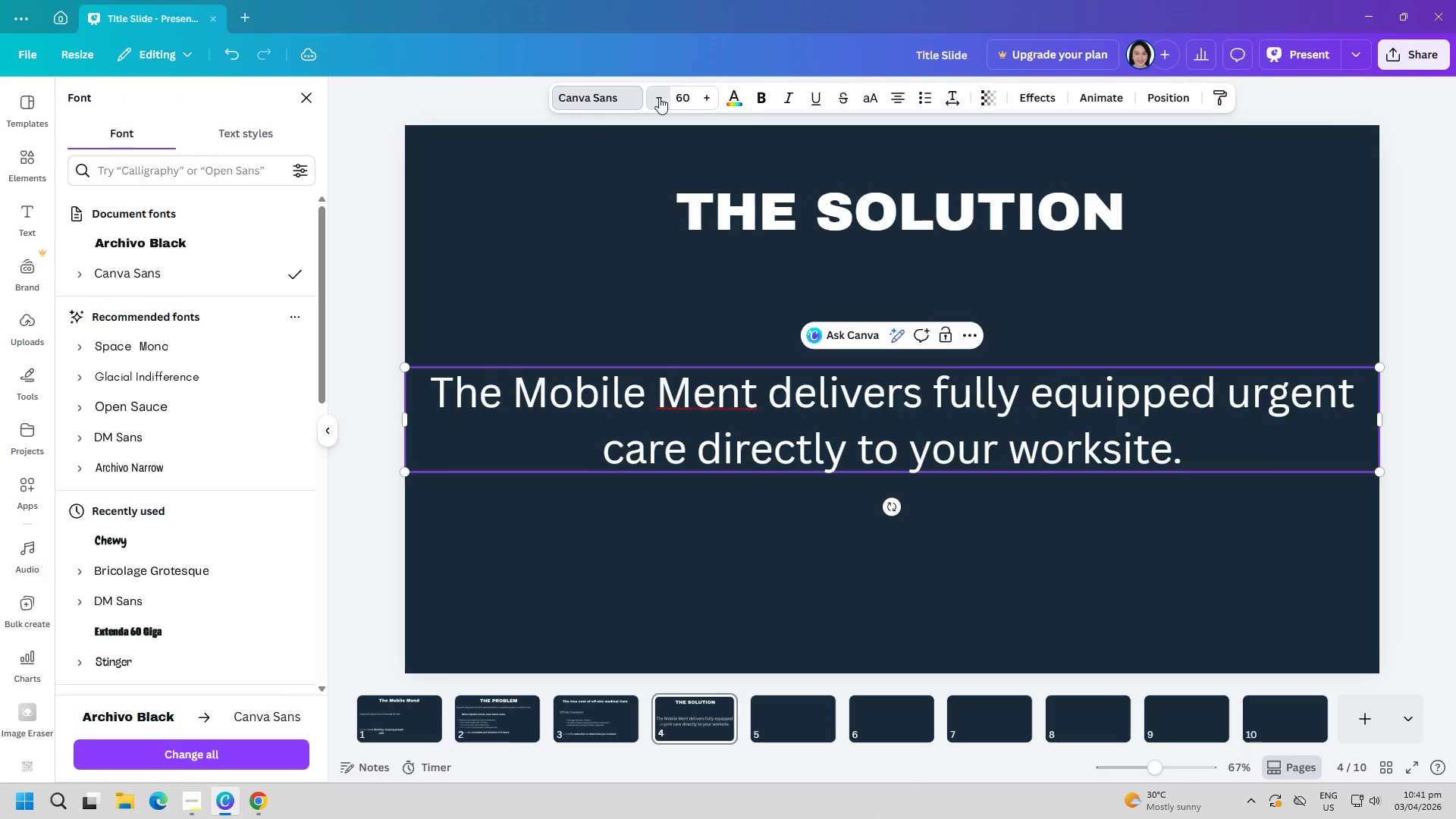 
triple_click([659, 97])
 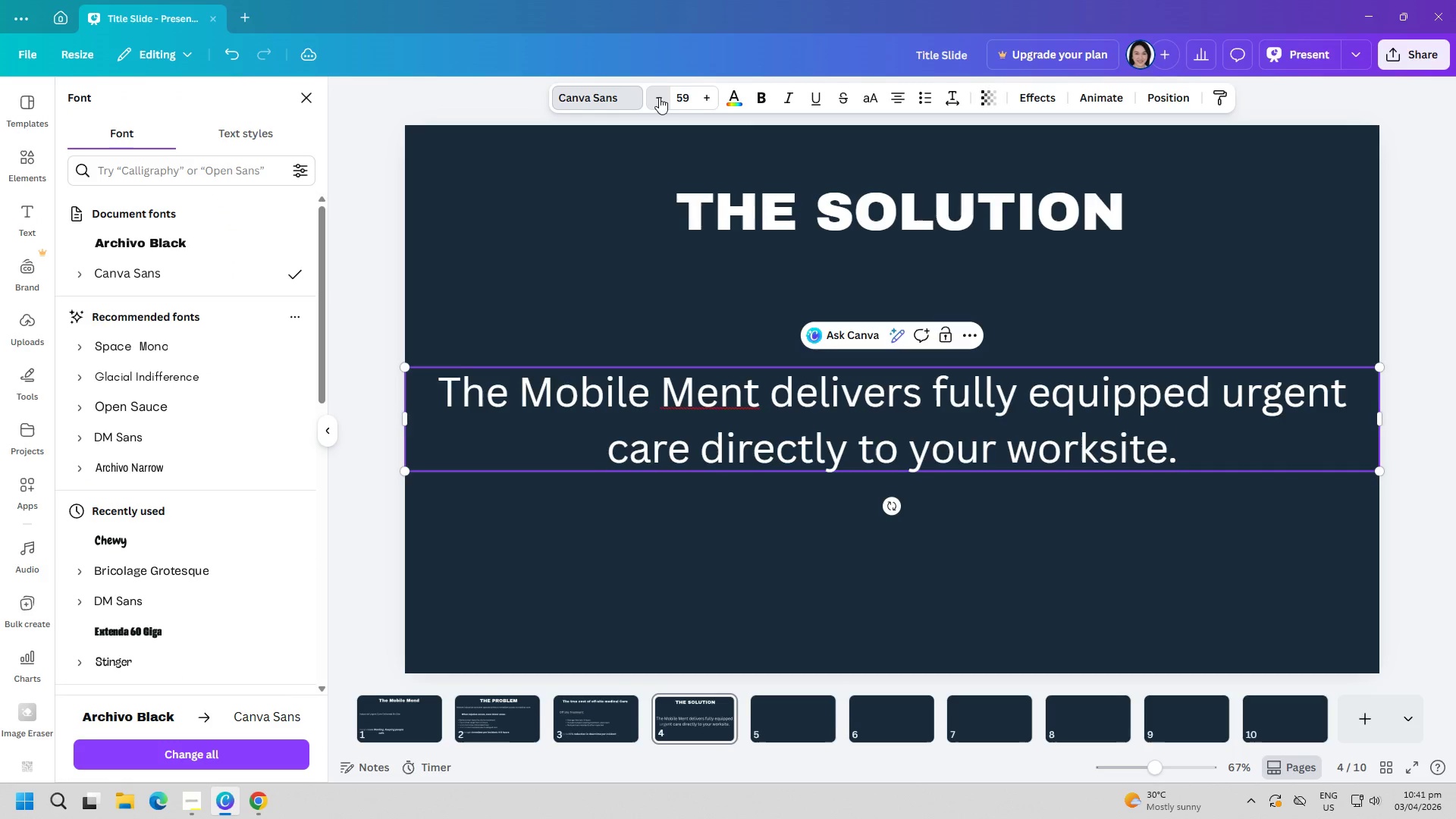 
triple_click([659, 97])
 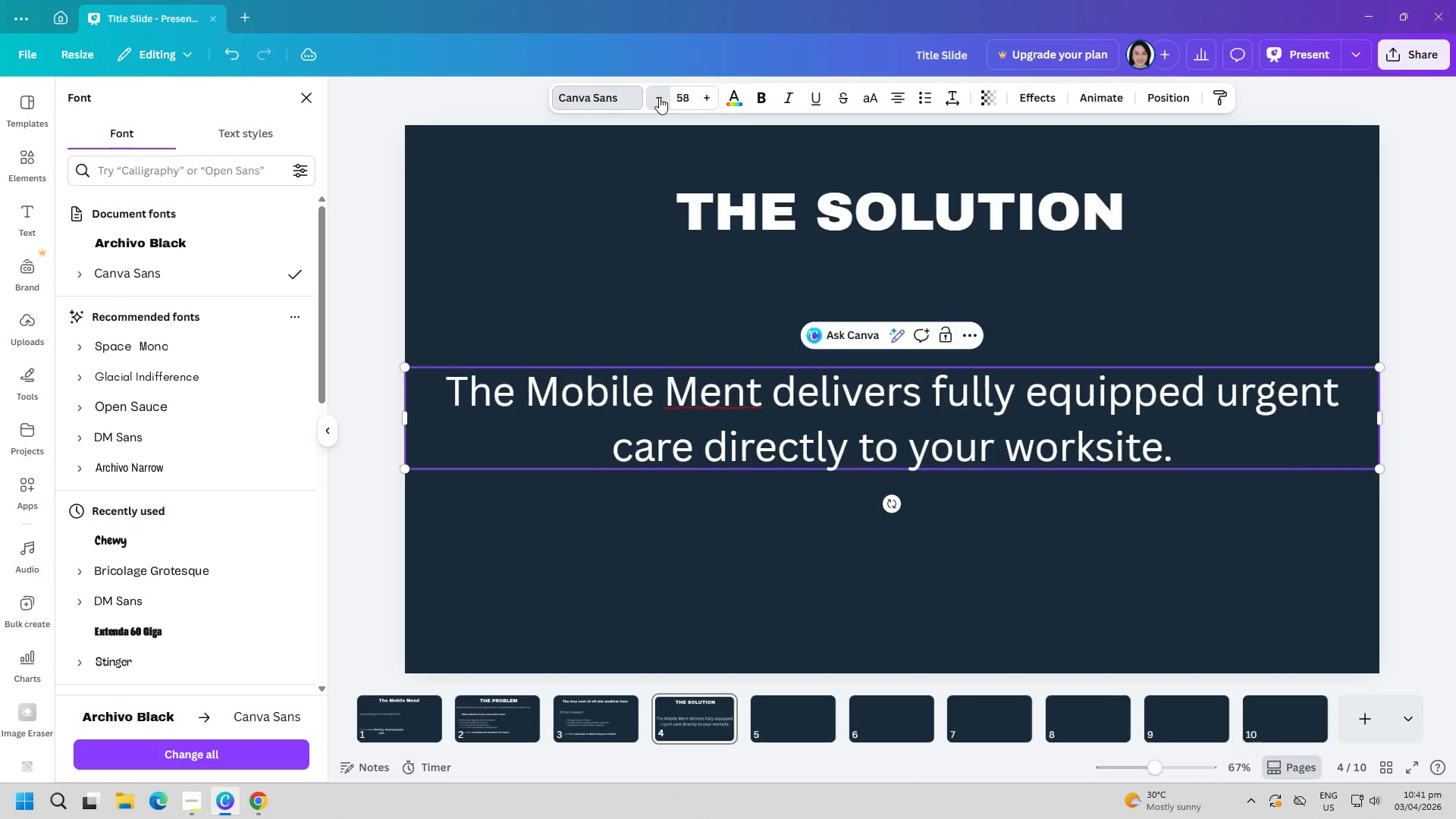 
triple_click([659, 97])
 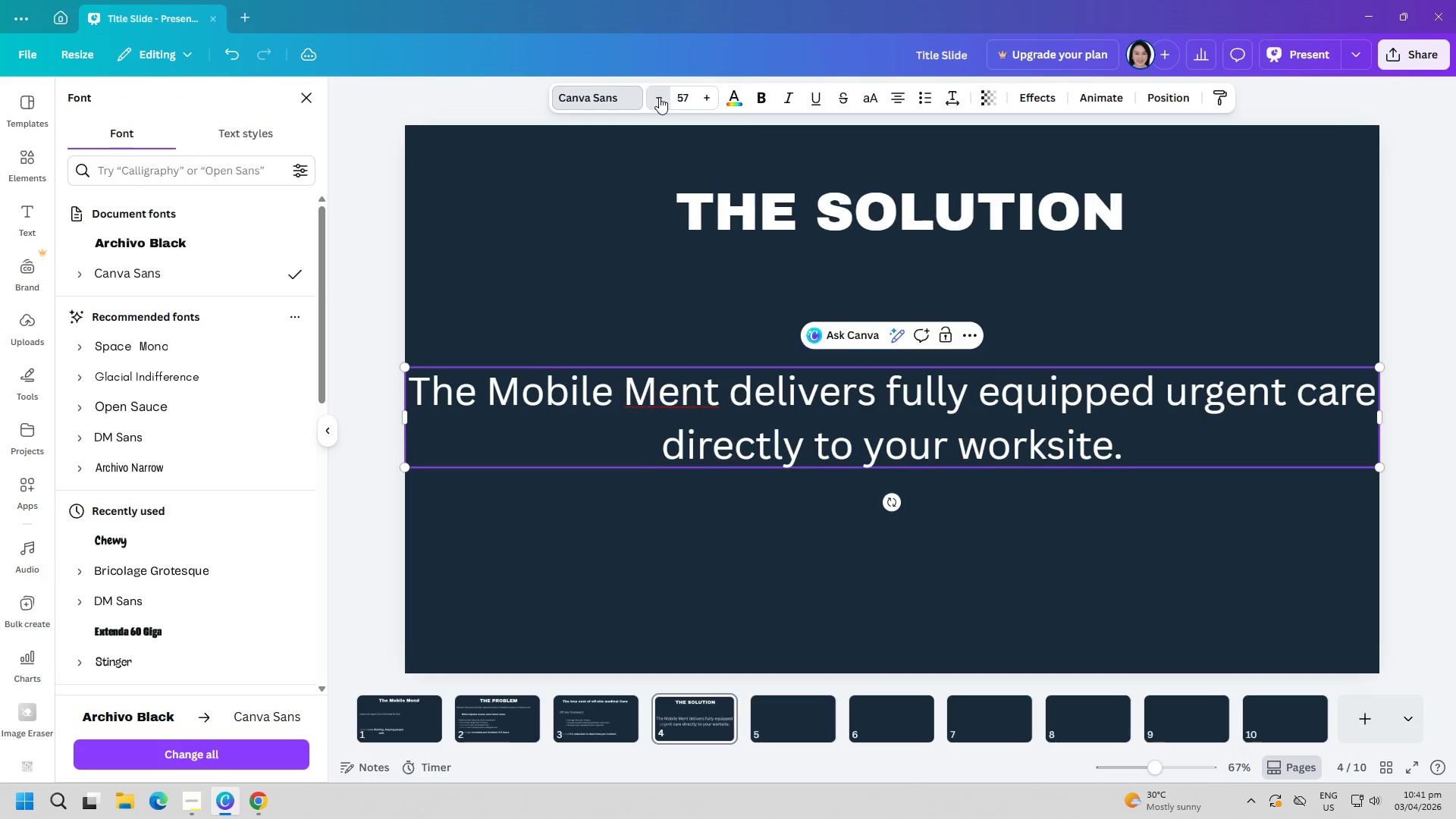 
triple_click([659, 97])
 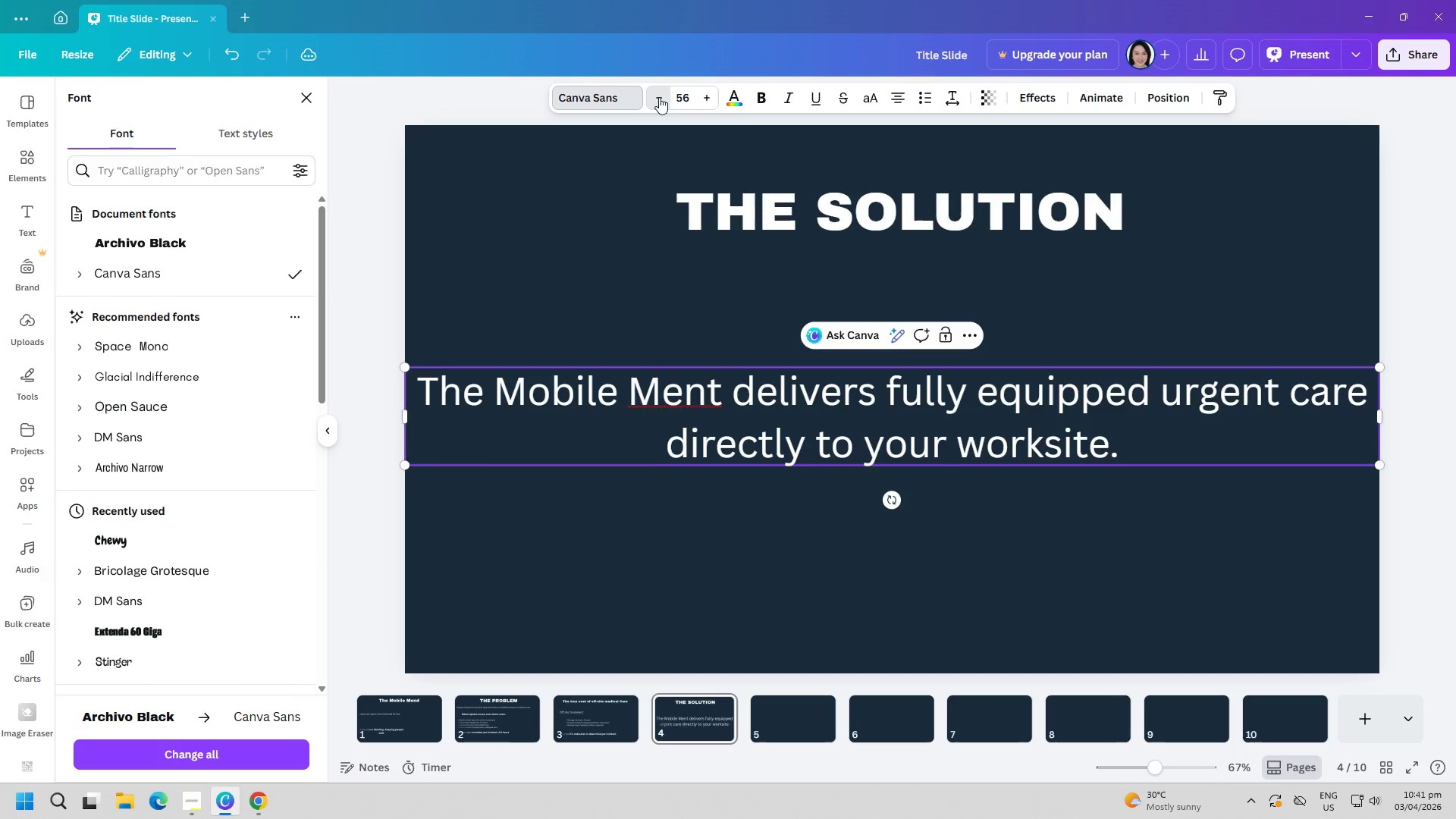 
triple_click([659, 97])
 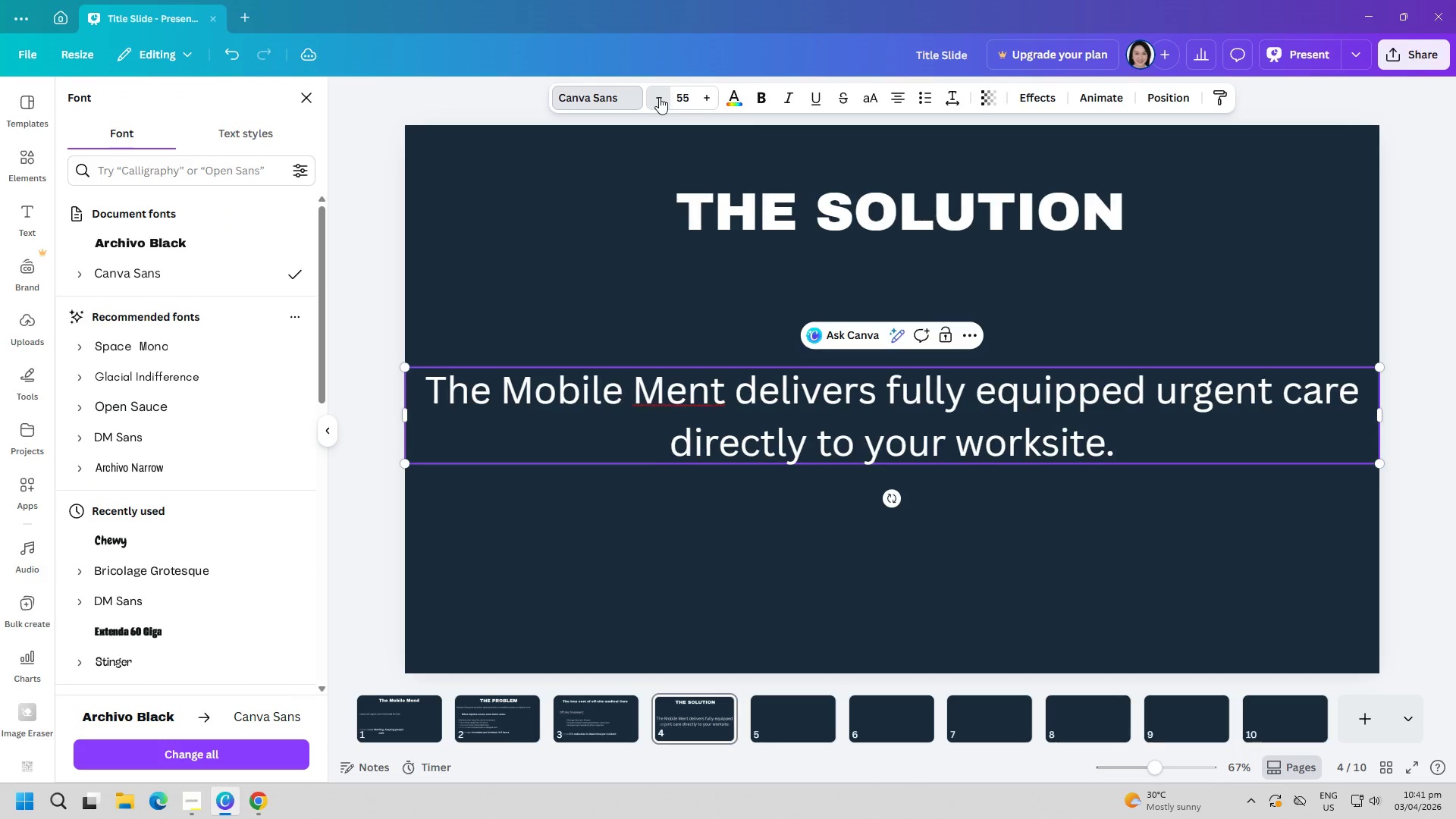 
triple_click([659, 97])
 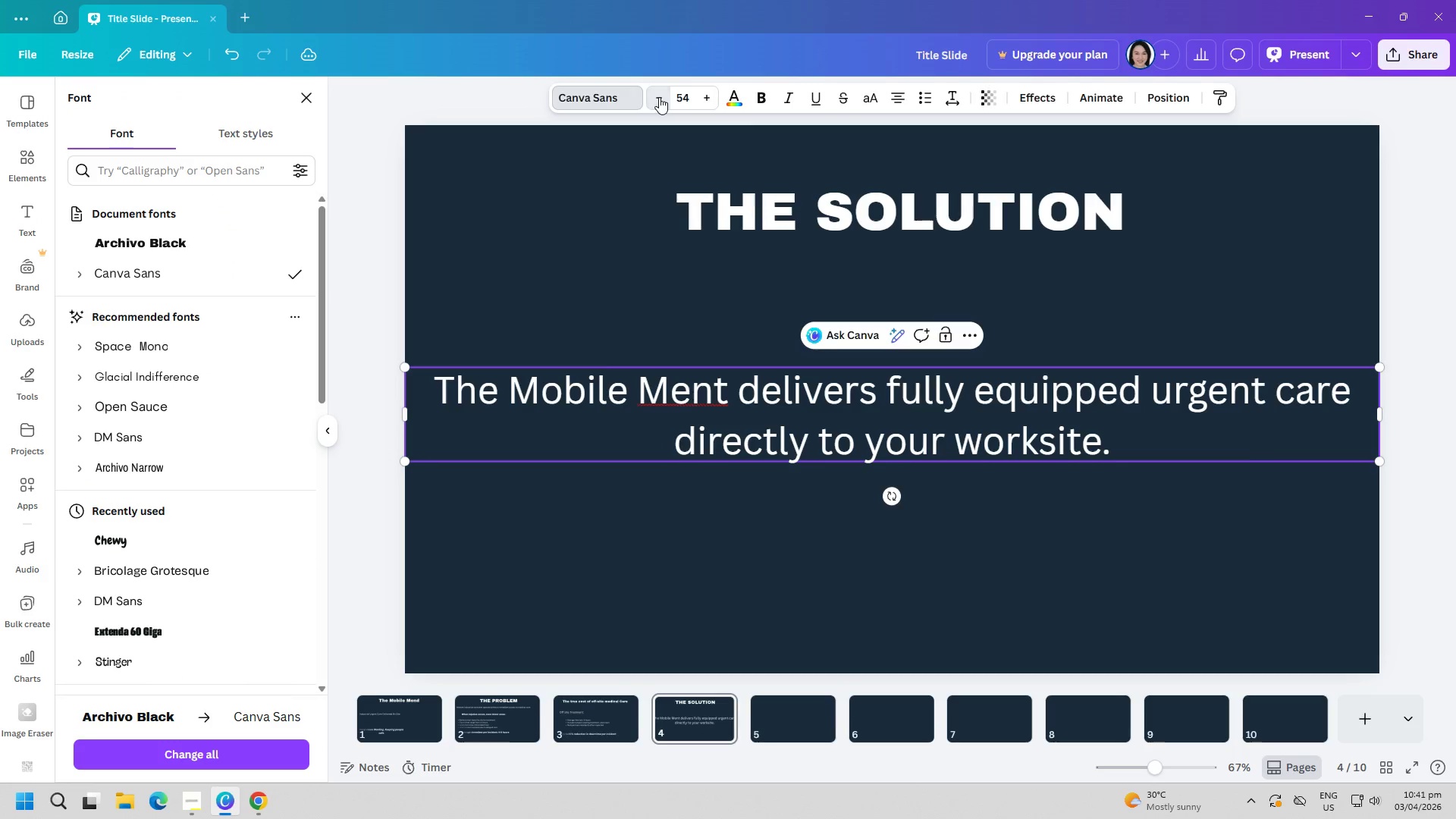 
triple_click([659, 97])
 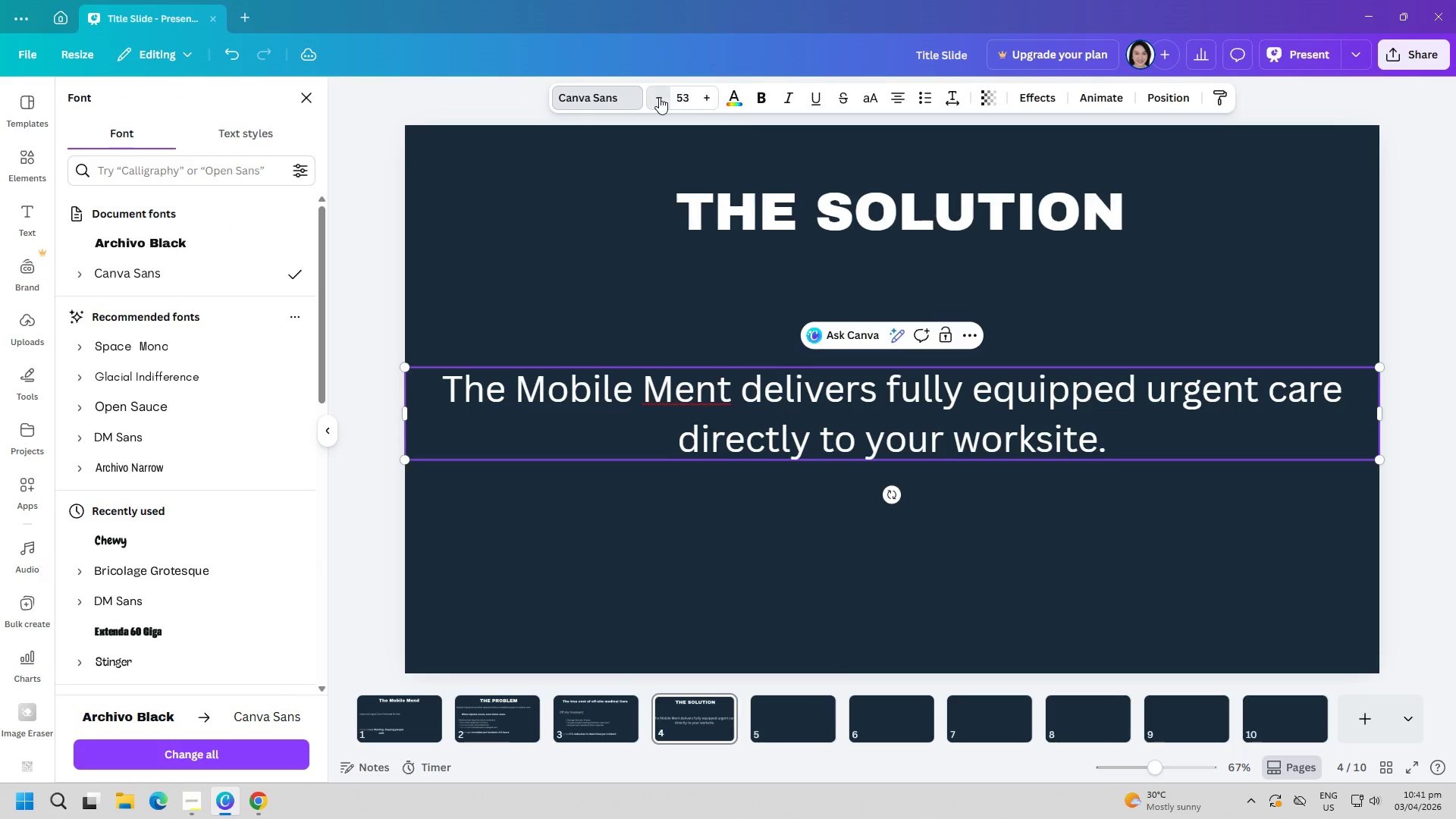 
triple_click([659, 97])
 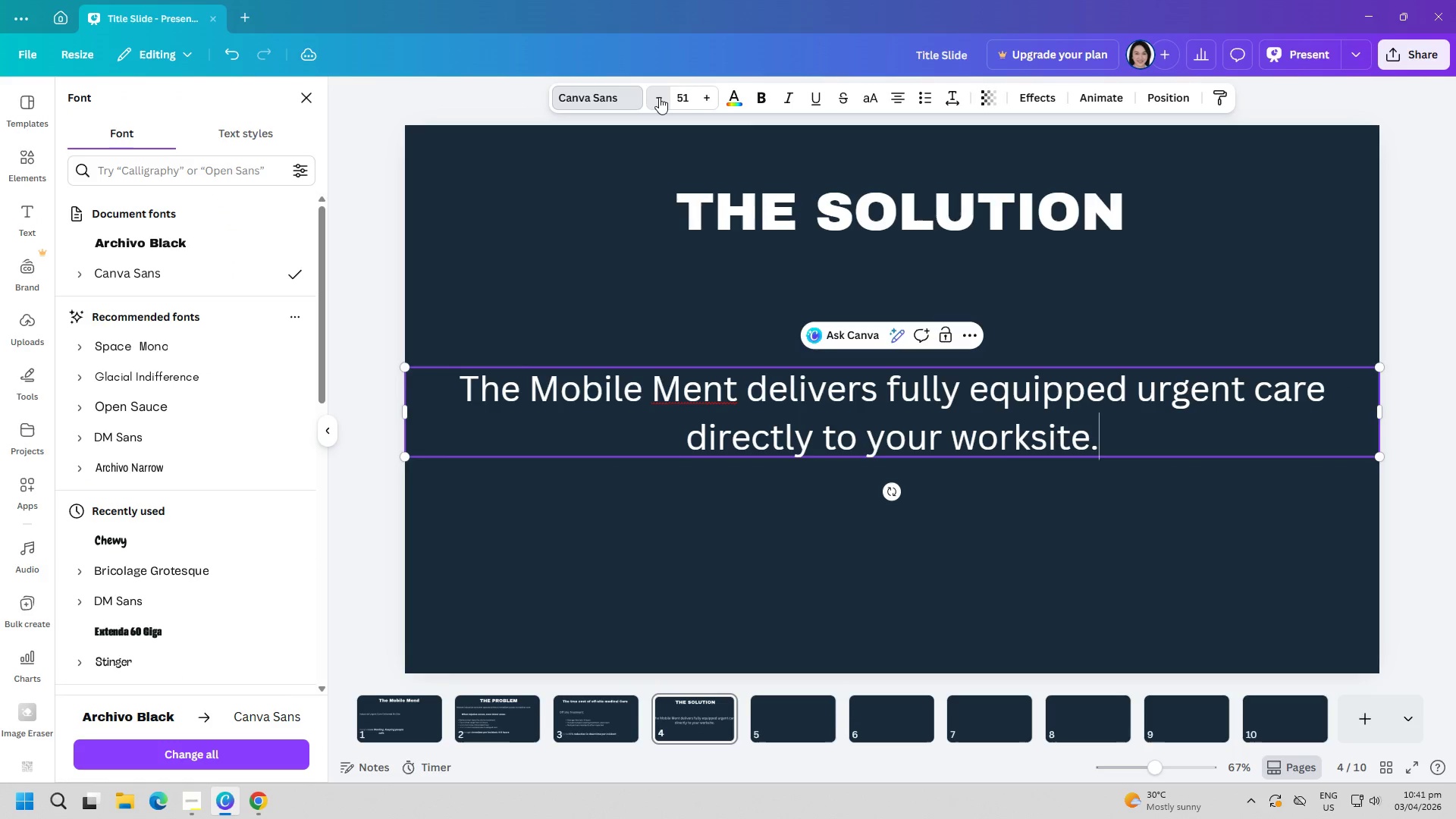 
triple_click([659, 97])
 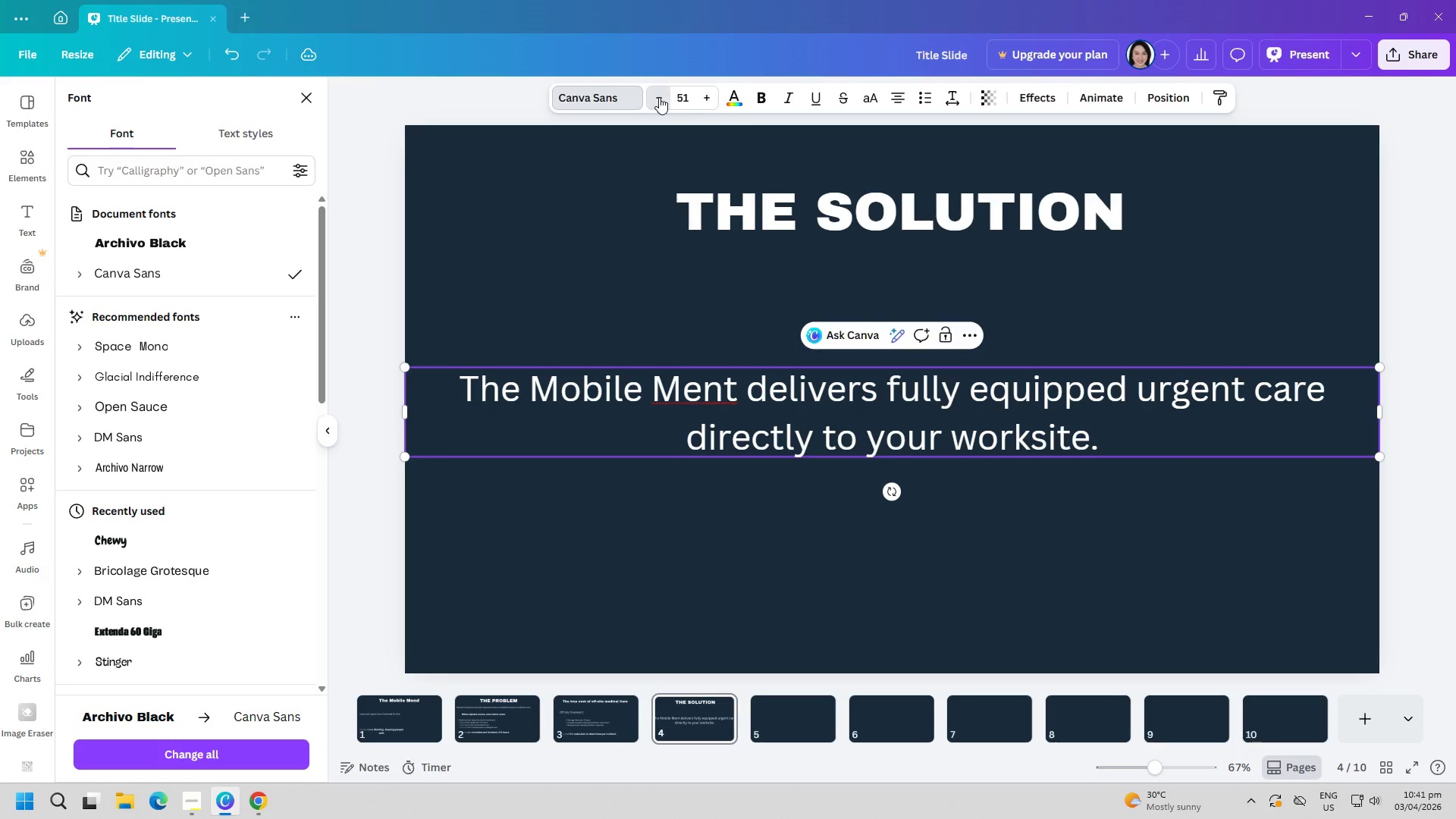 
triple_click([659, 97])
 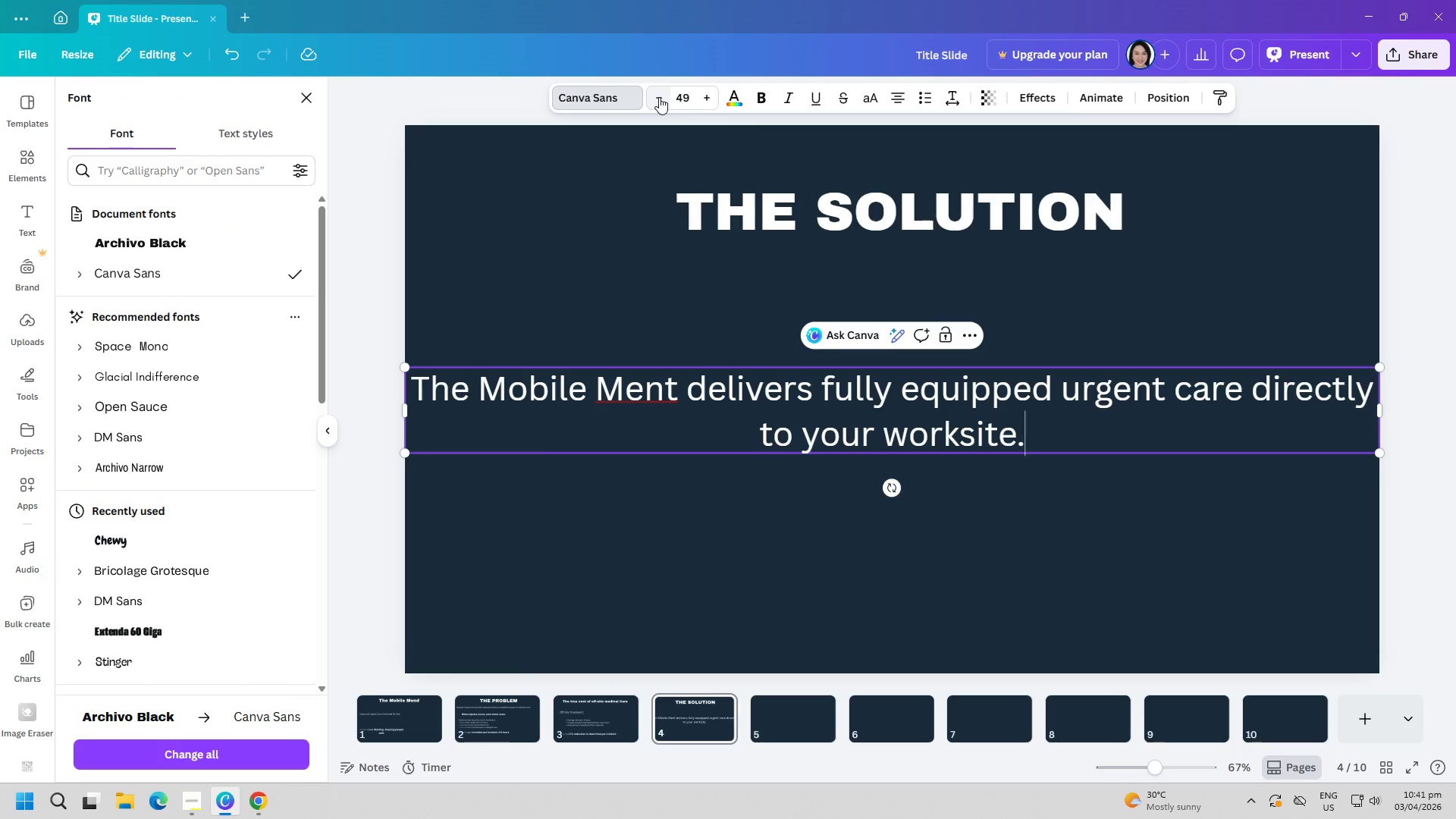 
double_click([659, 97])
 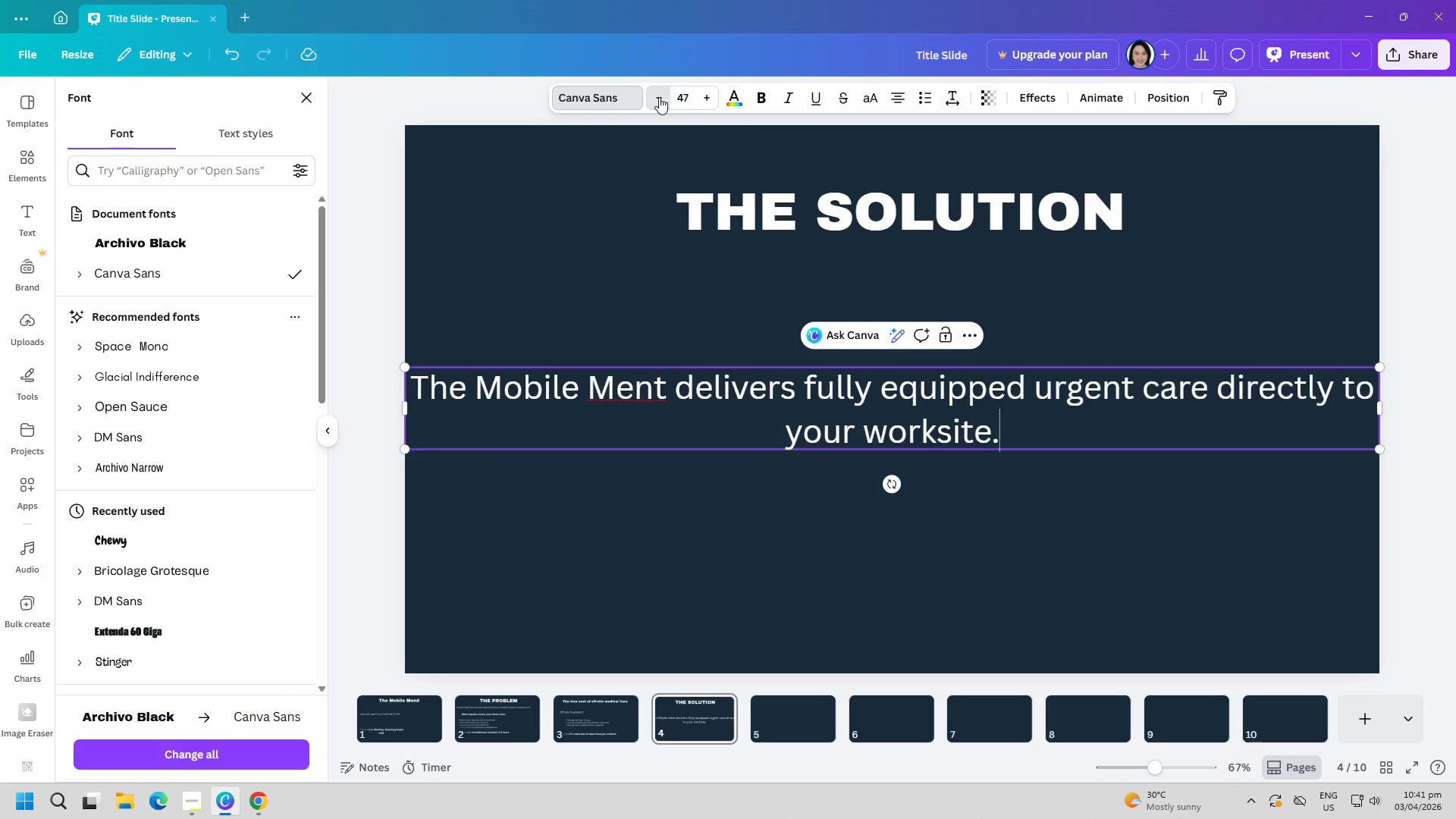 
triple_click([659, 97])
 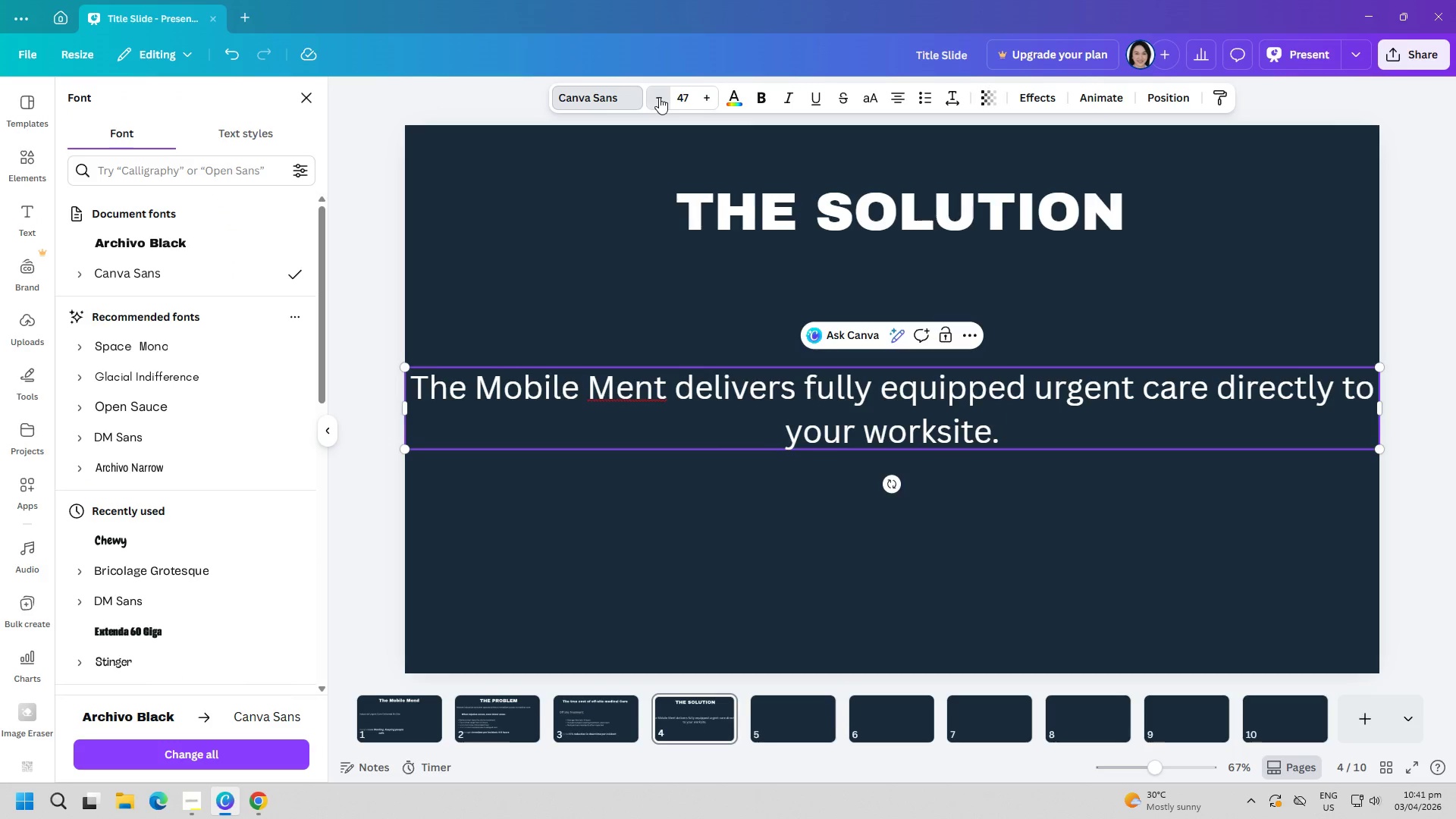 
triple_click([659, 97])
 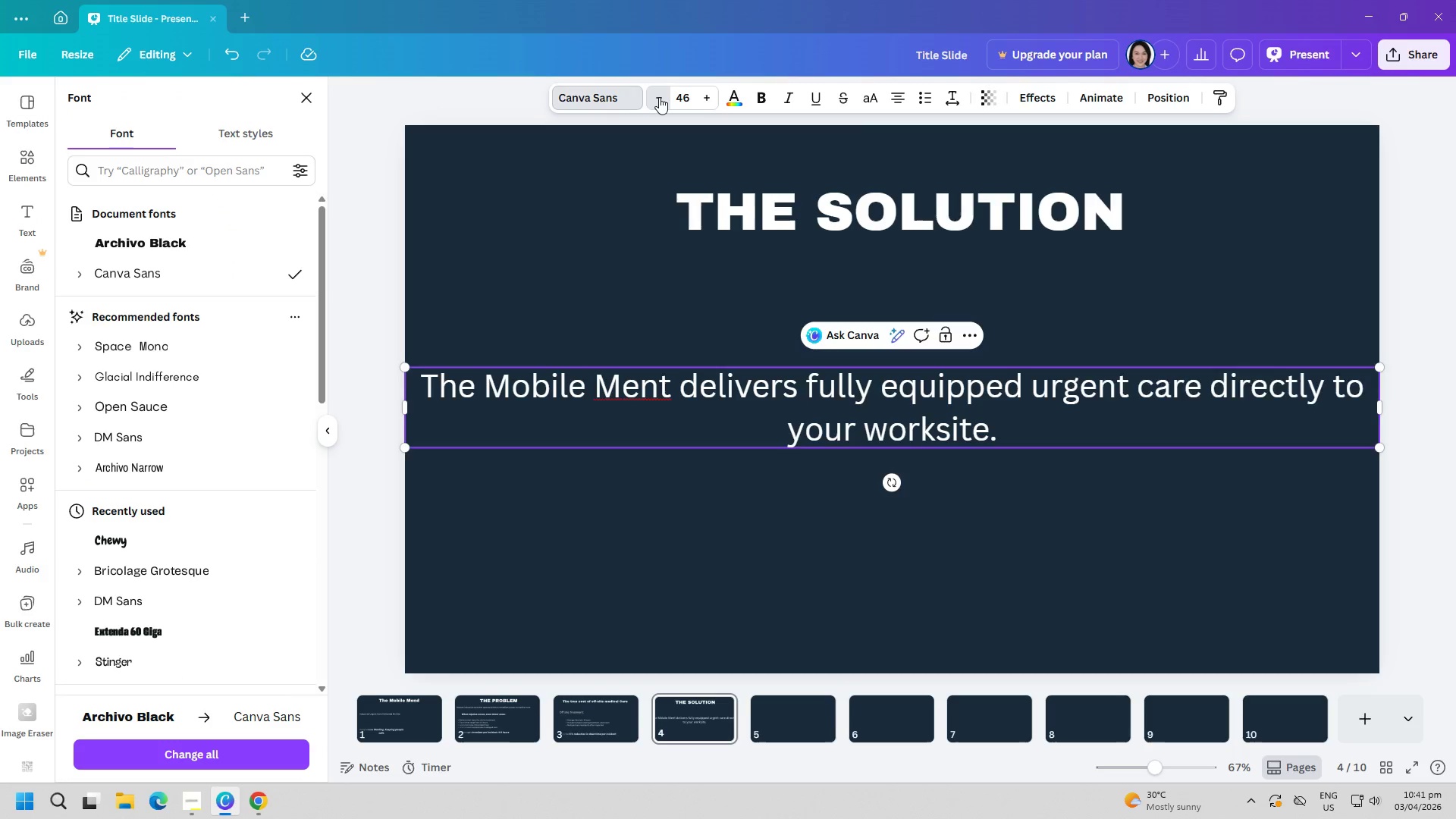 
triple_click([659, 97])
 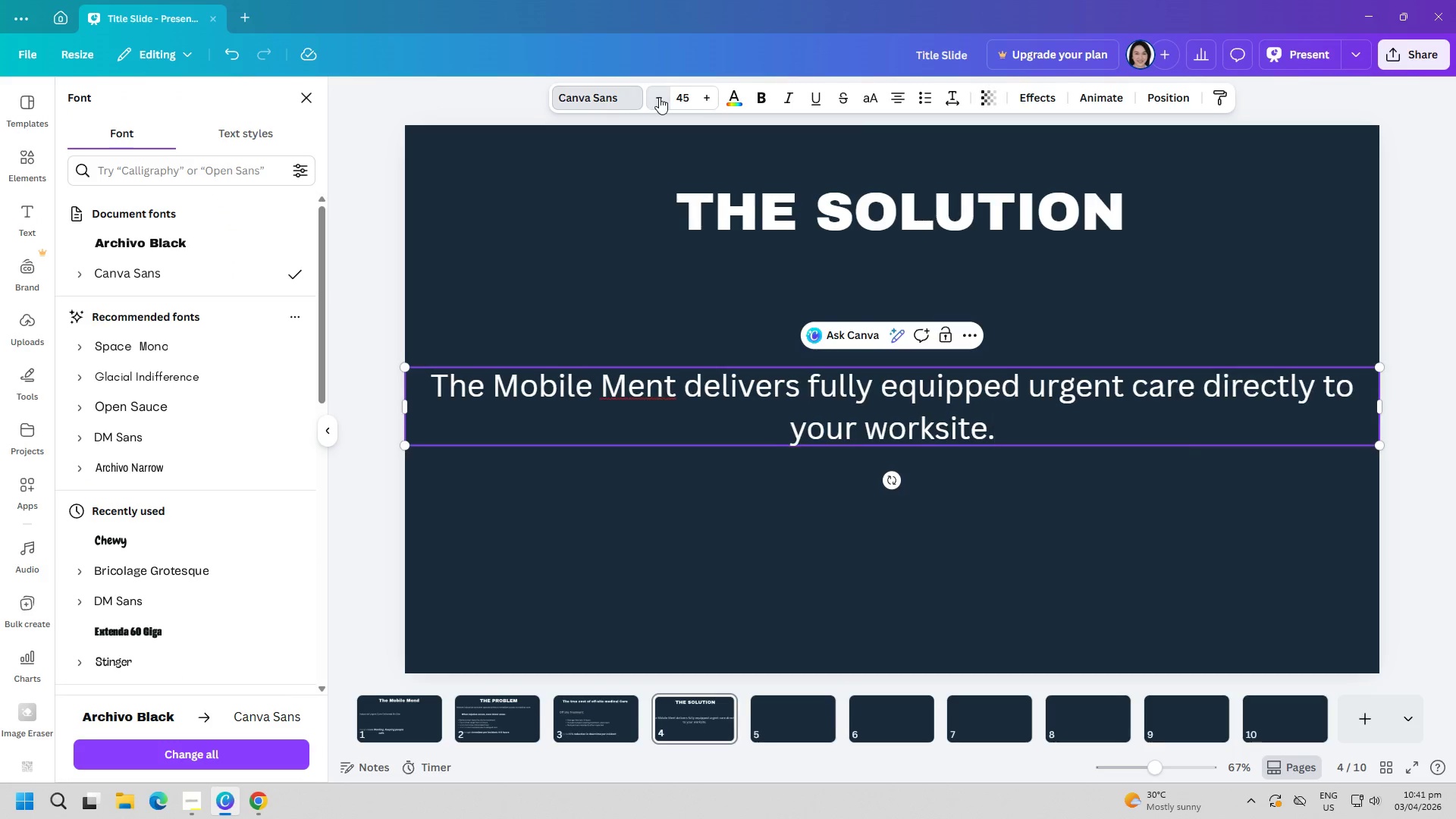 
triple_click([659, 97])
 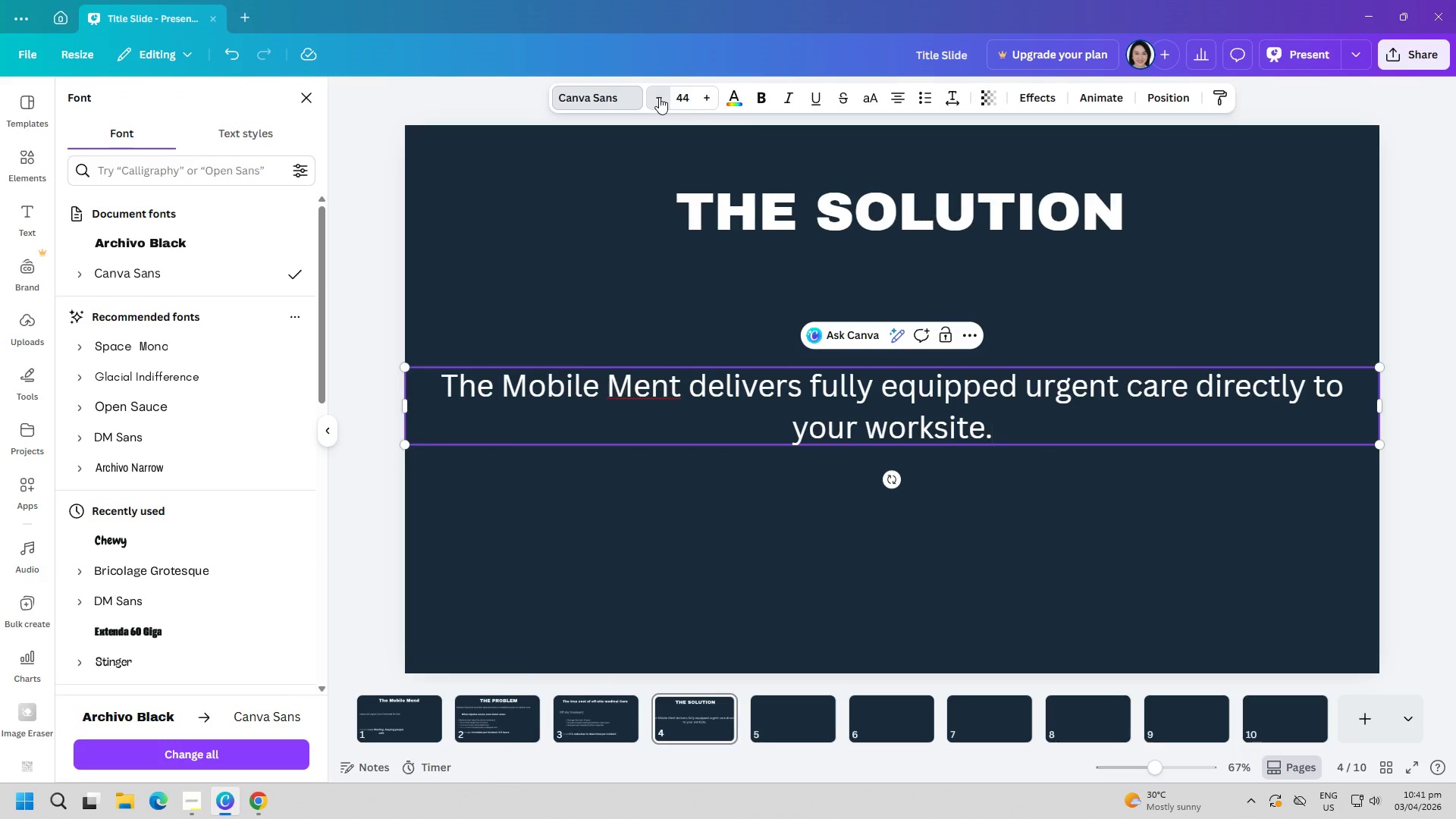 
triple_click([659, 97])
 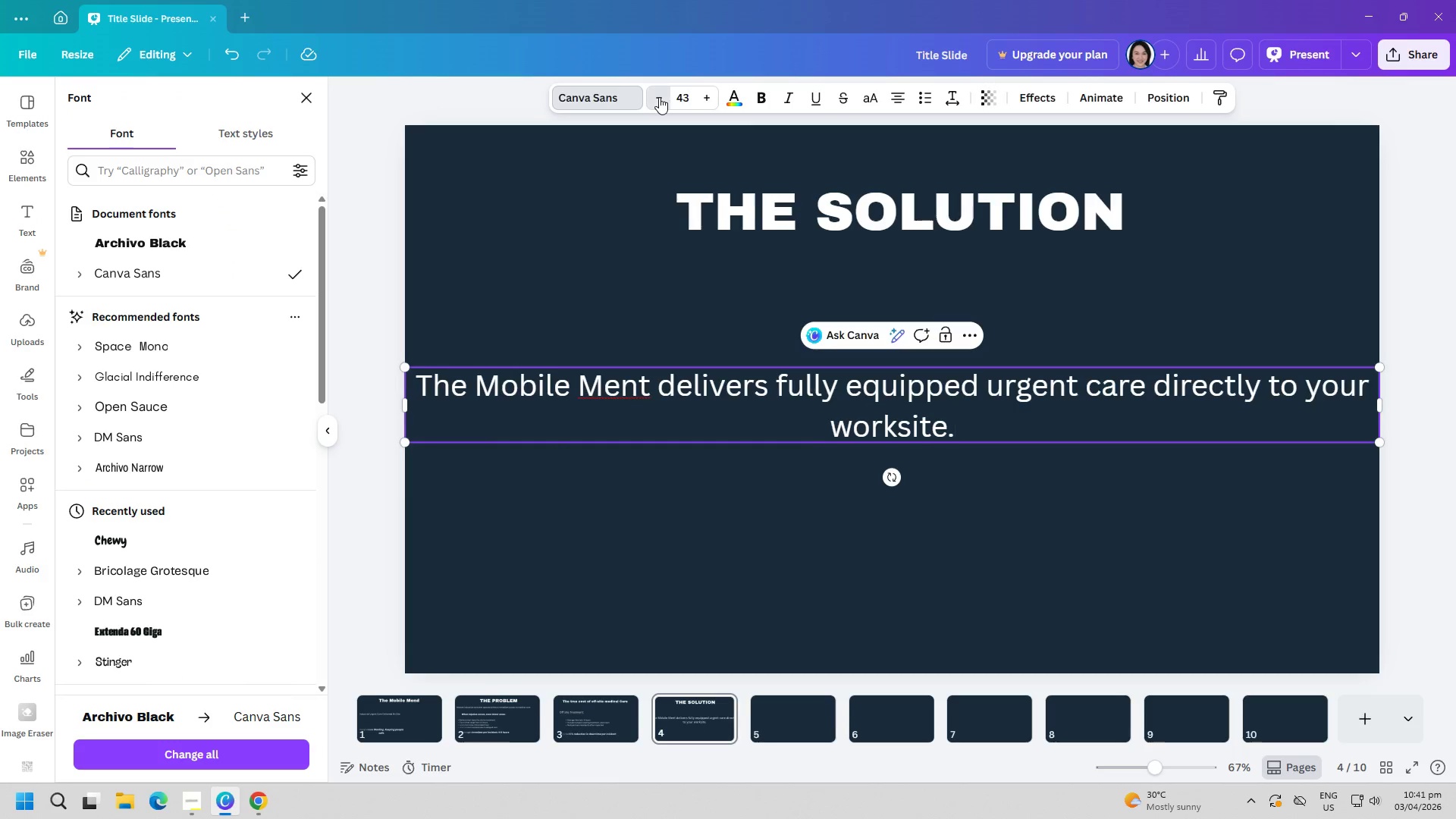 
triple_click([659, 97])
 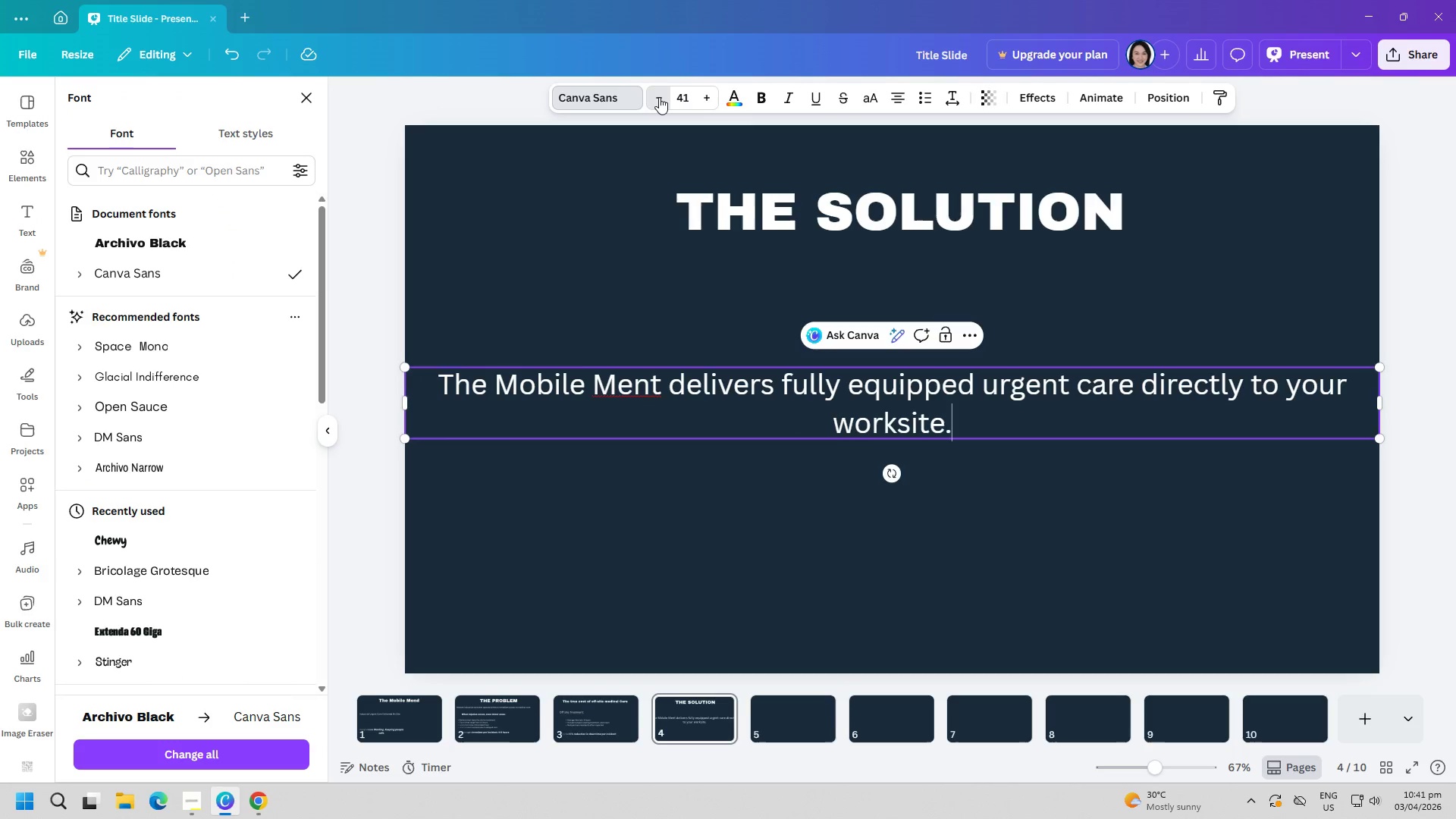 
triple_click([659, 97])
 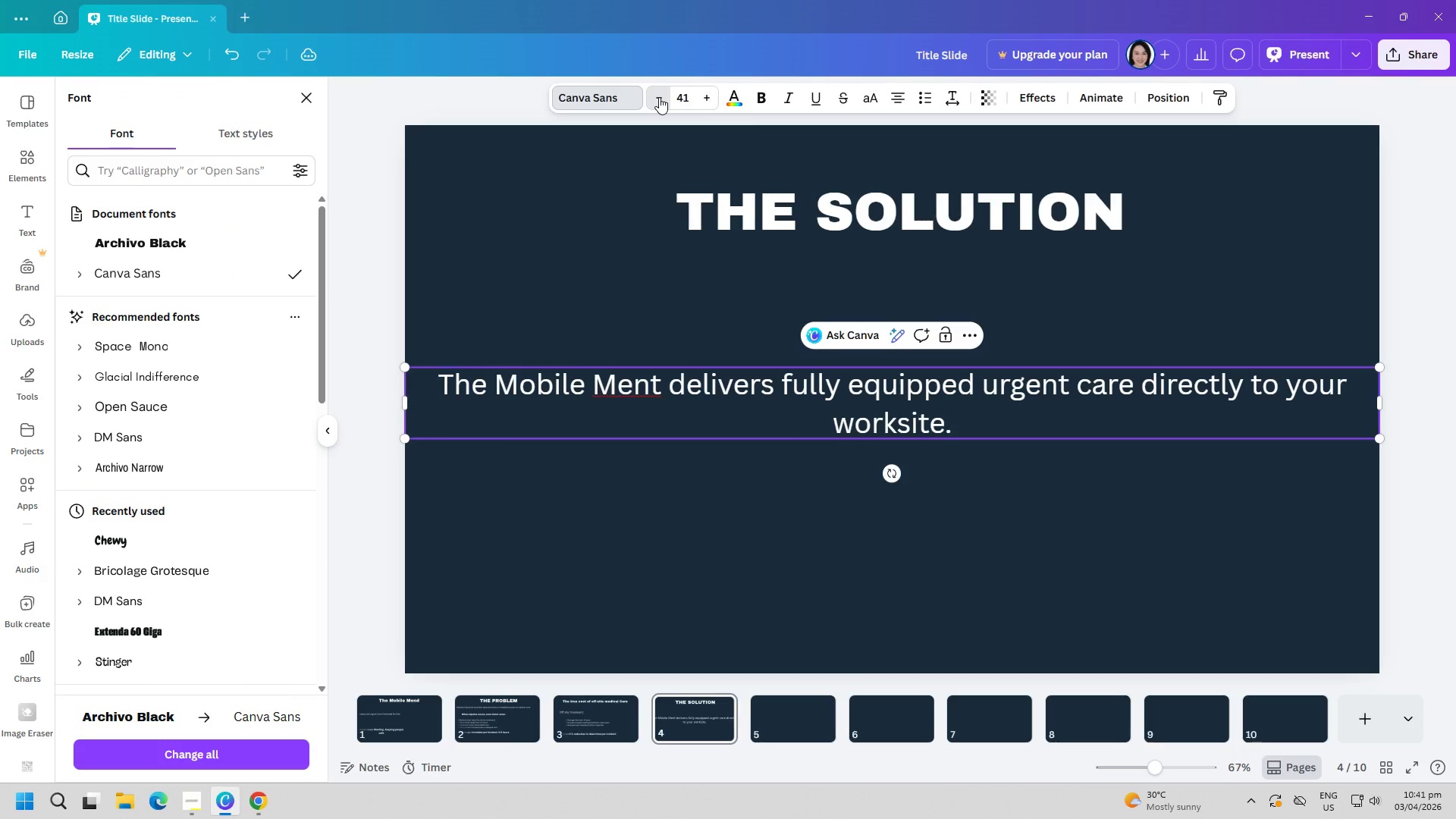 
triple_click([659, 97])
 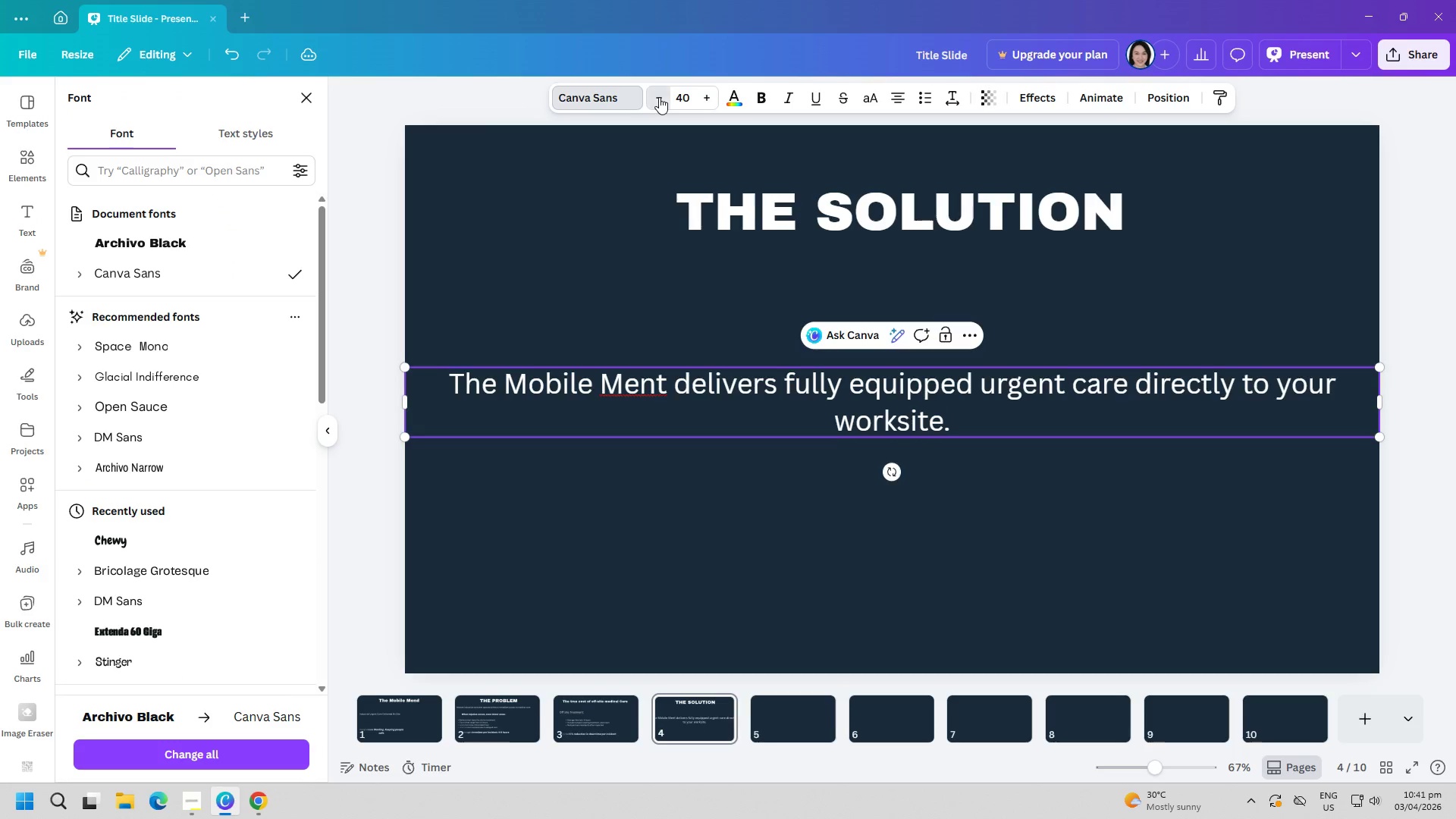 
triple_click([659, 97])
 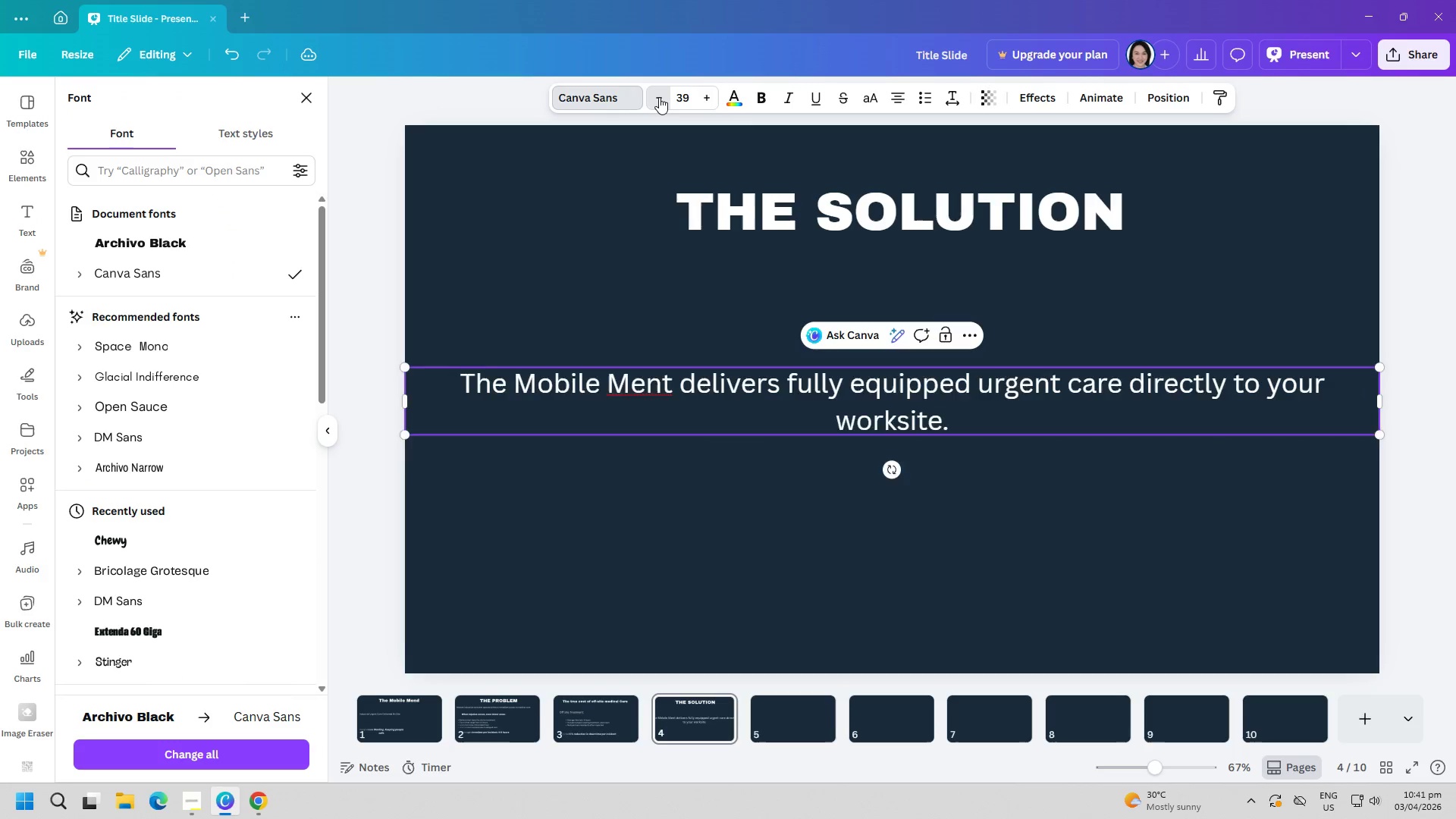 
triple_click([659, 97])
 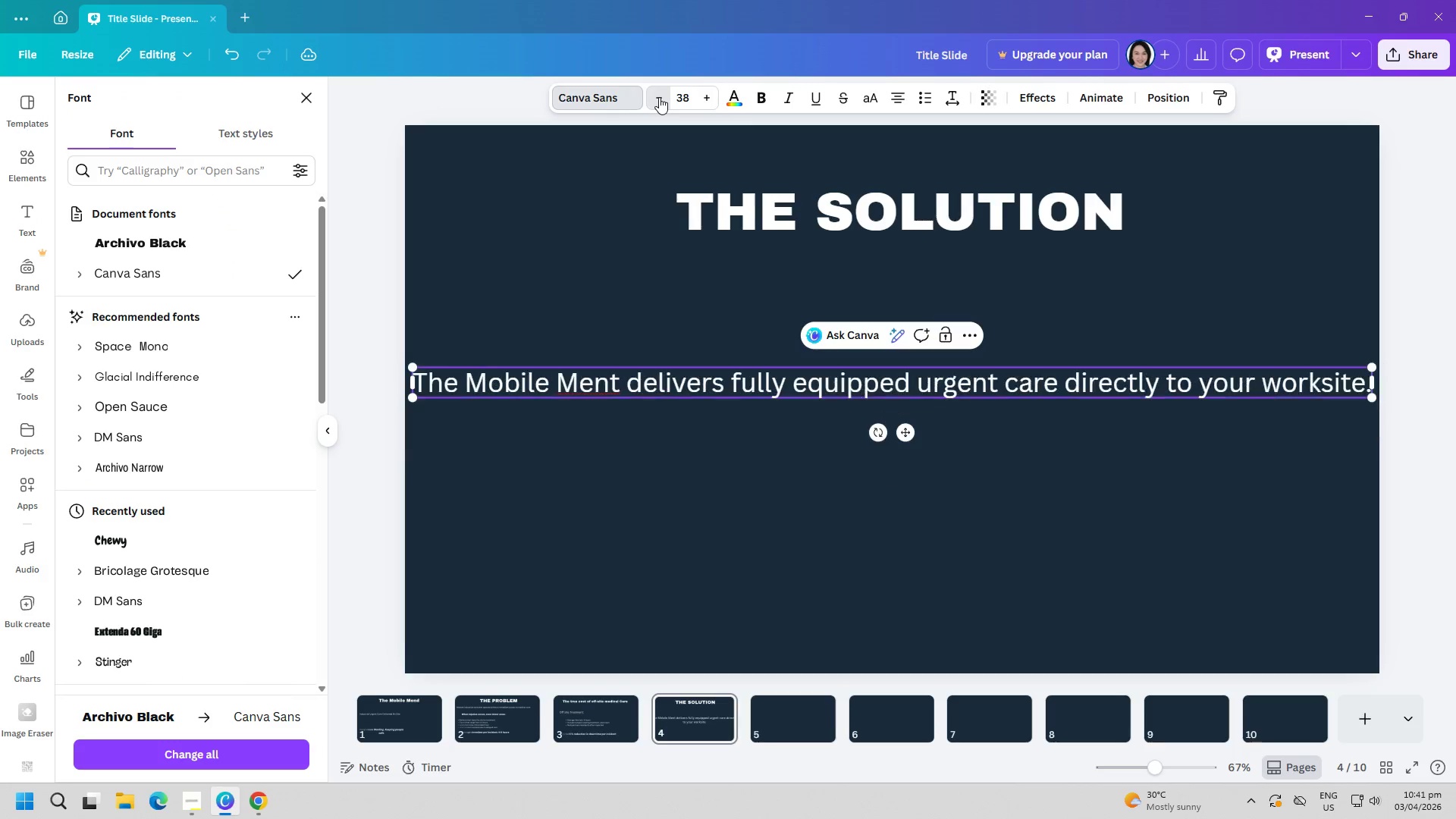 
triple_click([659, 97])
 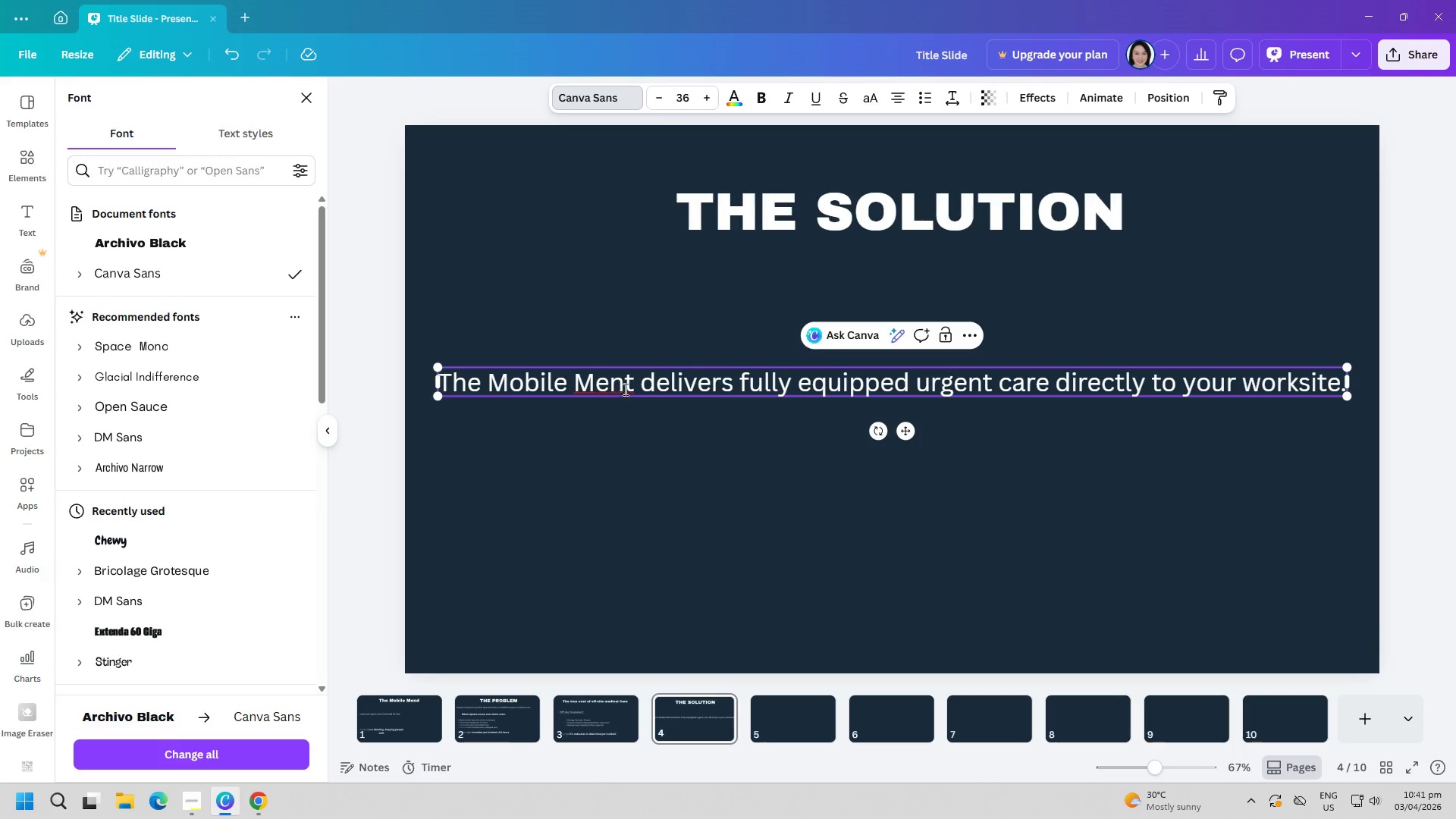 
double_click([632, 382])
 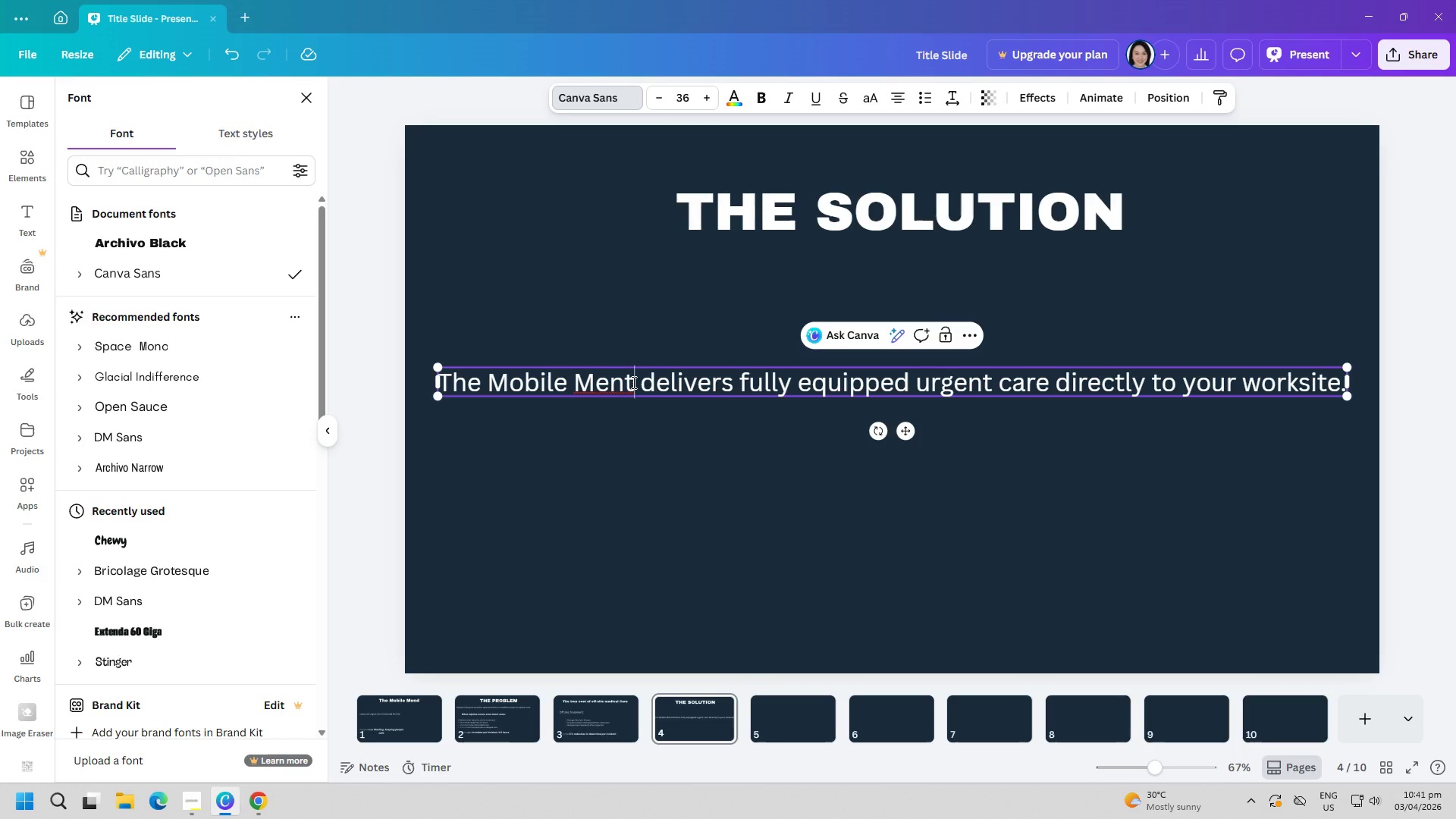 
key(Backspace)
 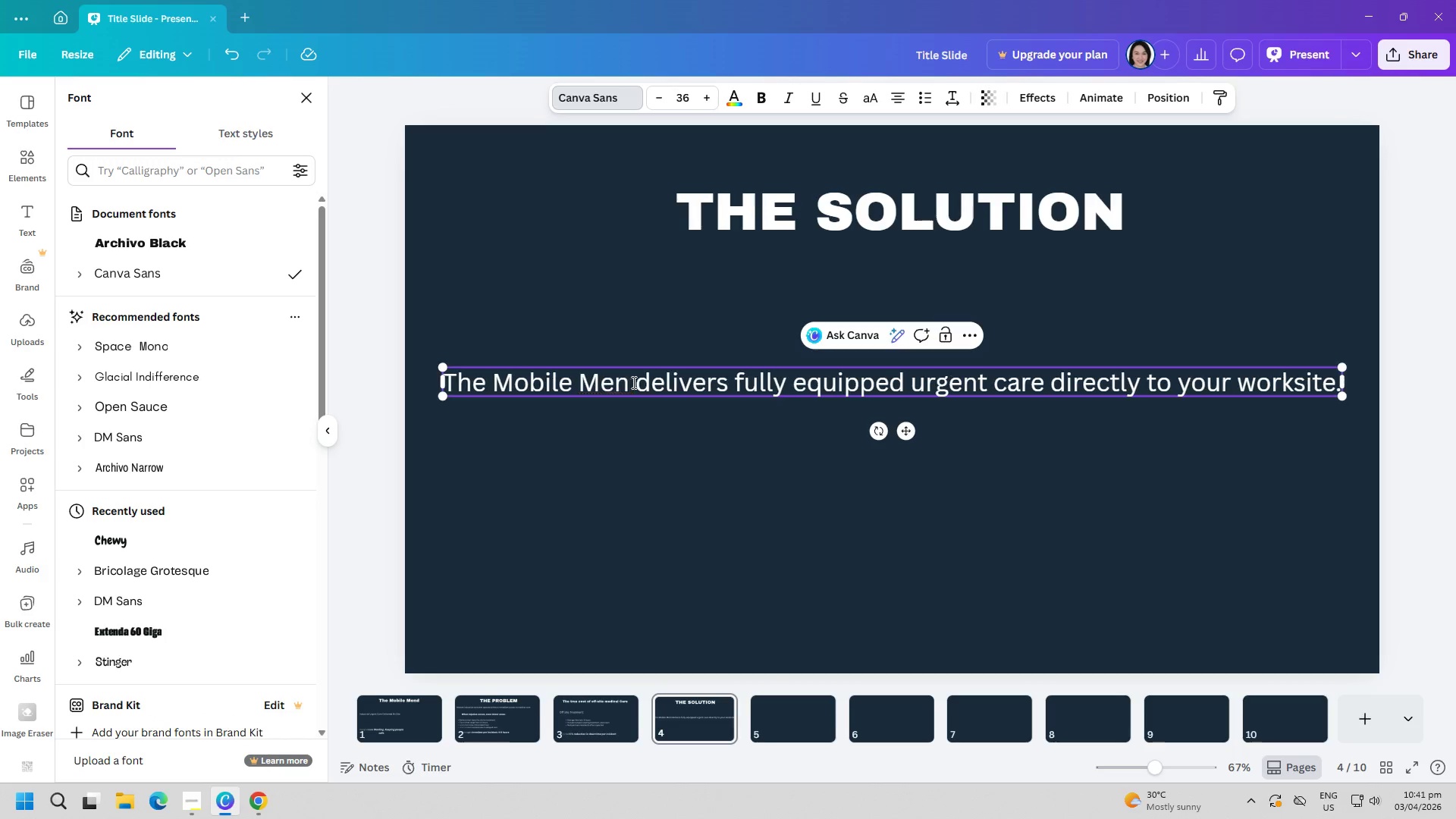 
key(D)
 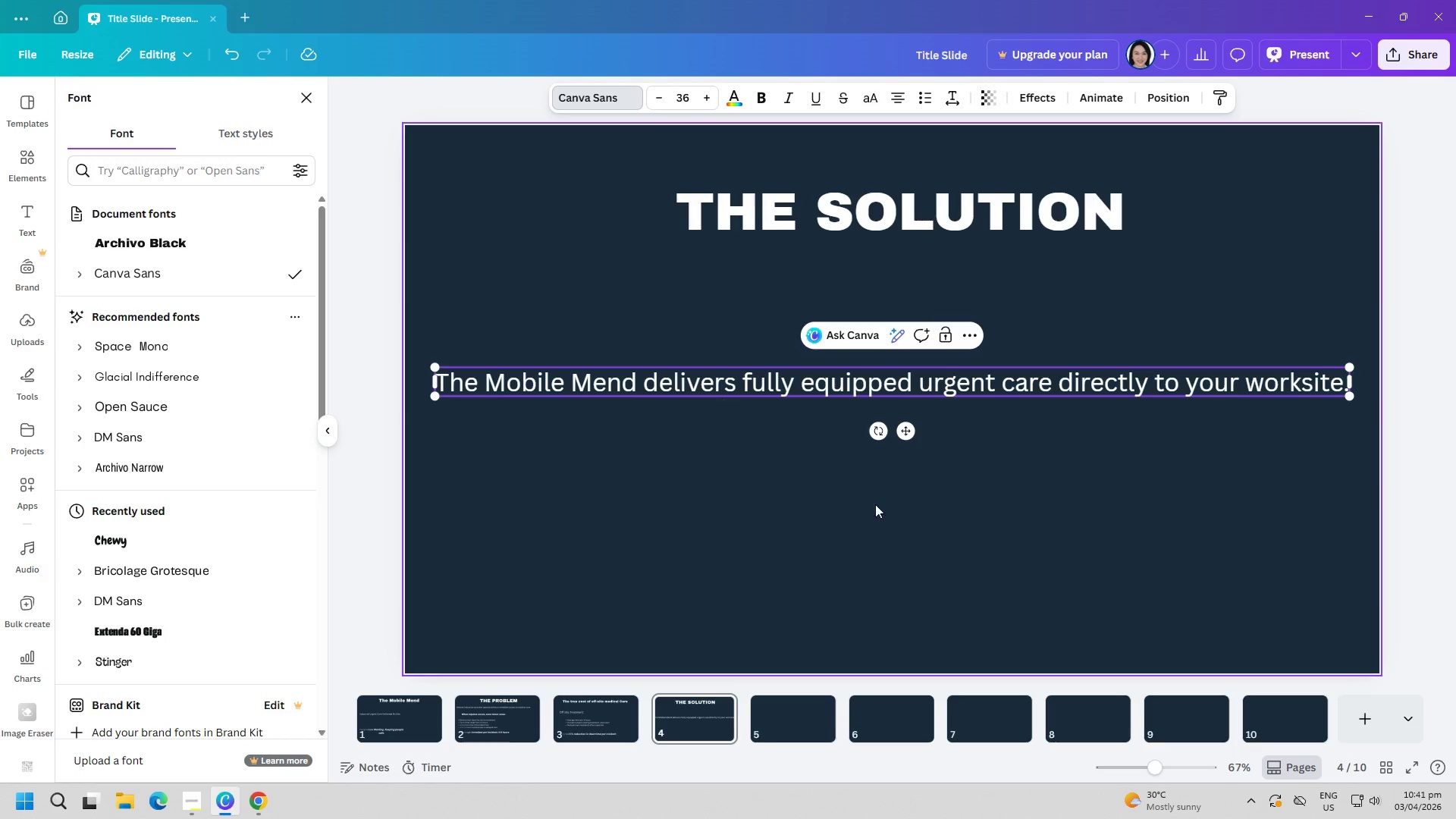 
left_click([942, 515])
 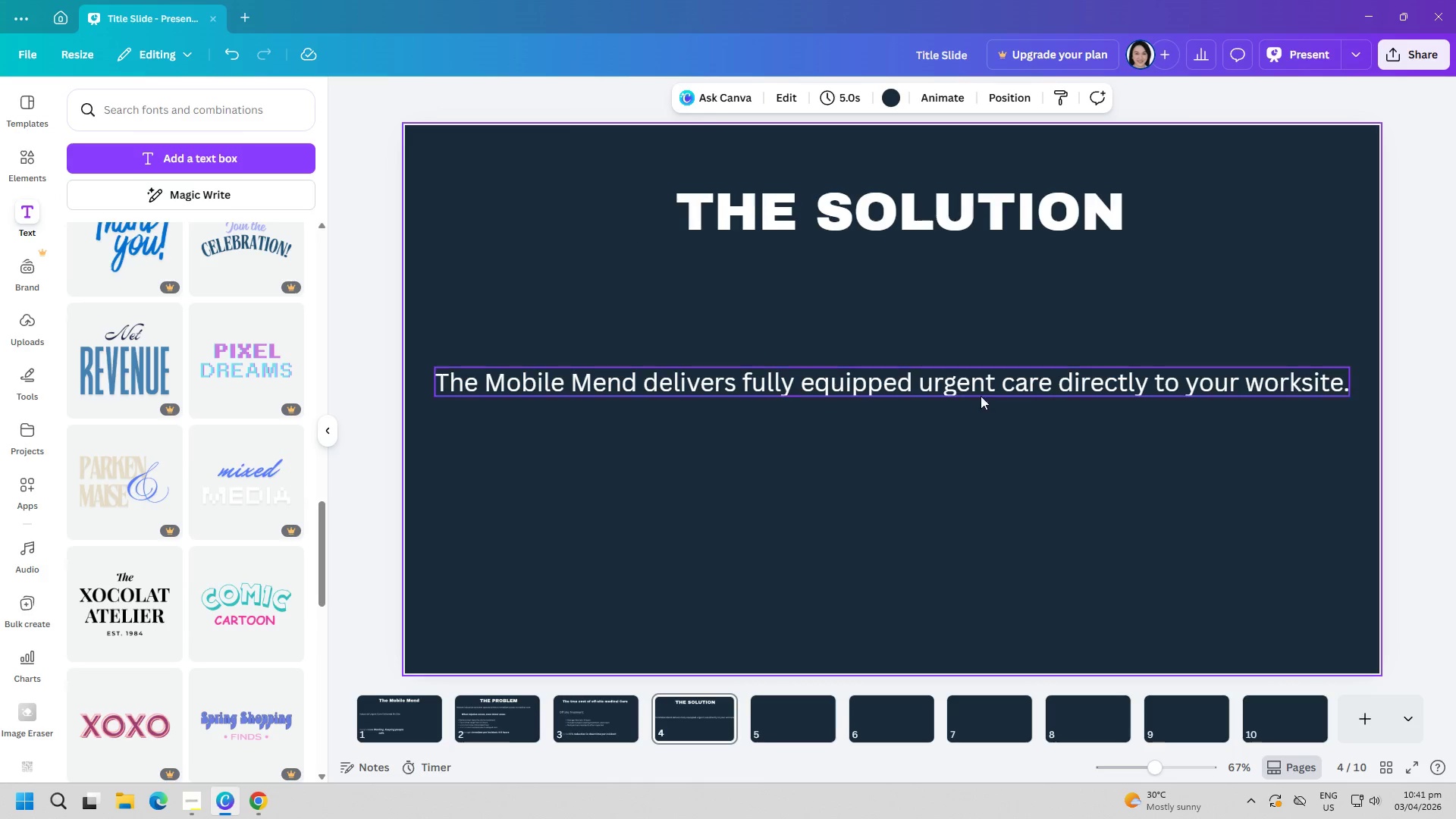 
left_click_drag(start_coordinate=[983, 384], to_coordinate=[973, 391])
 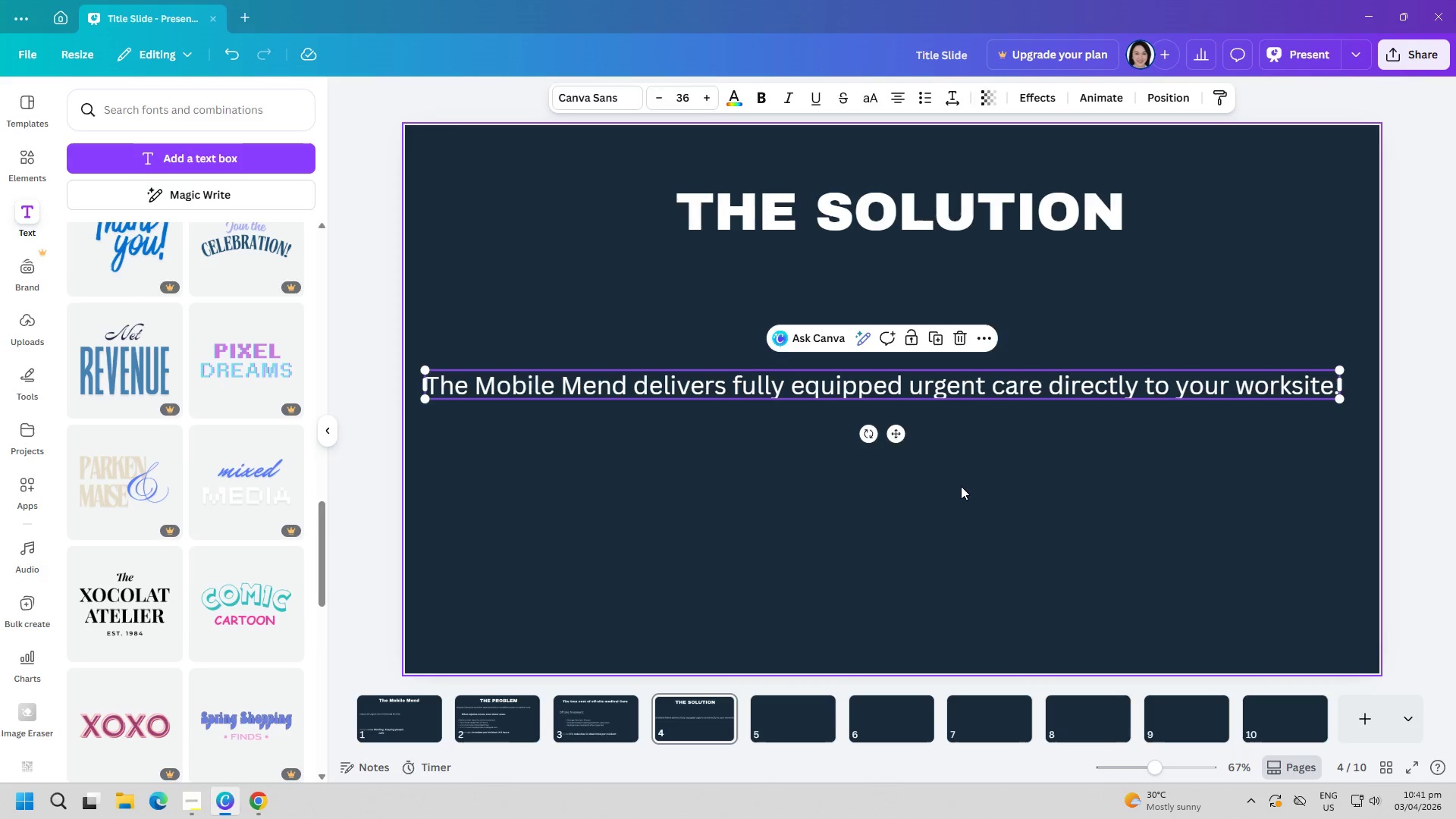 
left_click([961, 486])
 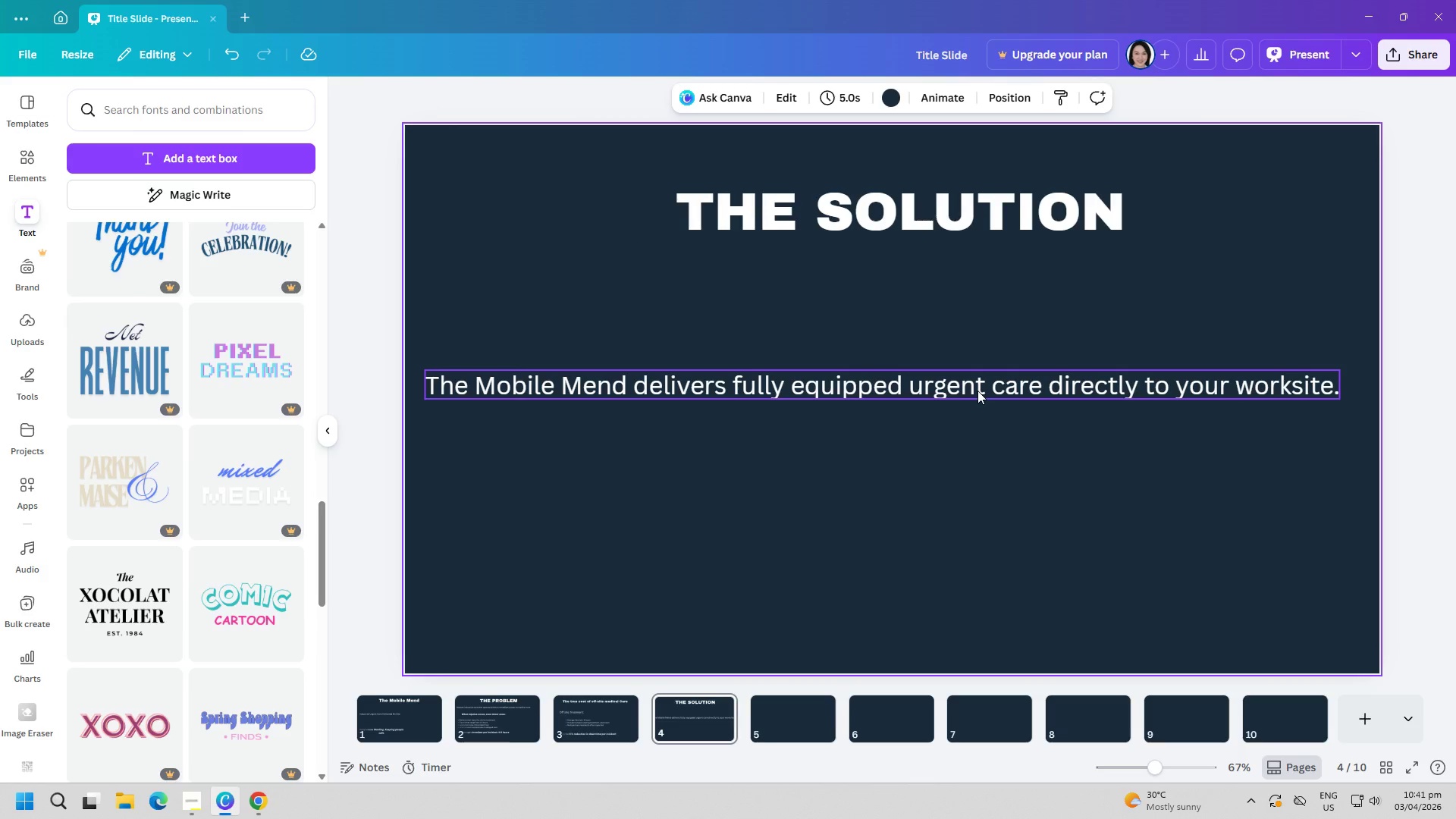 
left_click([979, 388])
 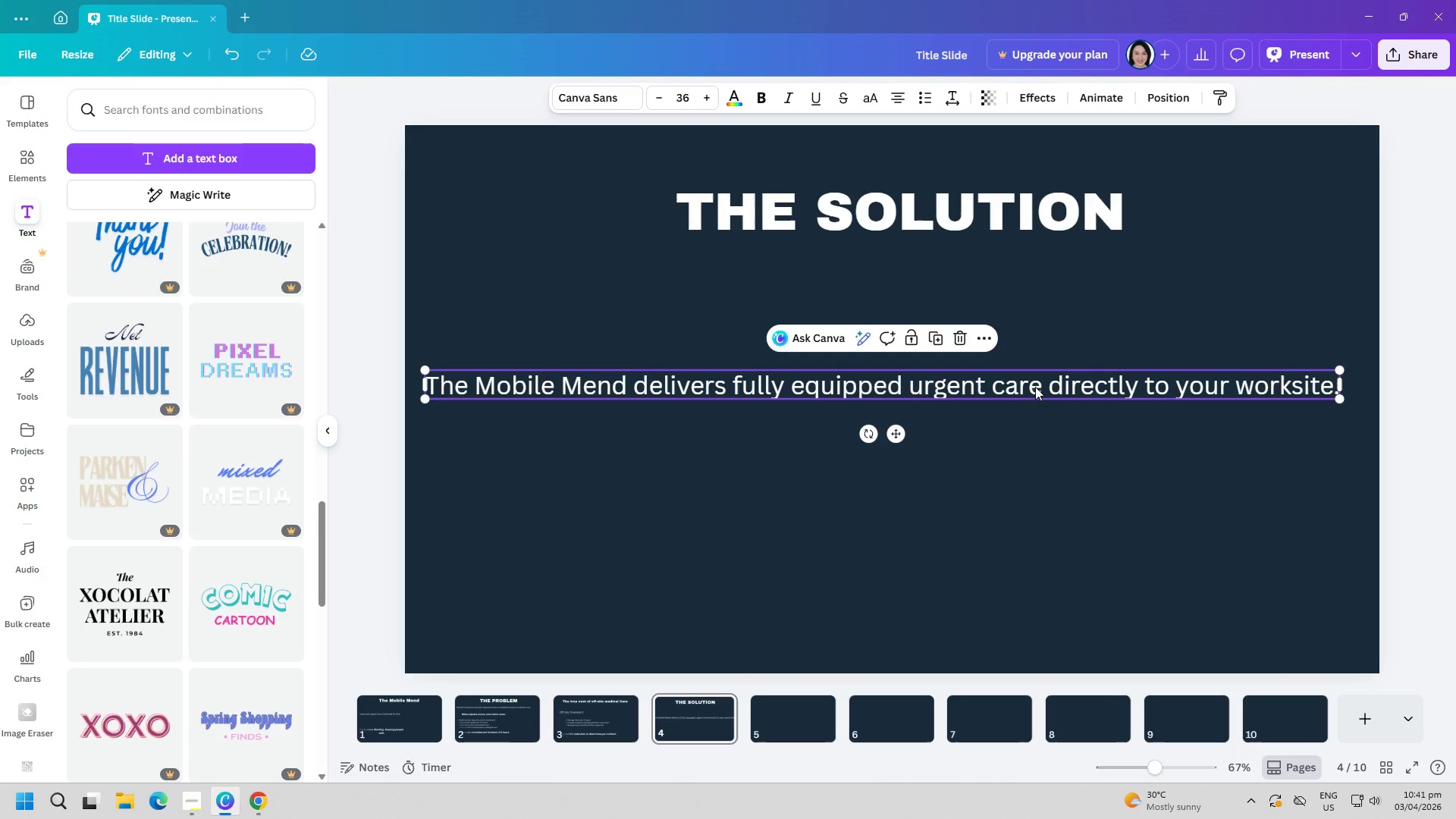 
left_click([1058, 486])
 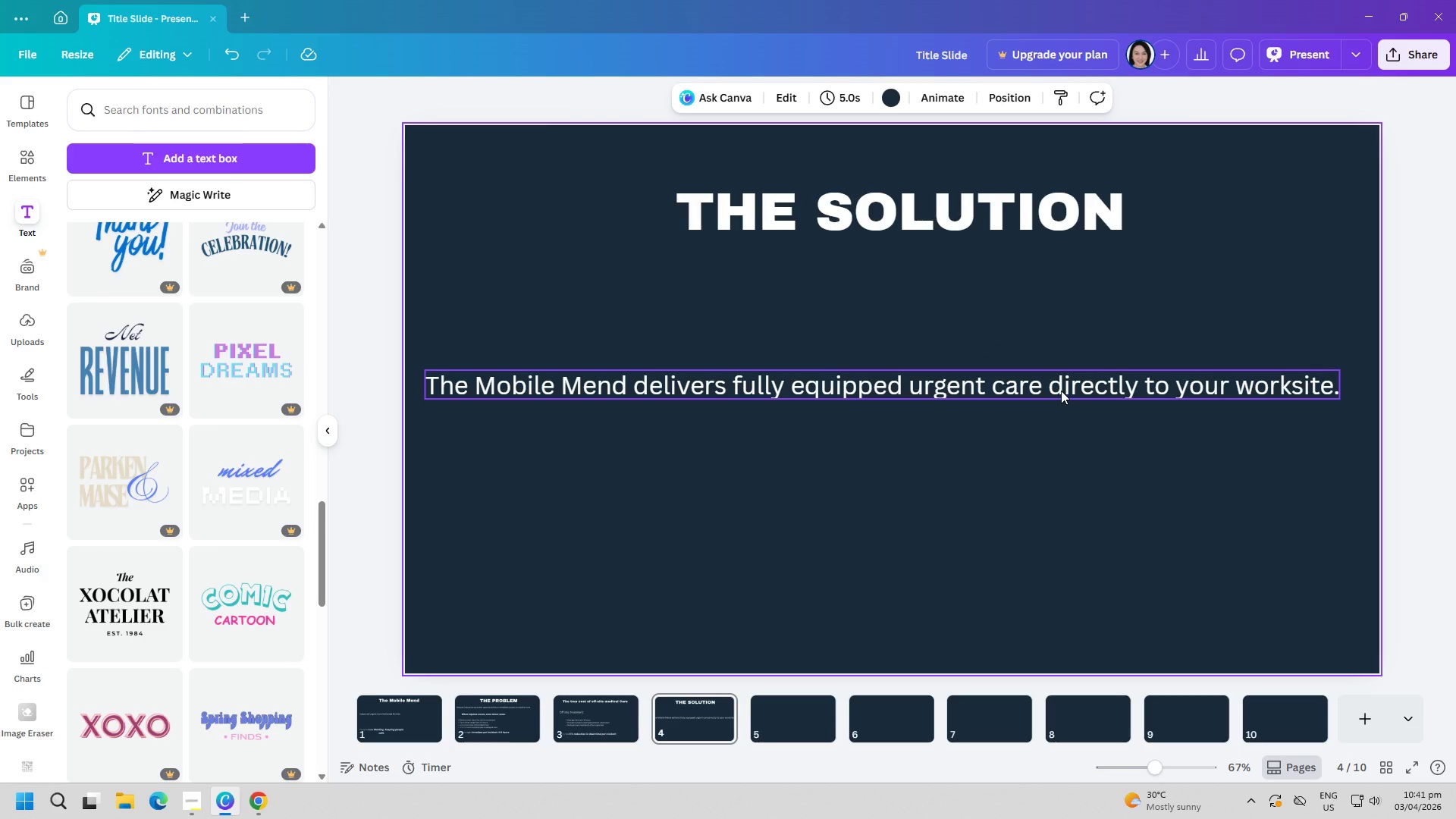 
left_click_drag(start_coordinate=[1061, 389], to_coordinate=[1046, 334])
 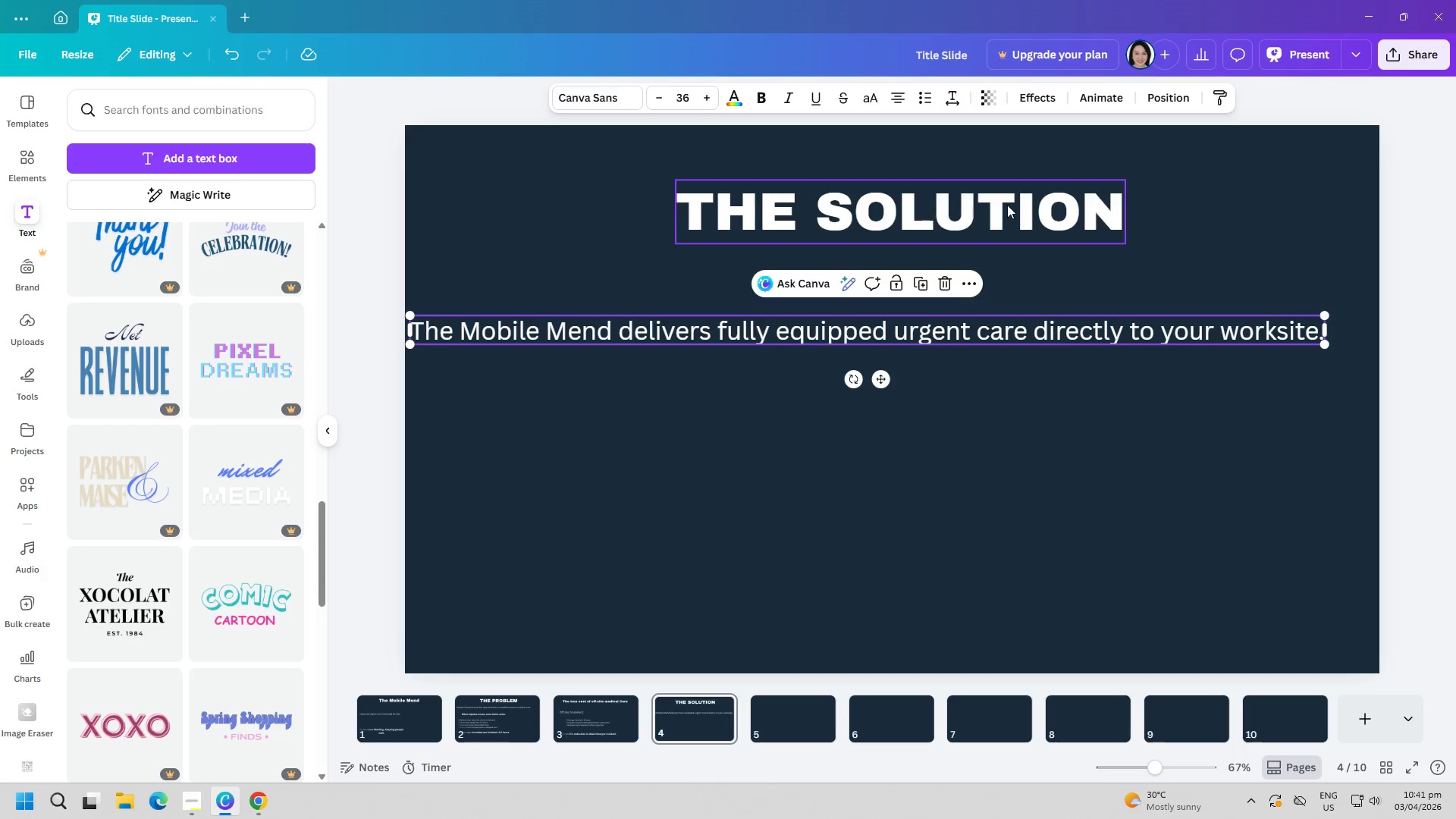 
left_click_drag(start_coordinate=[1007, 205], to_coordinate=[1007, 176])
 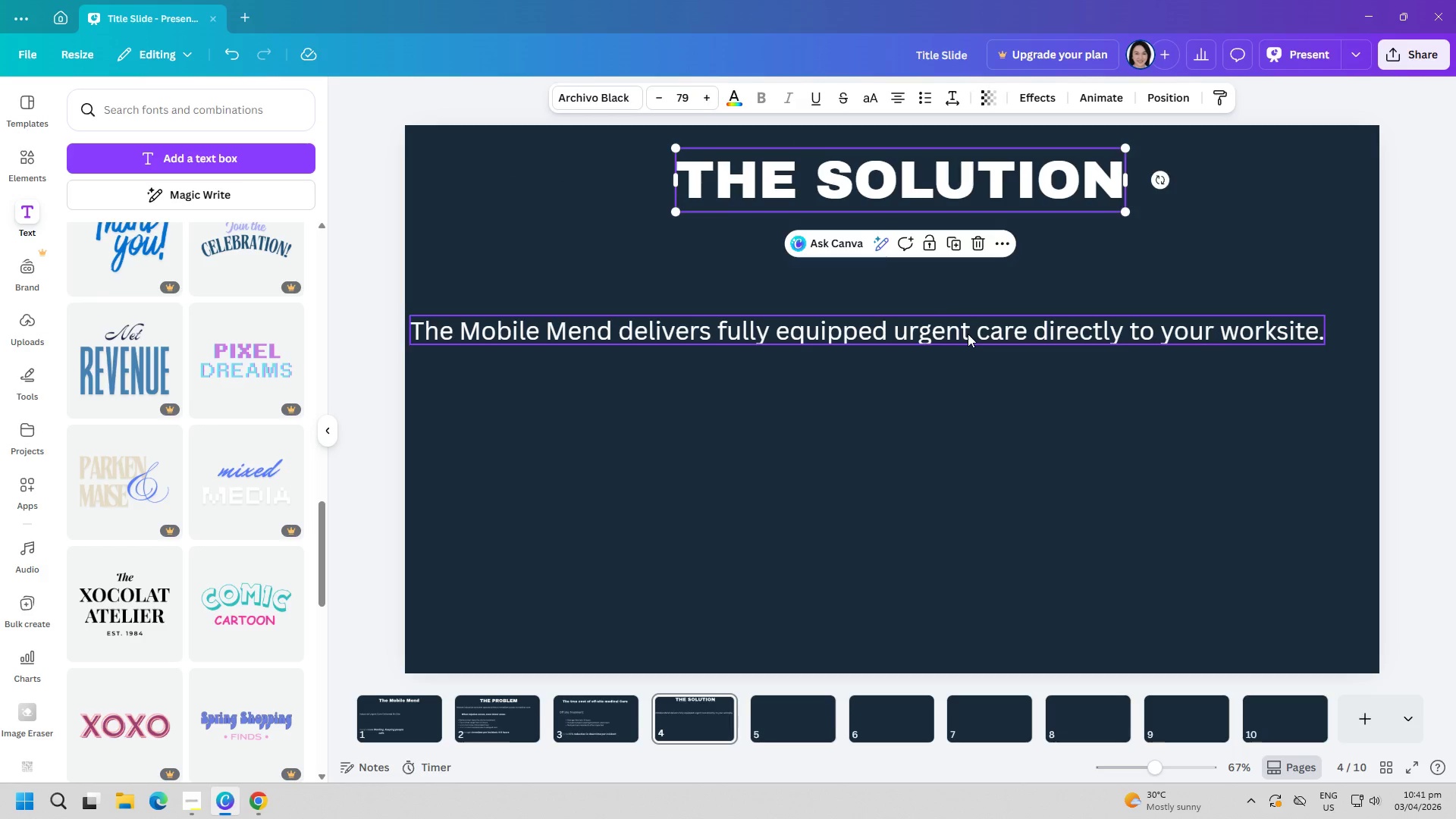 
left_click_drag(start_coordinate=[968, 334], to_coordinate=[961, 290])
 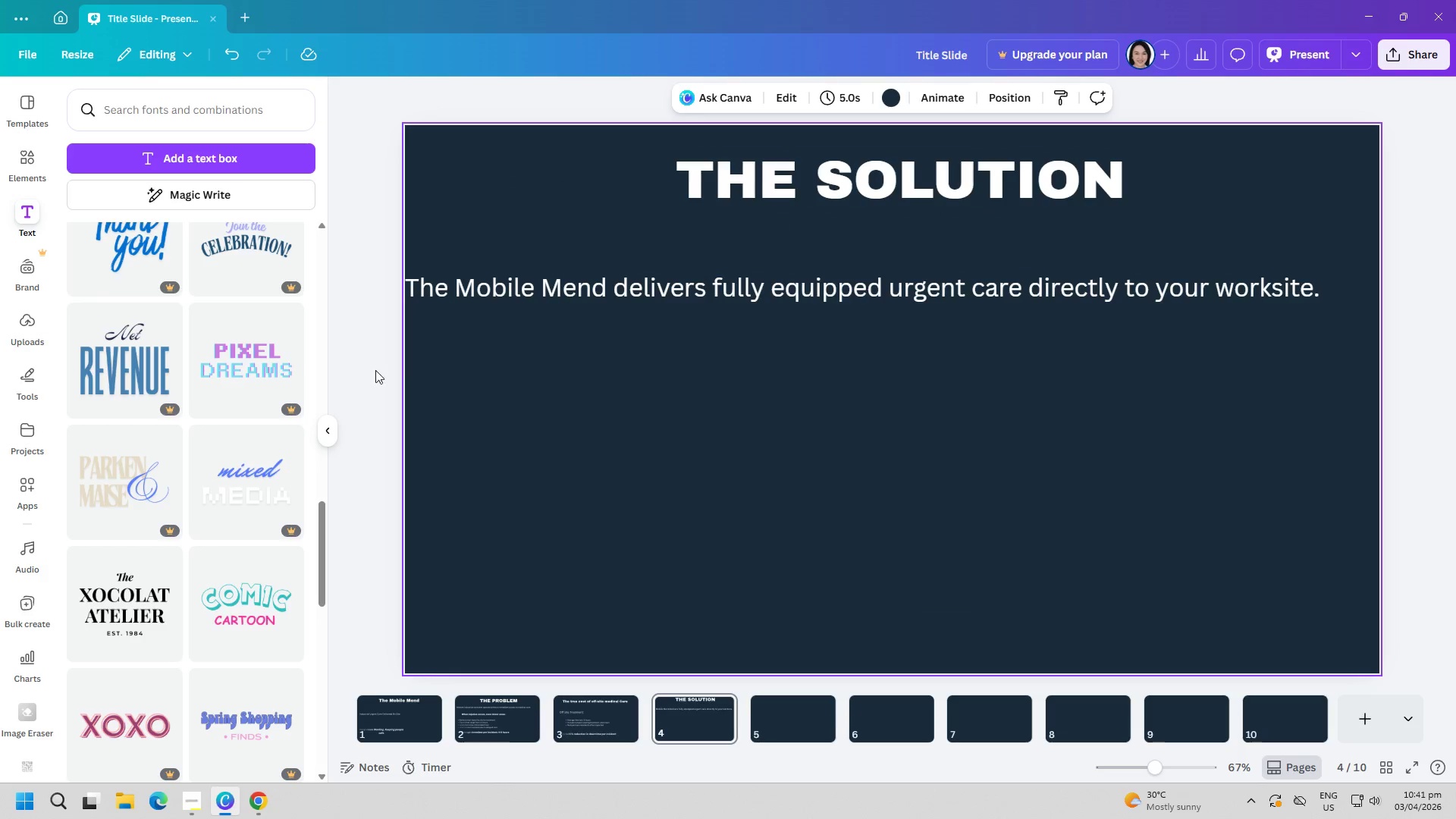 
type(Ec)
key(Backspace)
type(ach mobile unit includes:)
 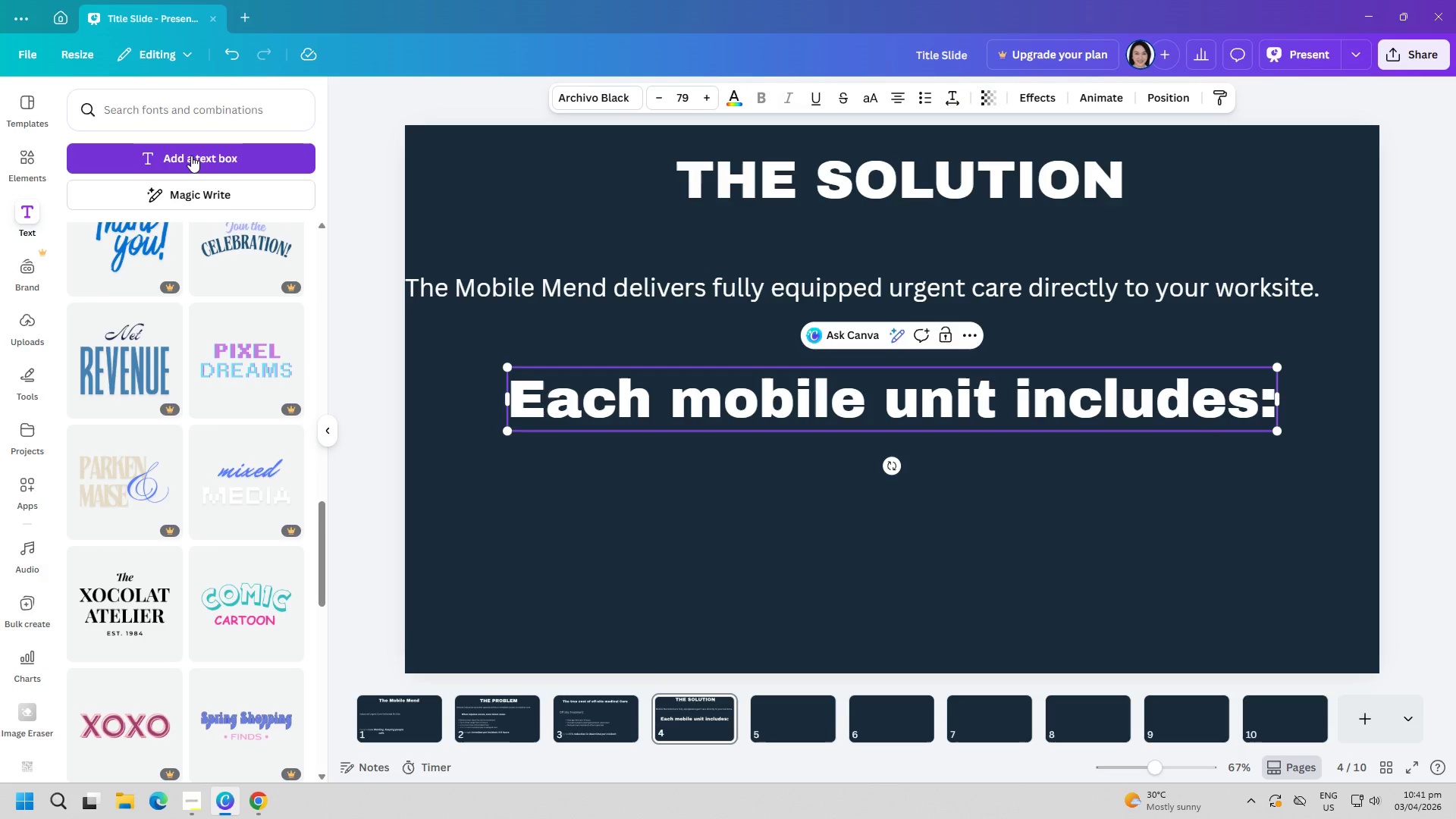 
wait(5.14)
 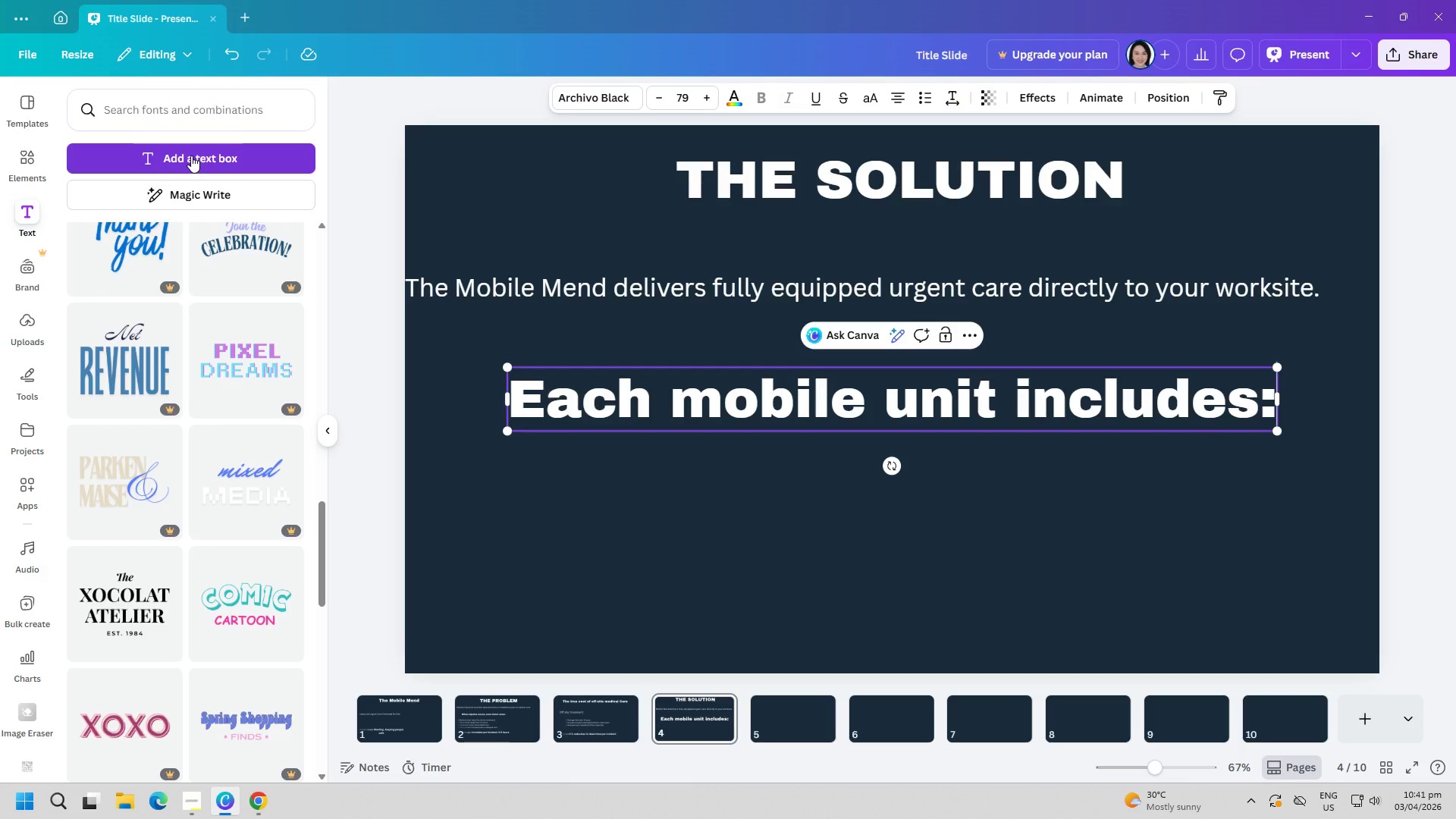 
left_click([584, 104])
 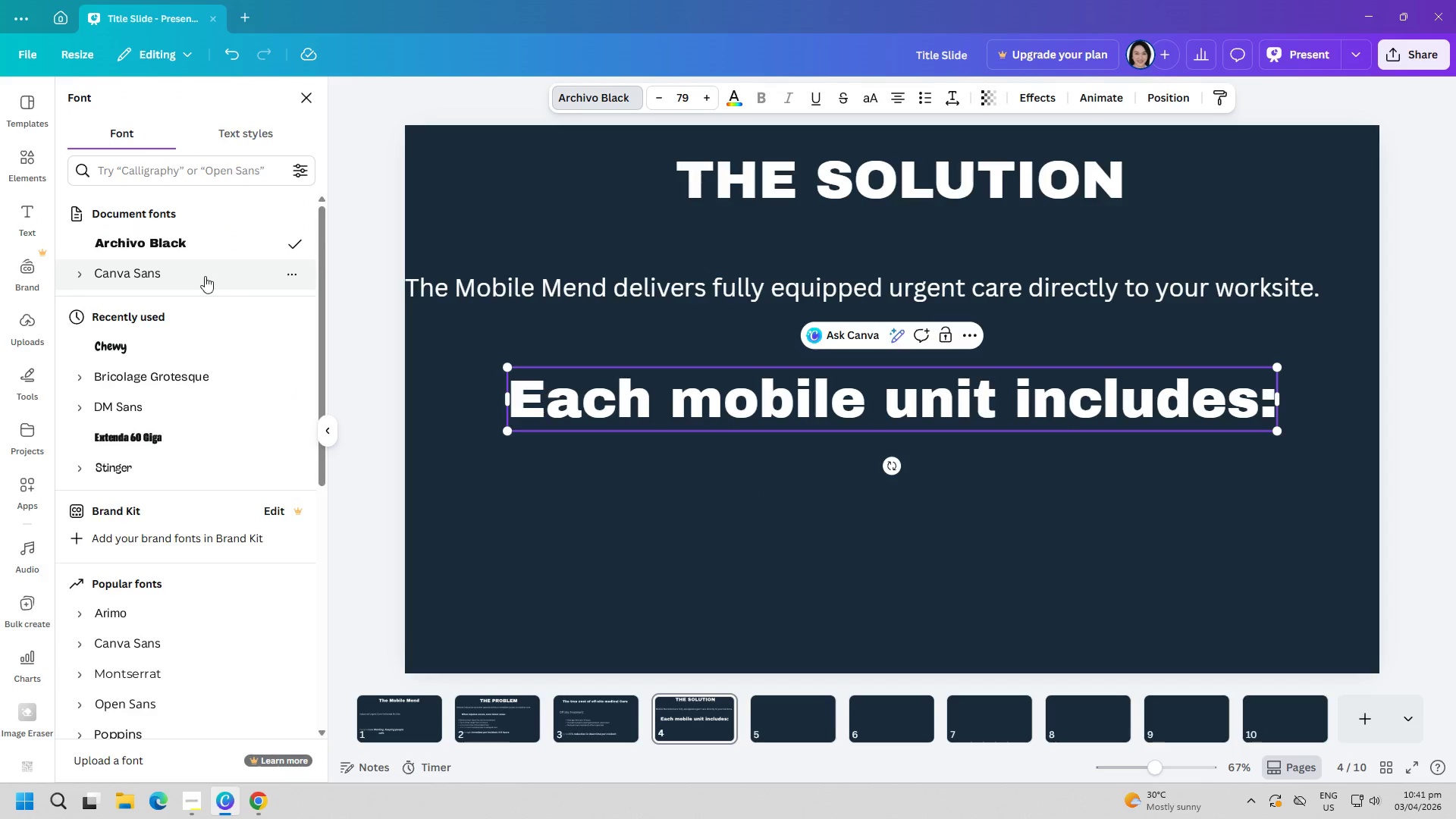 
left_click([203, 276])
 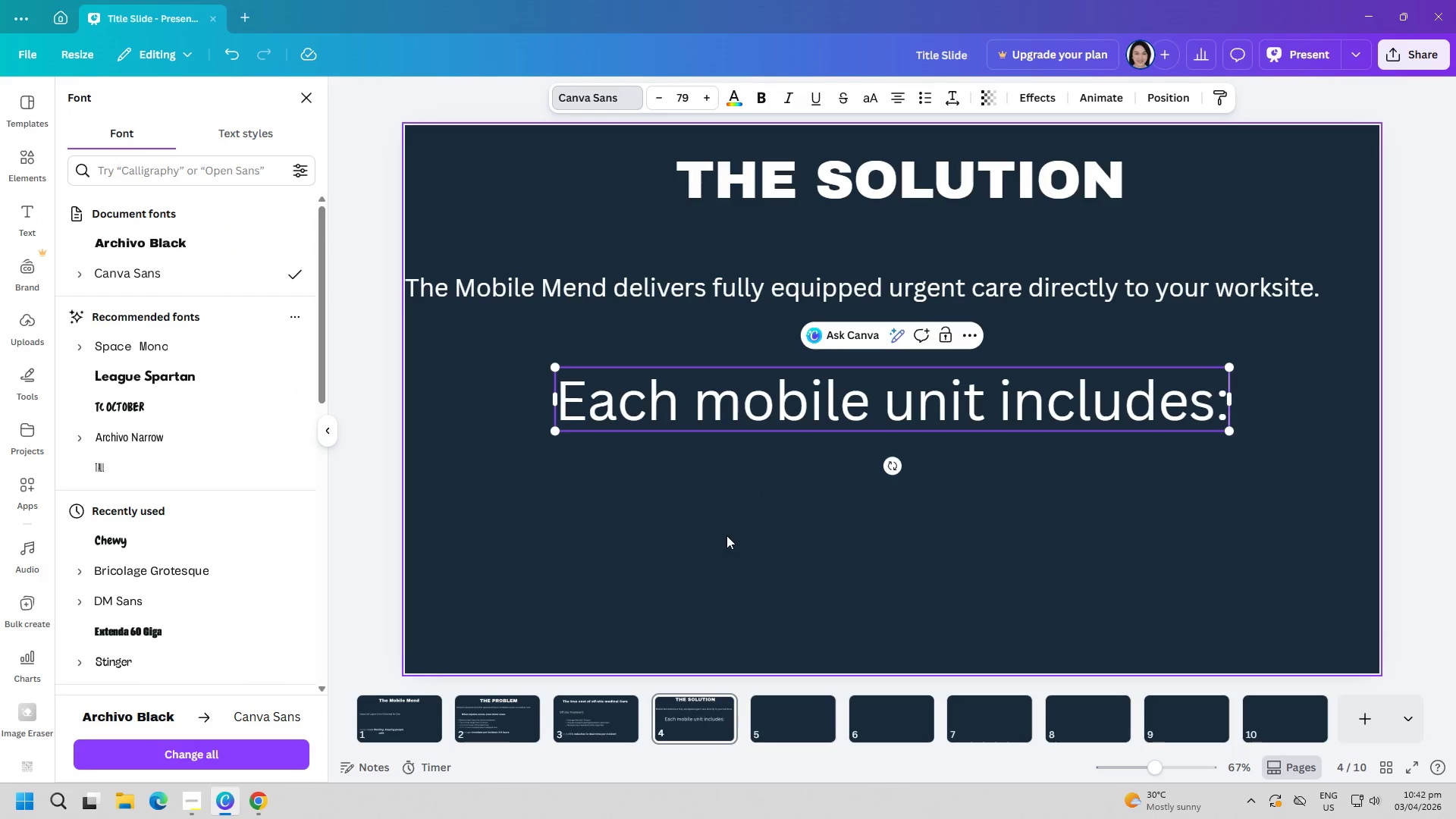 
left_click([981, 590])
 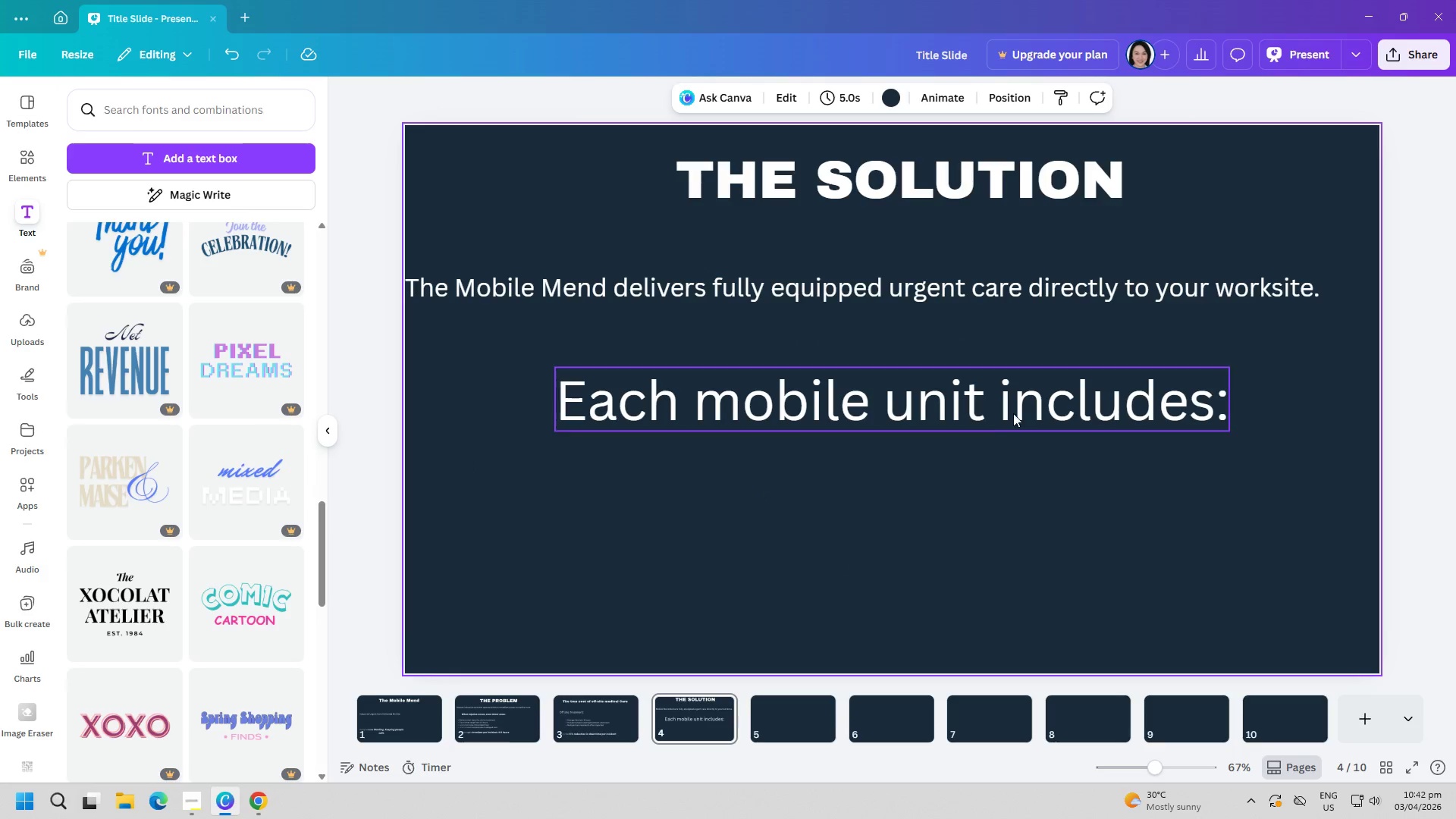 
left_click_drag(start_coordinate=[1015, 403], to_coordinate=[905, 400])
 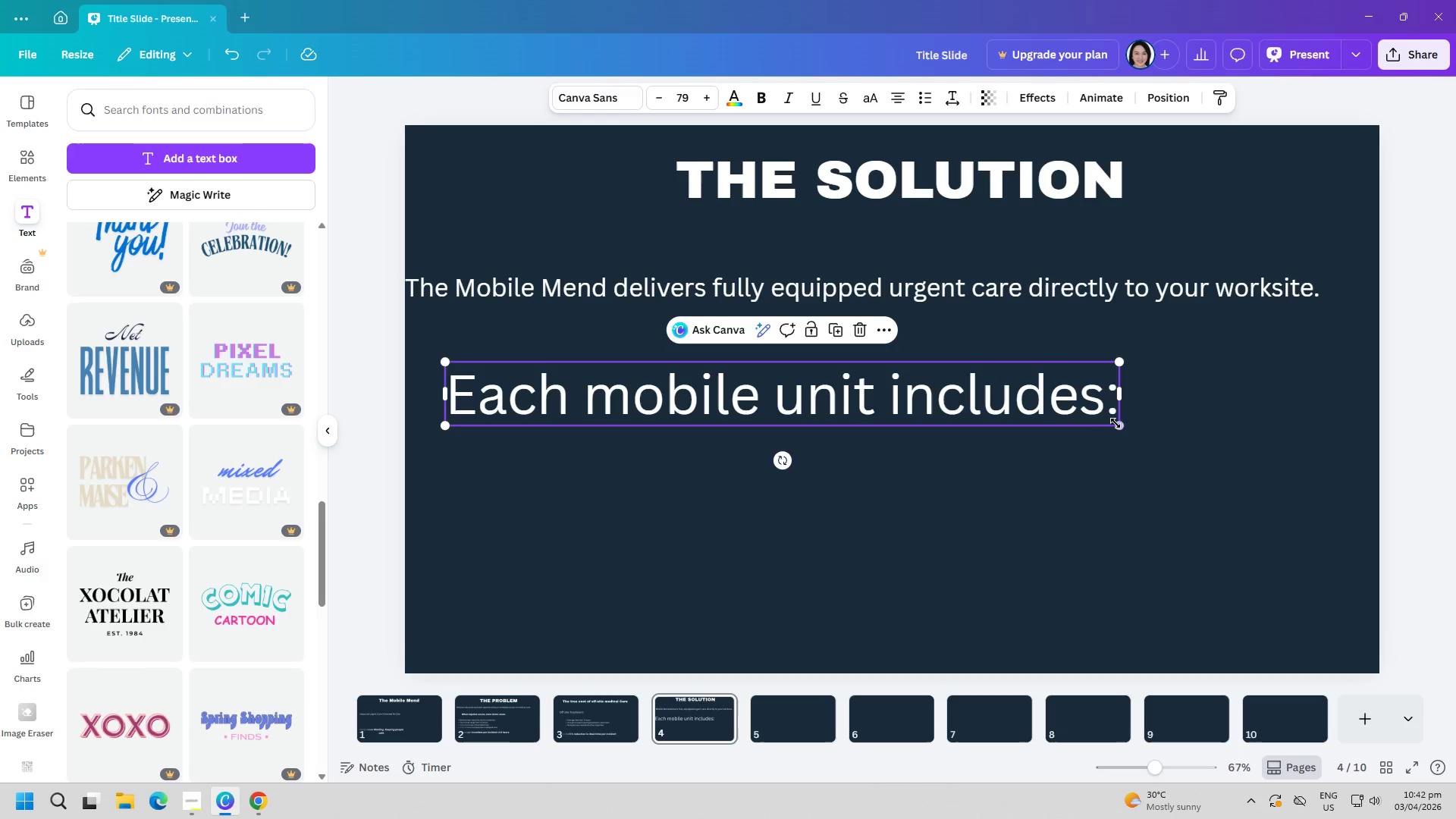 
left_click_drag(start_coordinate=[1116, 422], to_coordinate=[835, 394])
 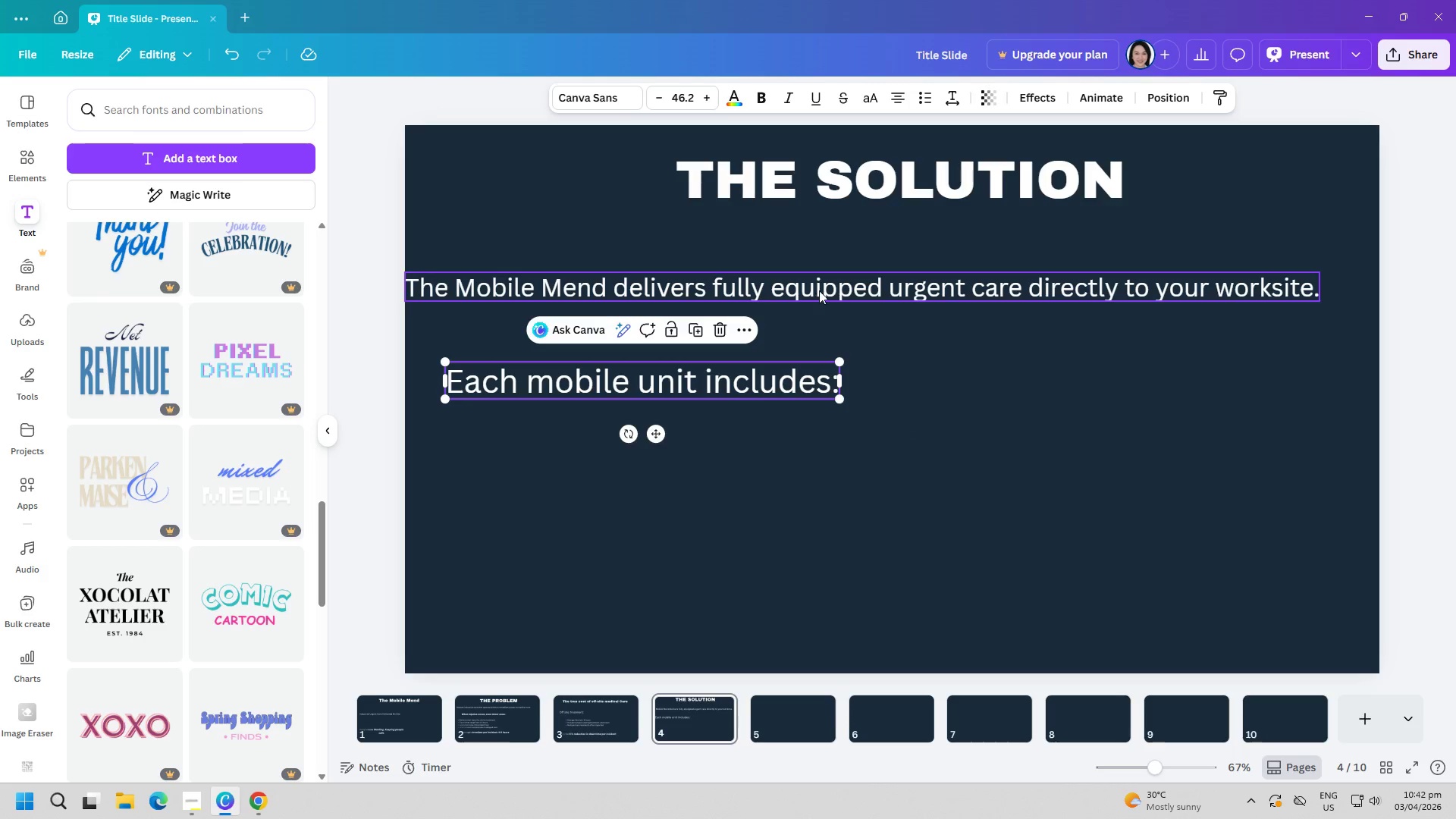 
left_click_drag(start_coordinate=[821, 290], to_coordinate=[846, 290])
 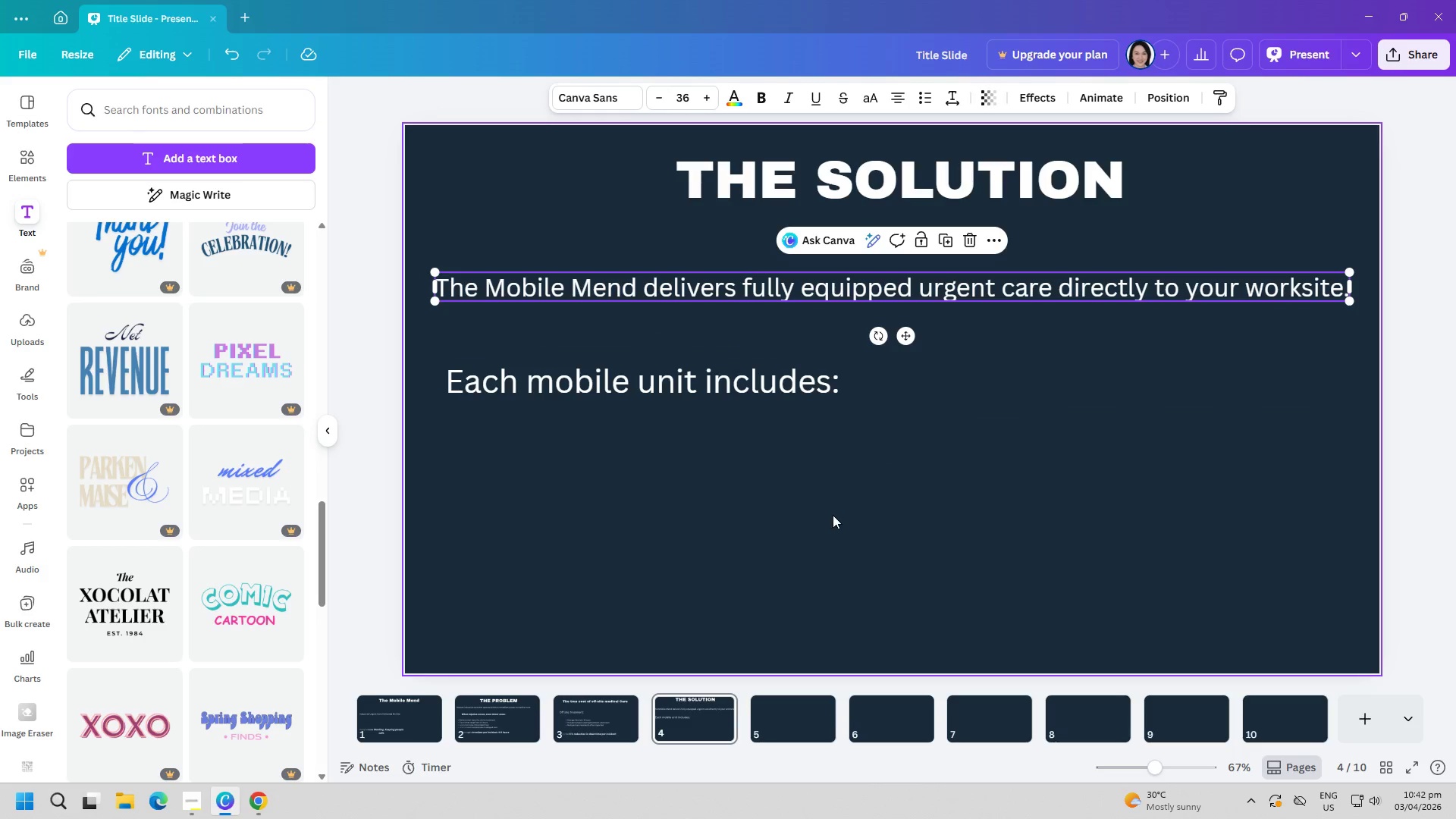 
left_click([833, 515])
 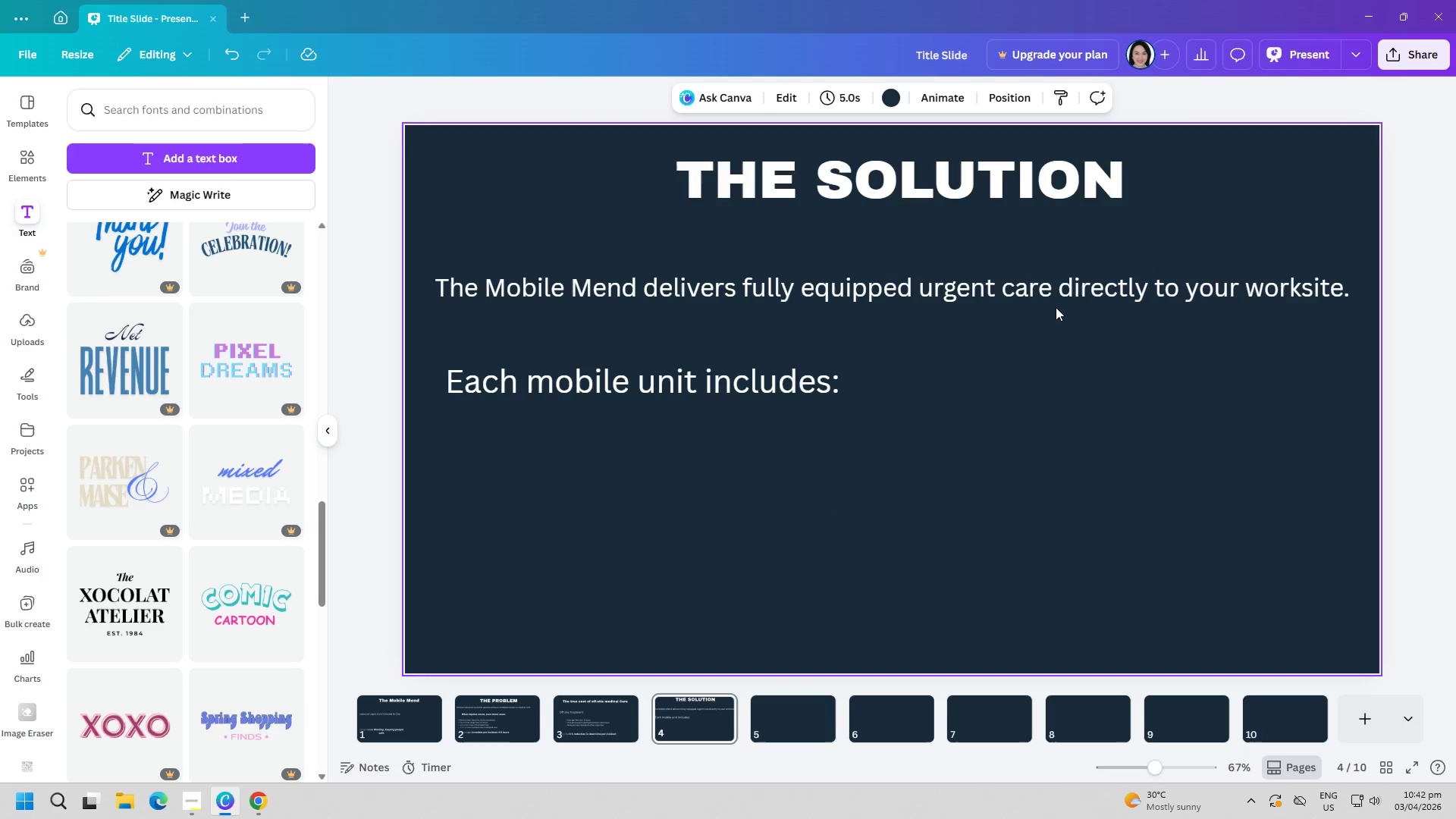 
double_click([1065, 290])
 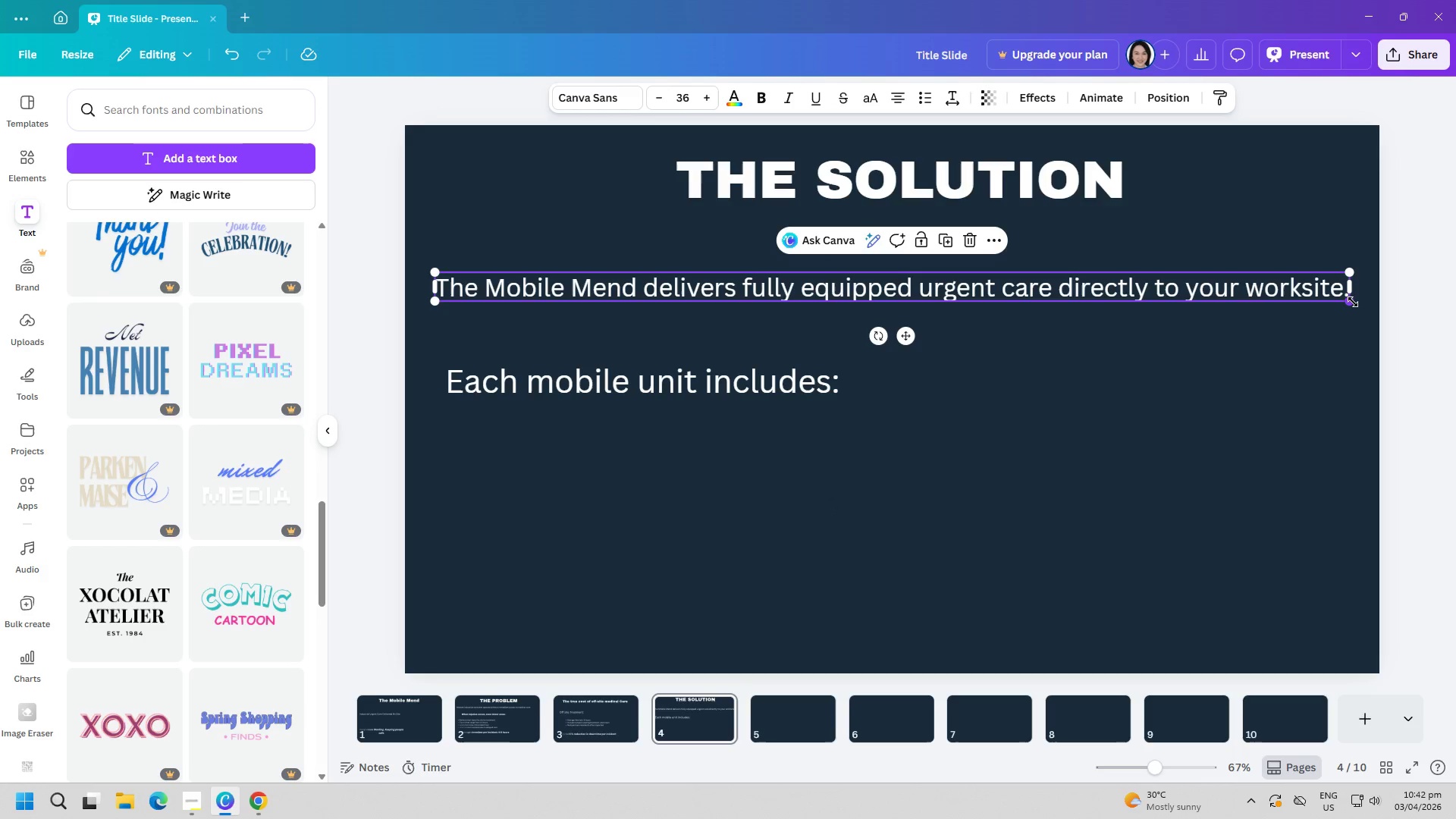 
left_click_drag(start_coordinate=[1351, 302], to_coordinate=[1285, 297])
 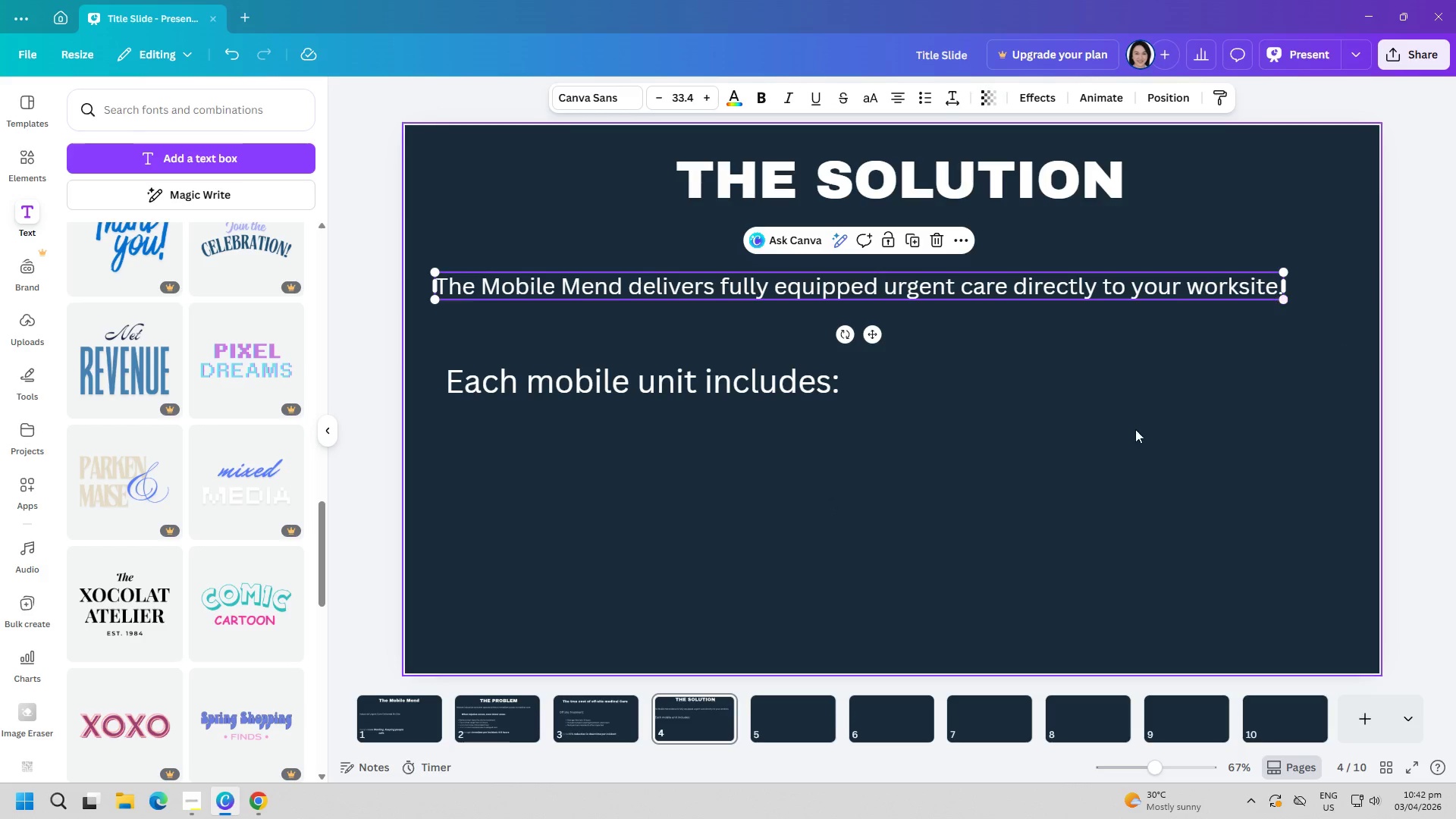 
left_click([1135, 429])
 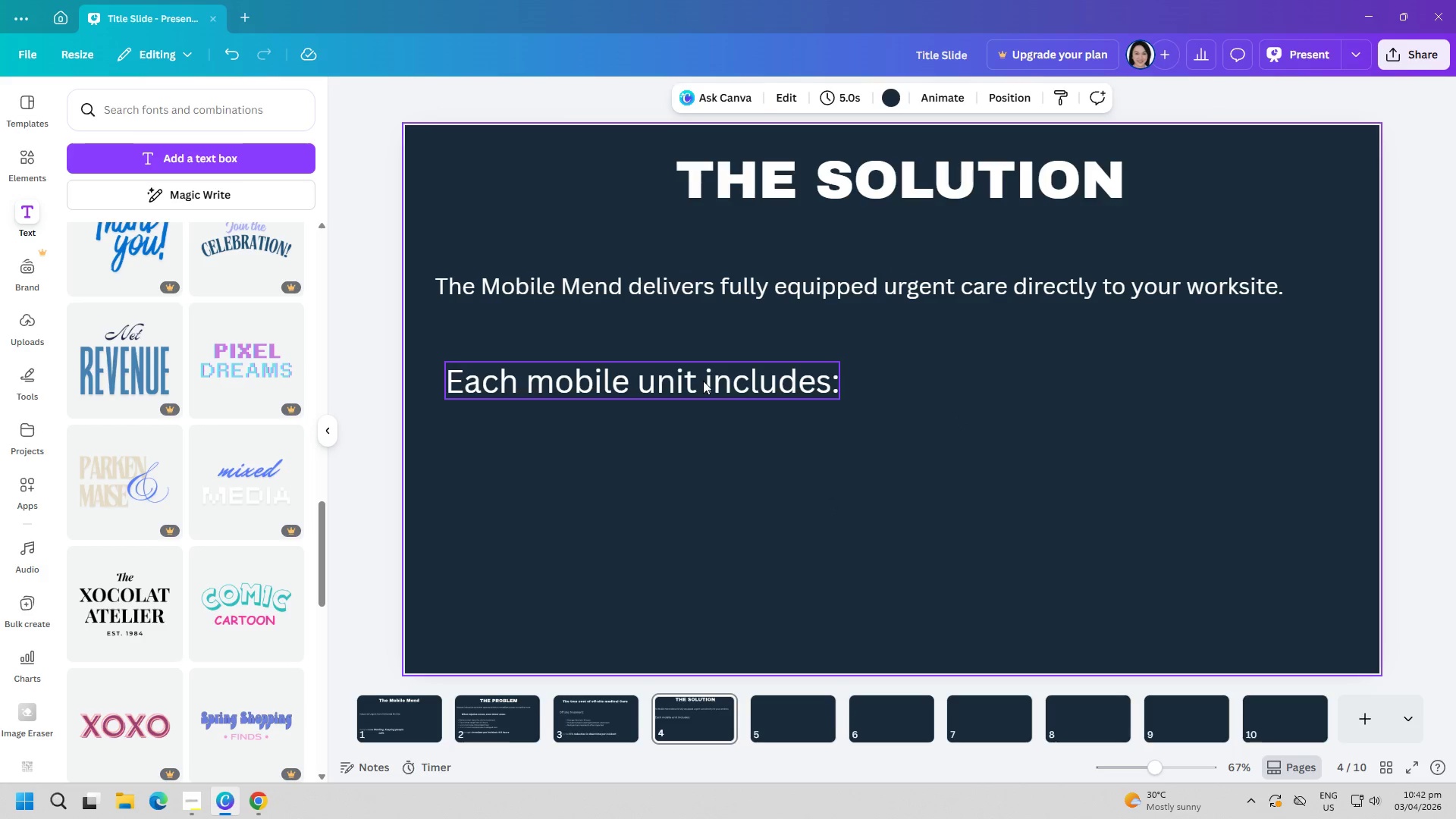 
left_click_drag(start_coordinate=[703, 379], to_coordinate=[689, 374])
 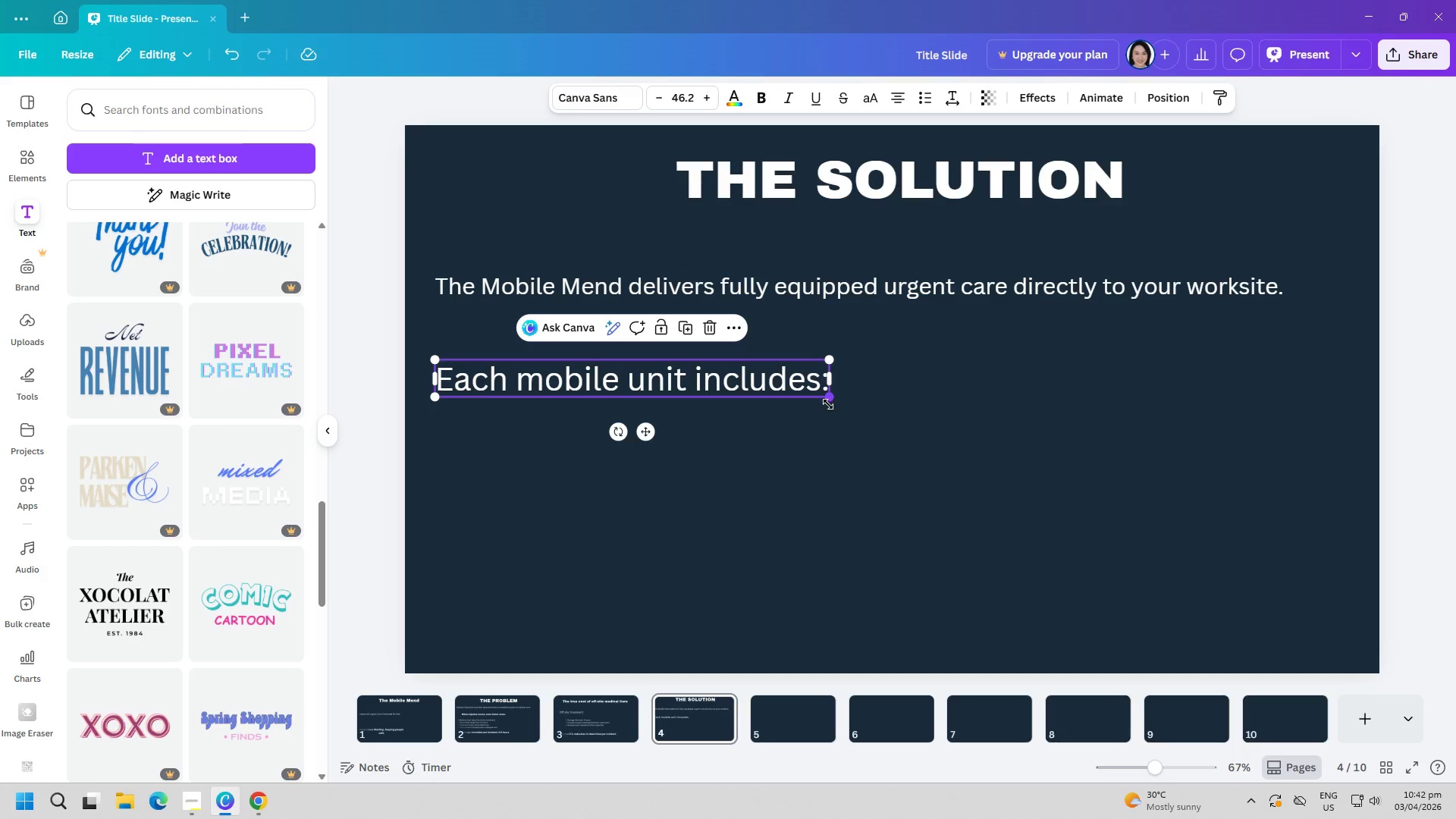 
left_click_drag(start_coordinate=[828, 404], to_coordinate=[782, 394])
 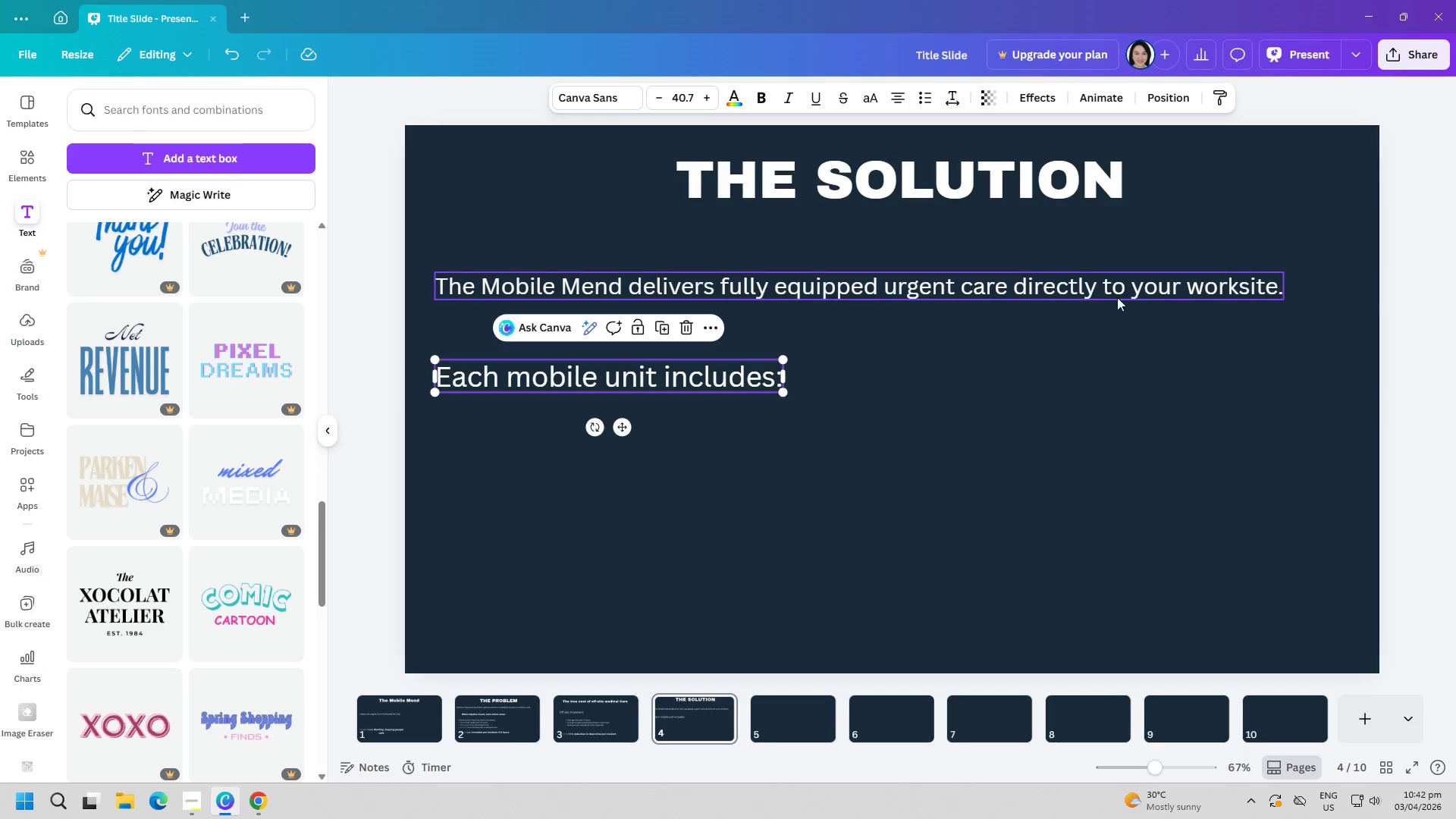 
left_click([1143, 295])
 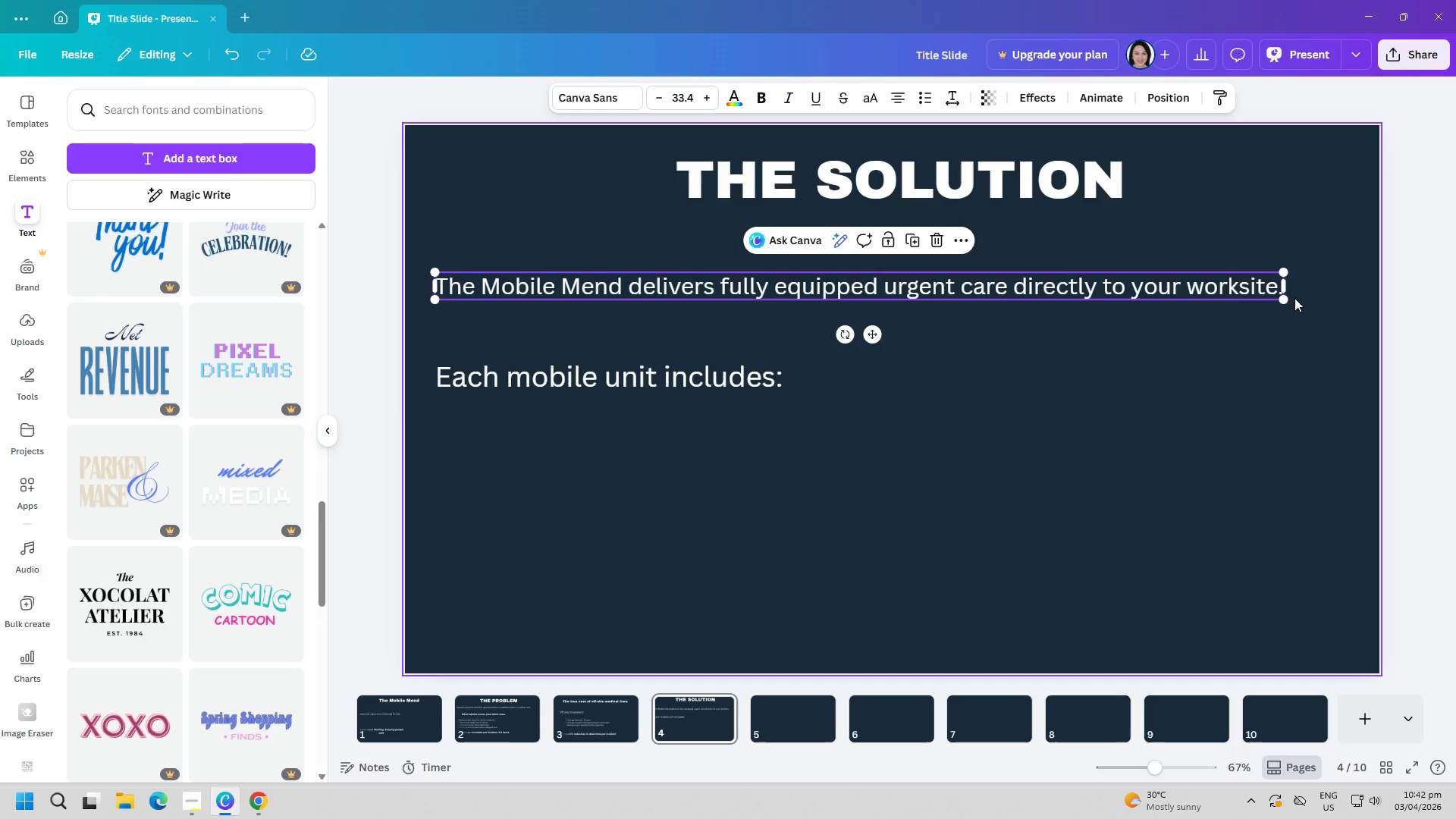 
left_click_drag(start_coordinate=[1283, 298], to_coordinate=[1279, 300])
 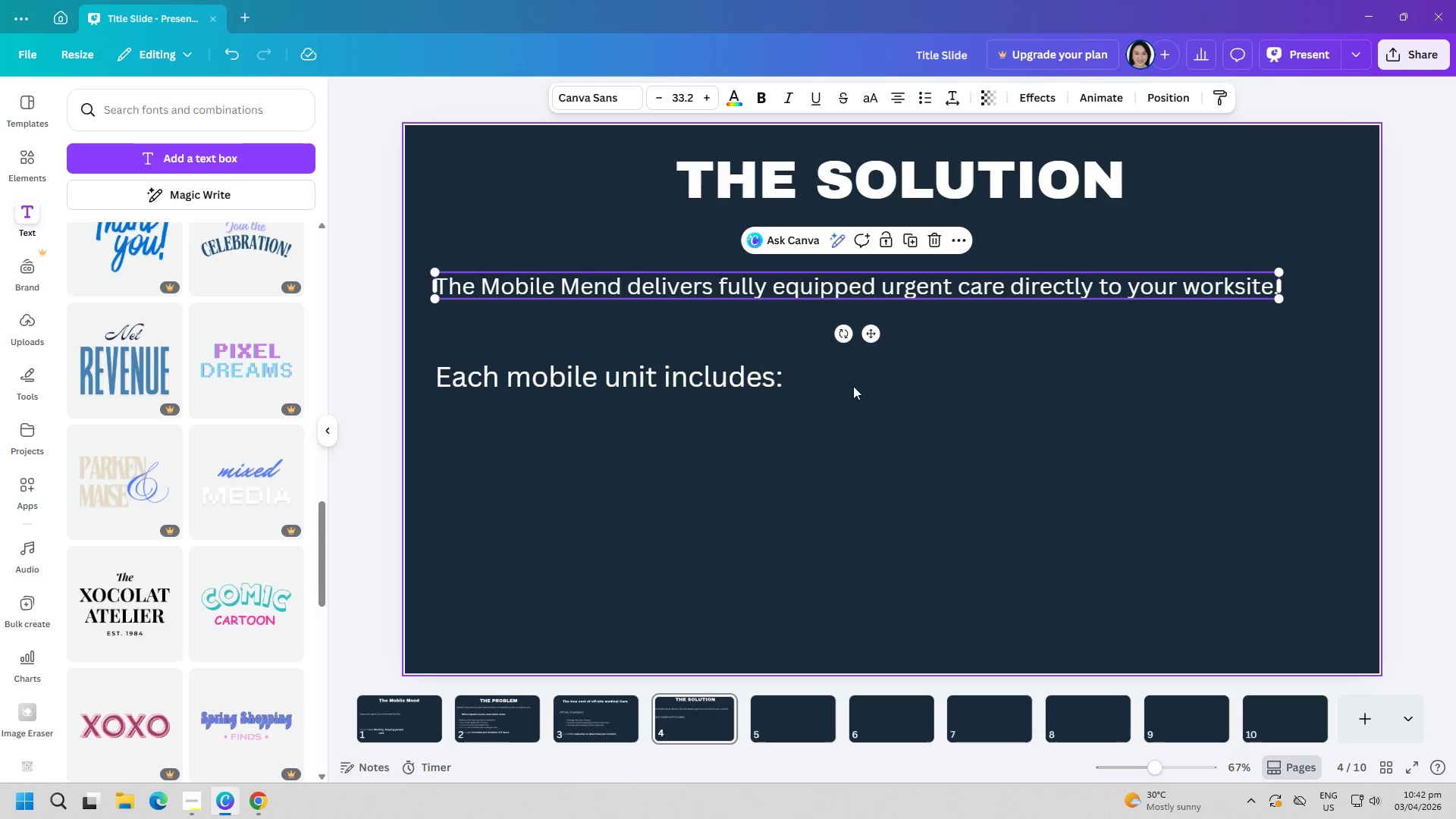 
left_click([768, 386])
 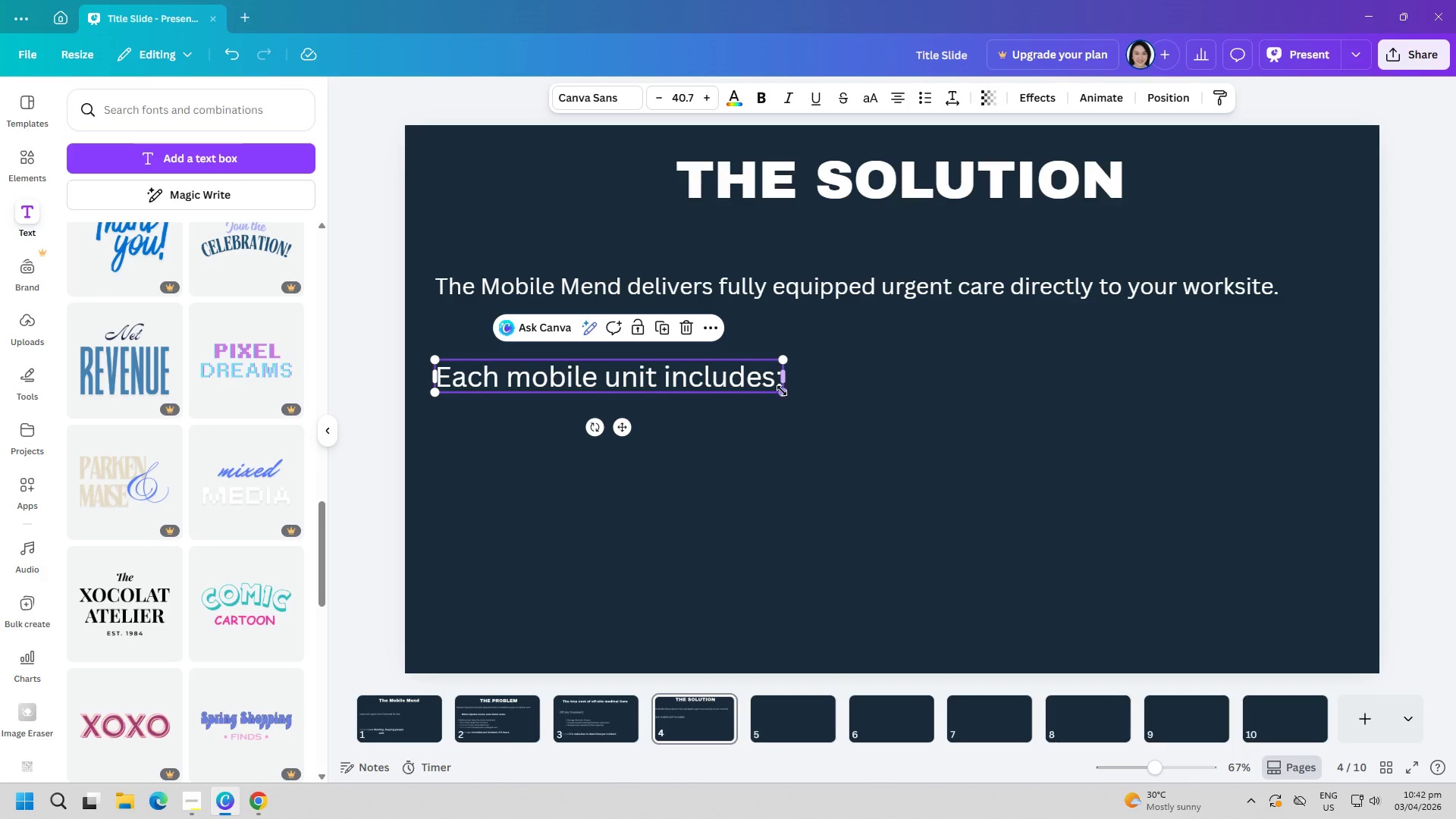 
left_click_drag(start_coordinate=[780, 394], to_coordinate=[729, 389])
 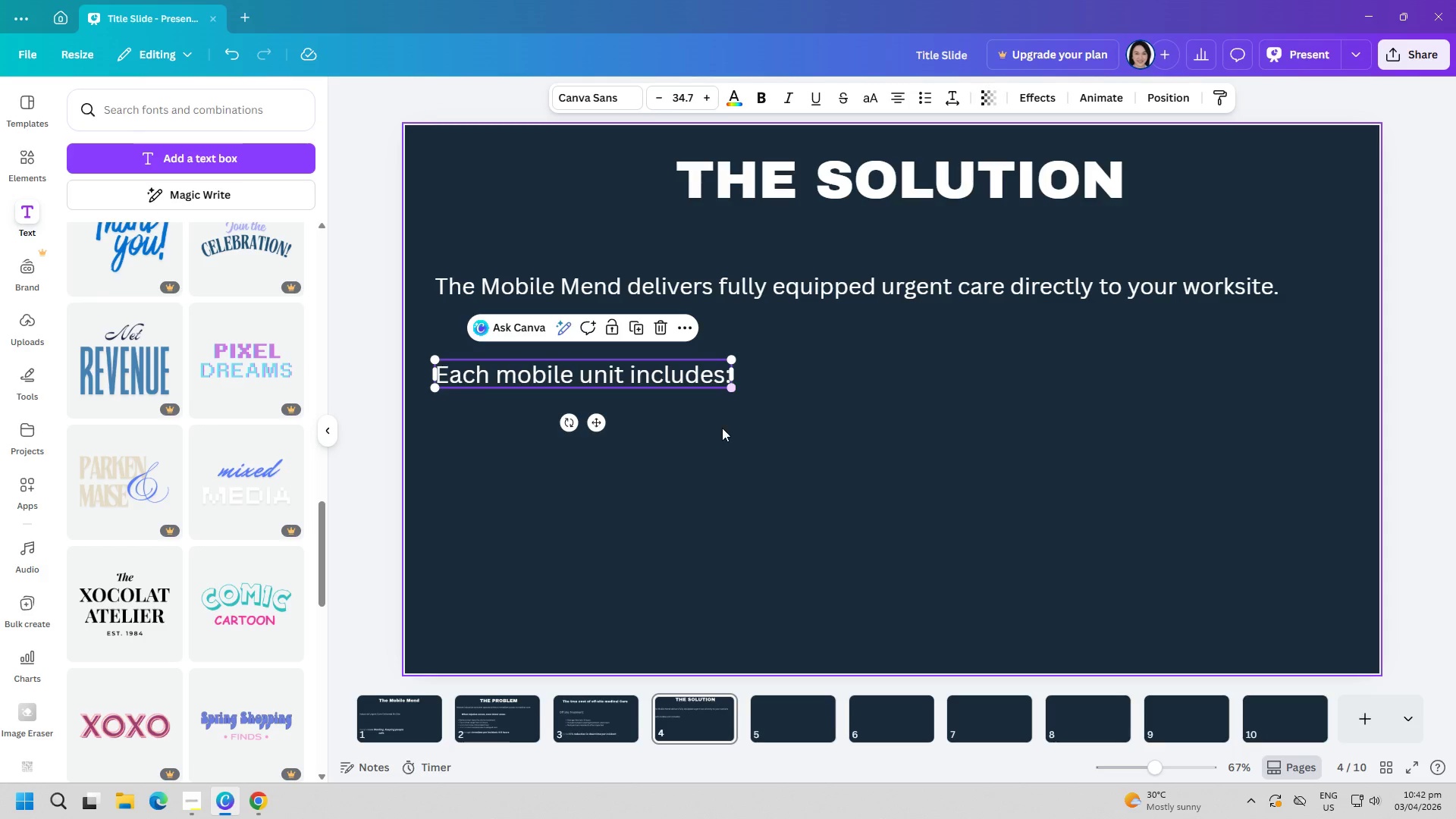 
left_click([723, 438])
 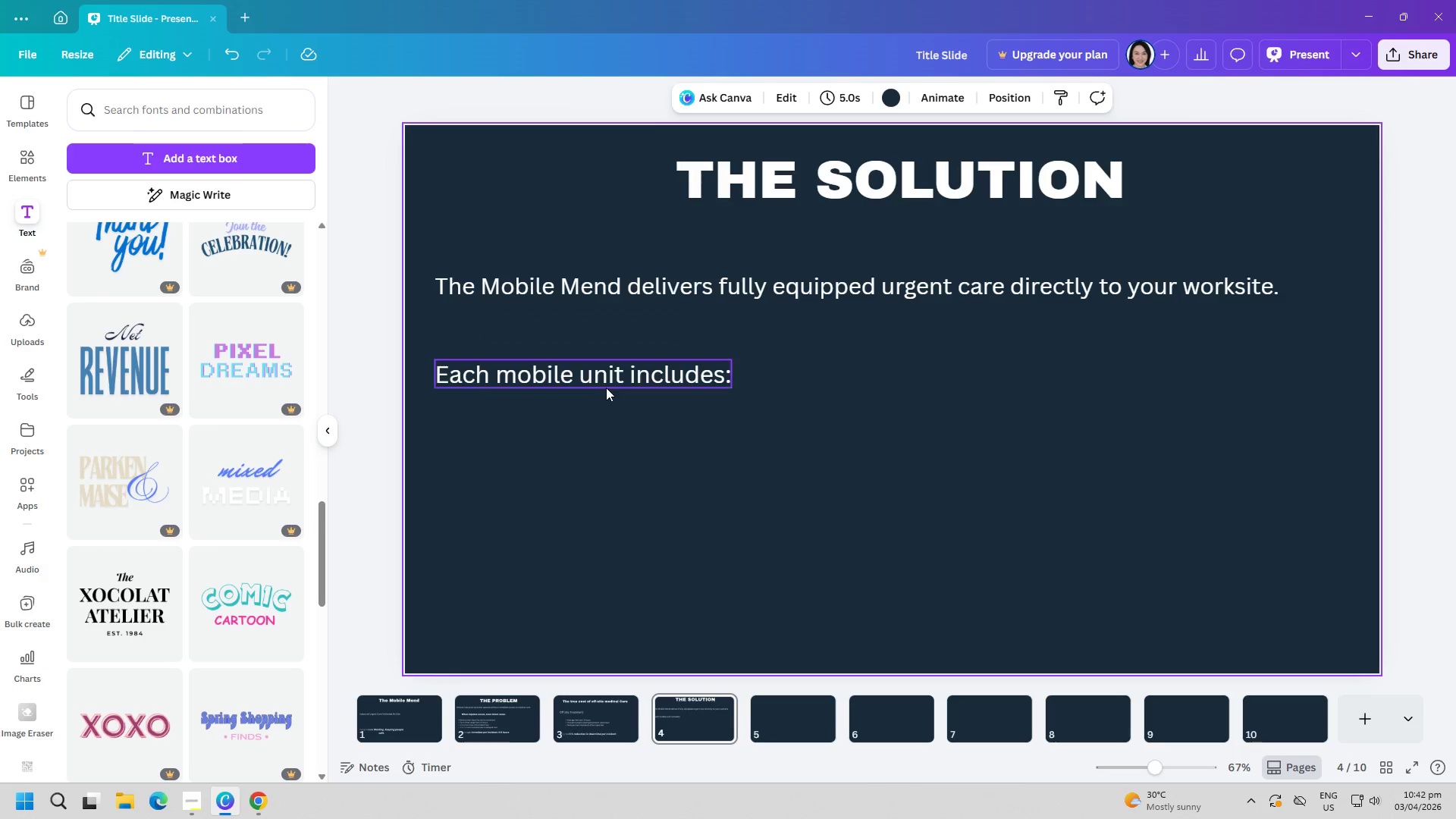 
left_click_drag(start_coordinate=[595, 374], to_coordinate=[589, 359])
 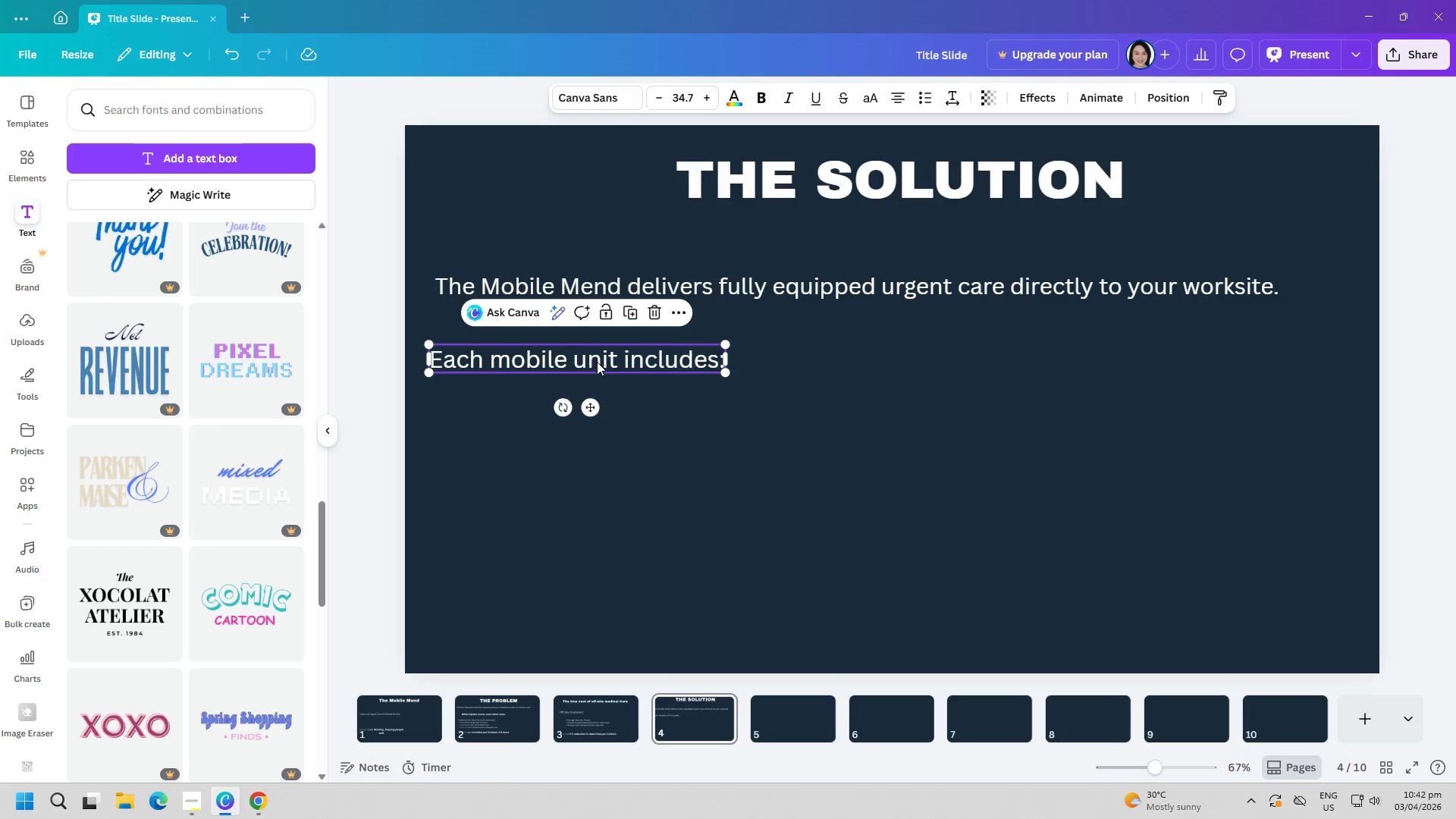 
left_click_drag(start_coordinate=[598, 359], to_coordinate=[607, 359])
 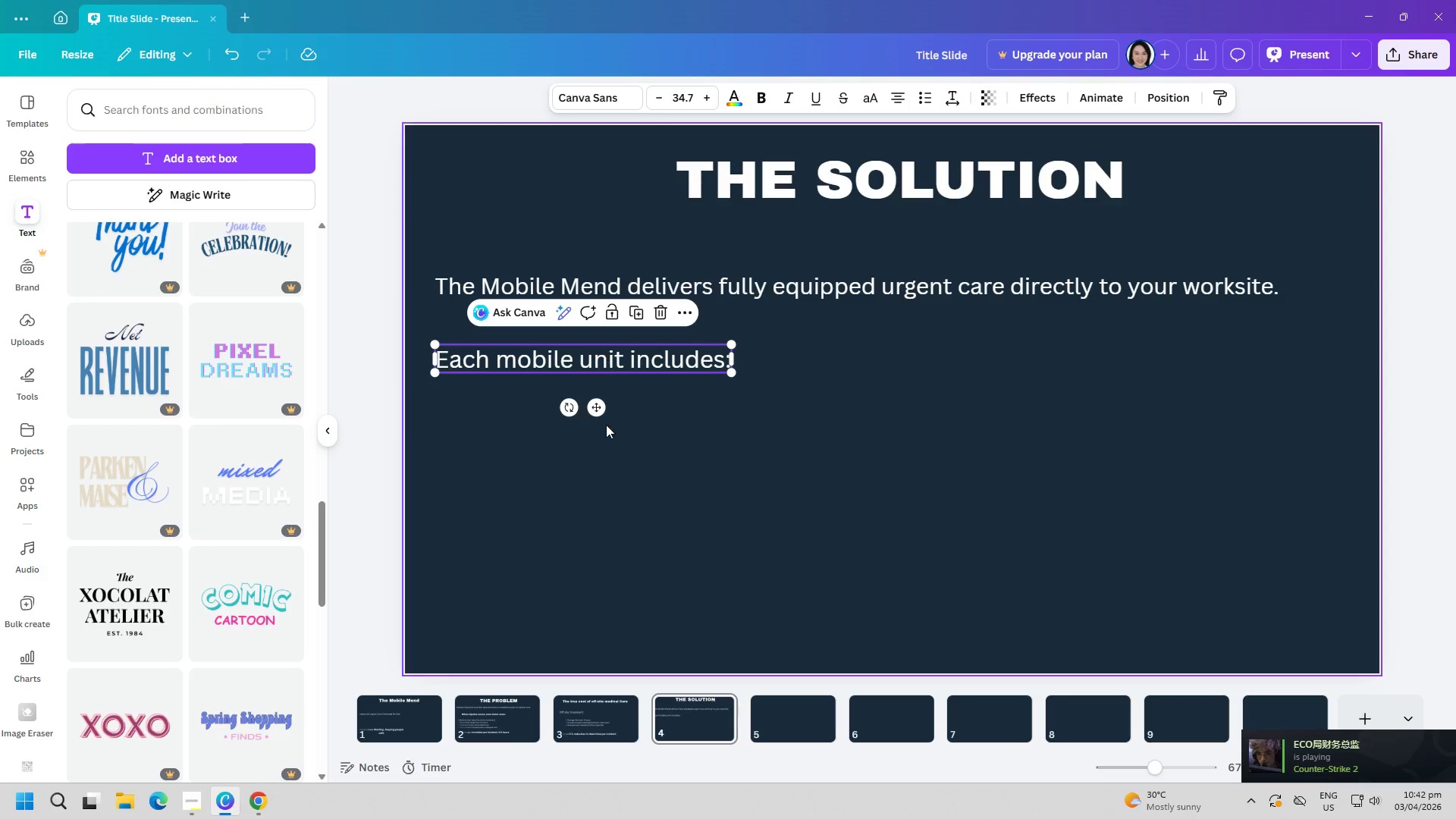 
left_click([619, 455])
 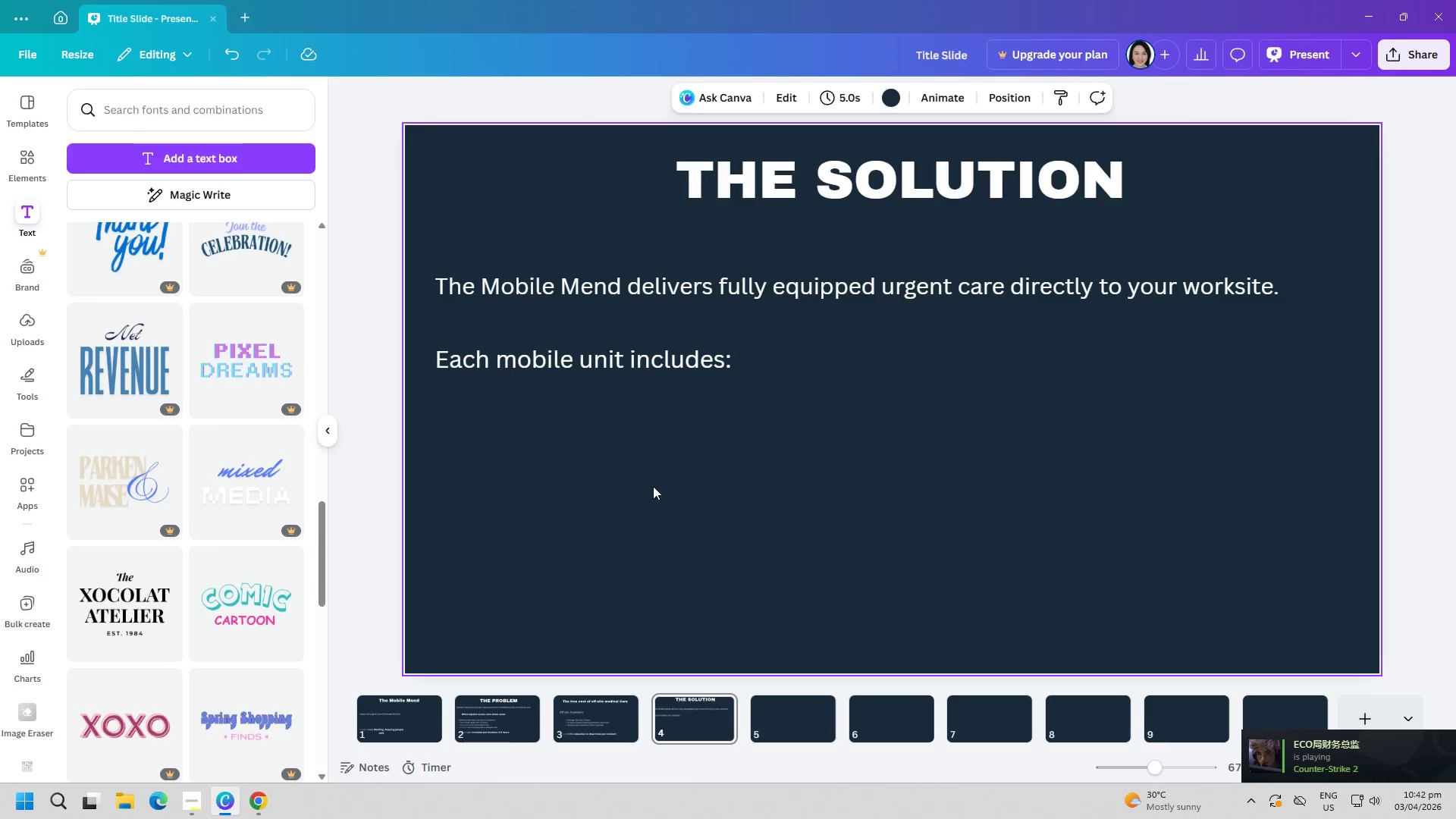 
left_click([218, 165])
 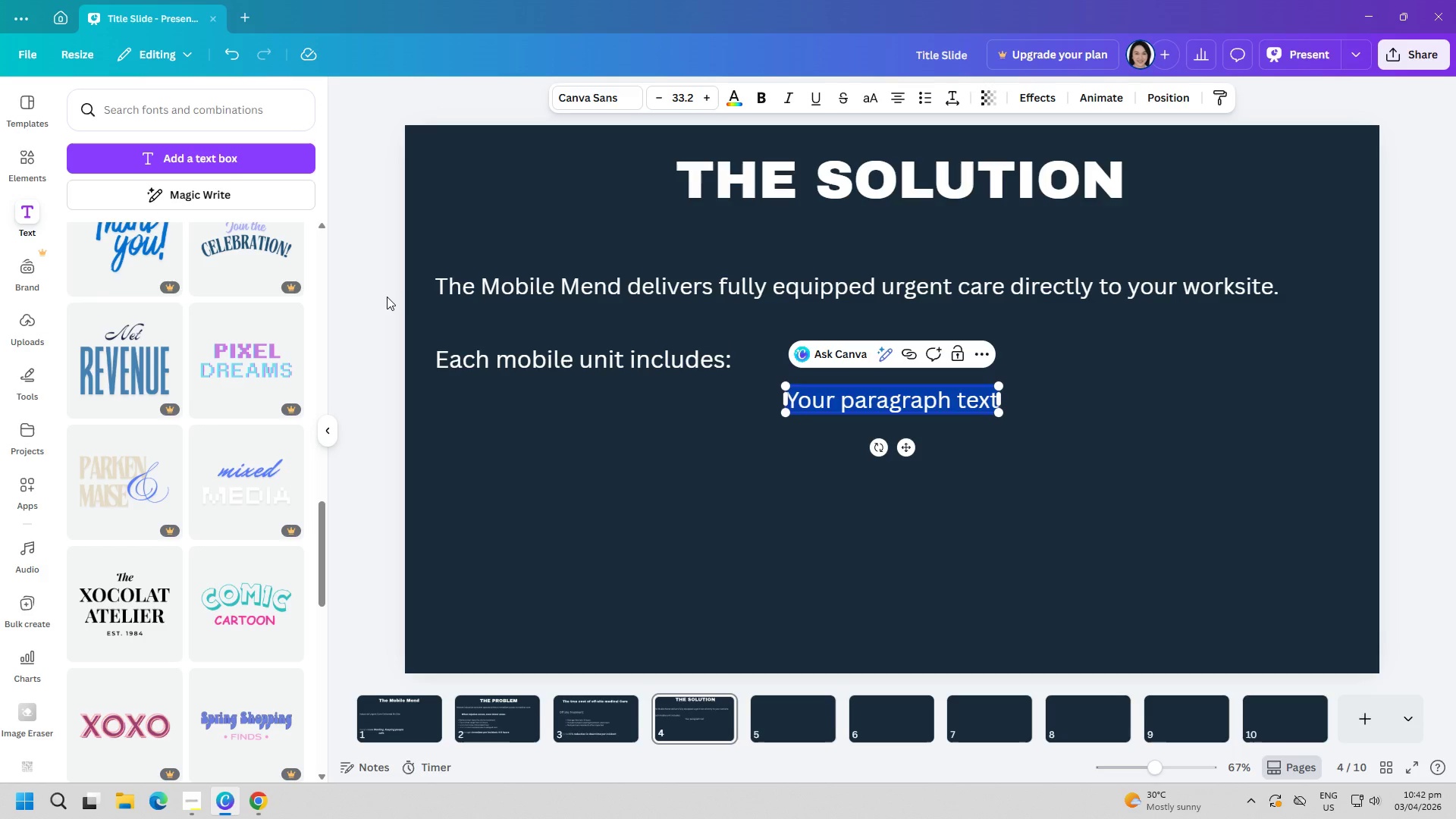 
type(V)
key(Backspace)
type(C)
key(Backspace)
type(cER)
key(Backspace)
key(Backspace)
key(Backspace)
type(cE)
key(Backspace)
key(Backspace)
type(c)
key(Backspace)
type(Certified Nurse Practitioners)
 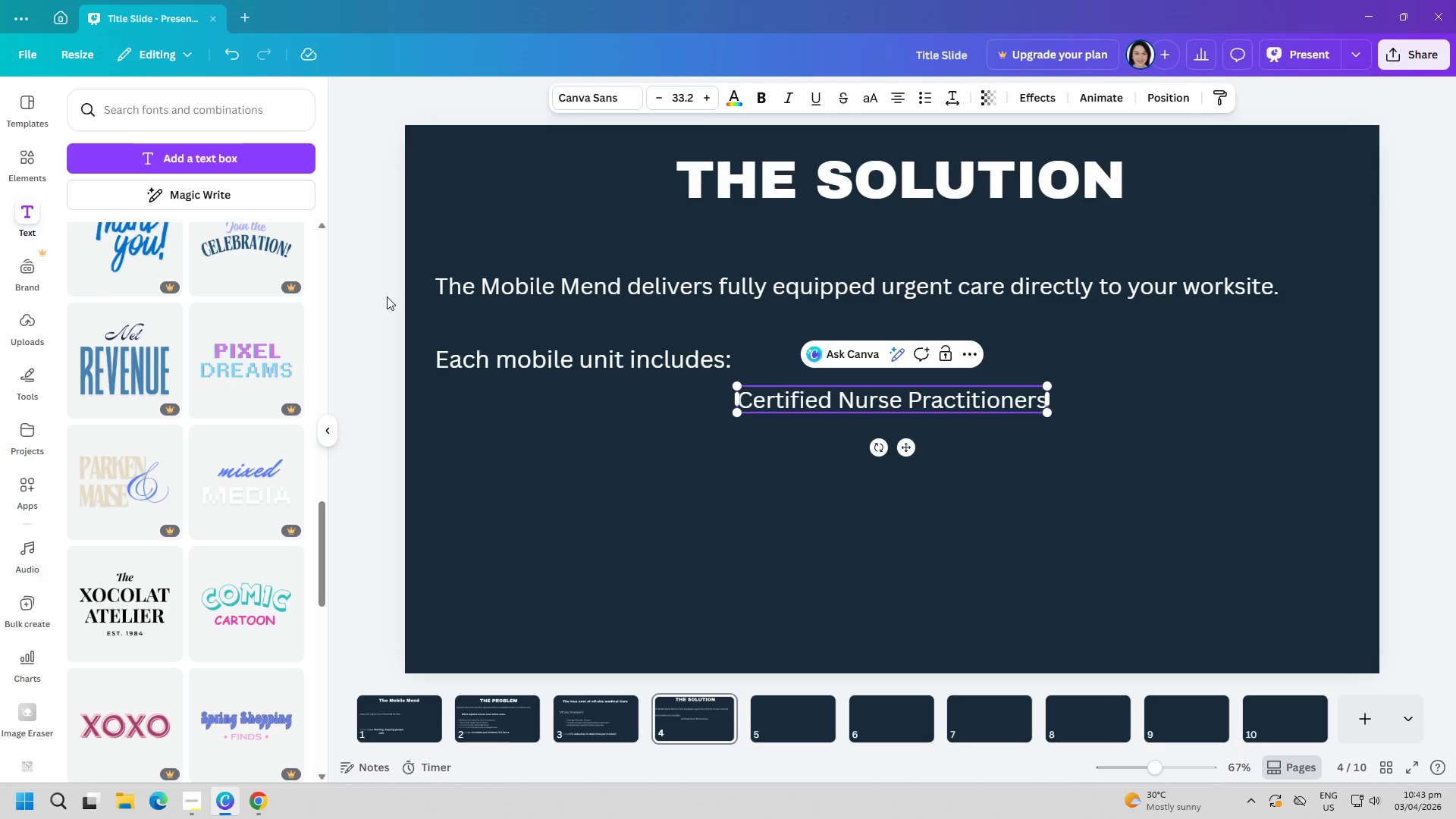 
key(Enter)
 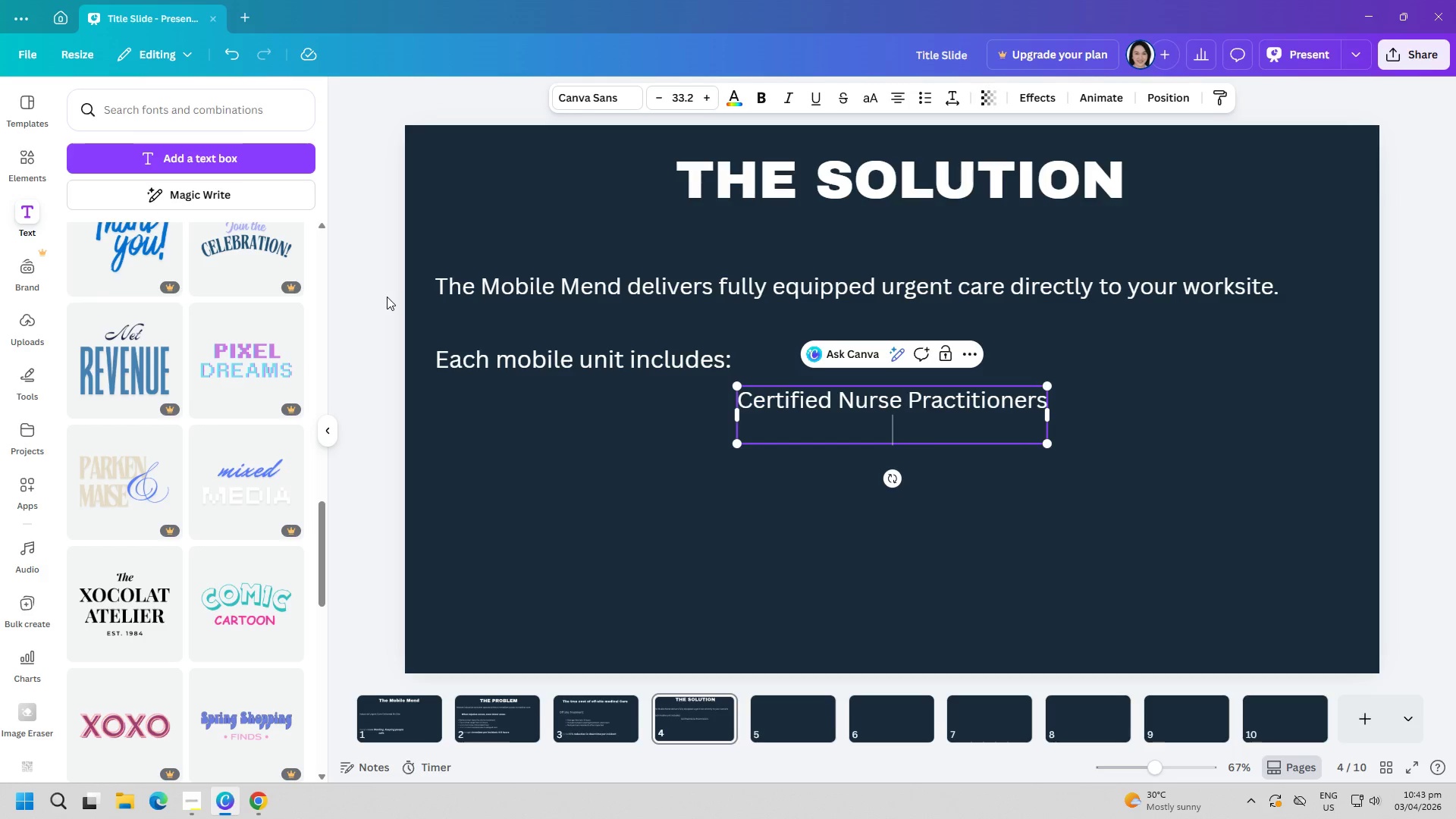 
type(Diagnostic tools for on site evaluation)
 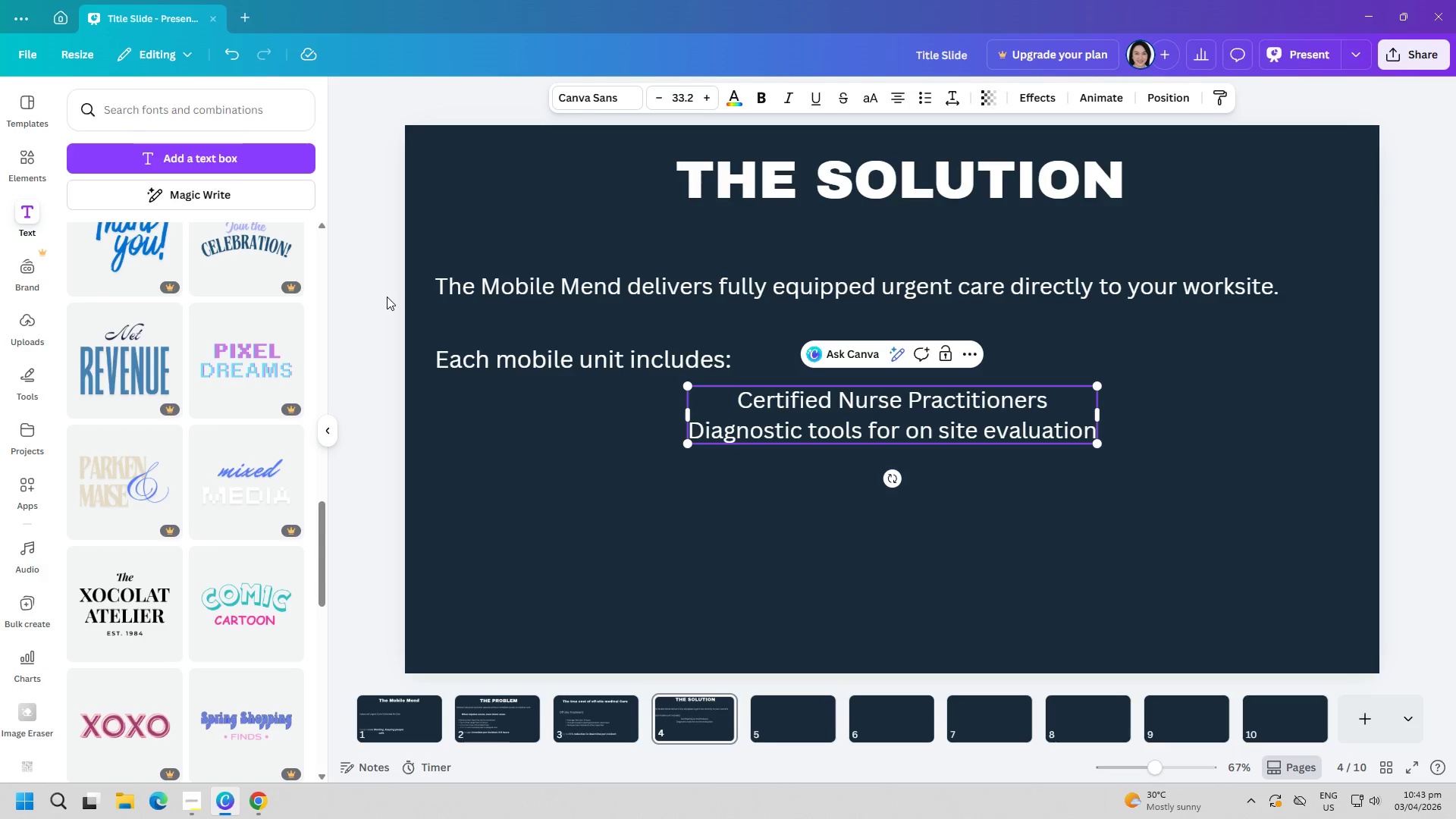 
key(Enter)
 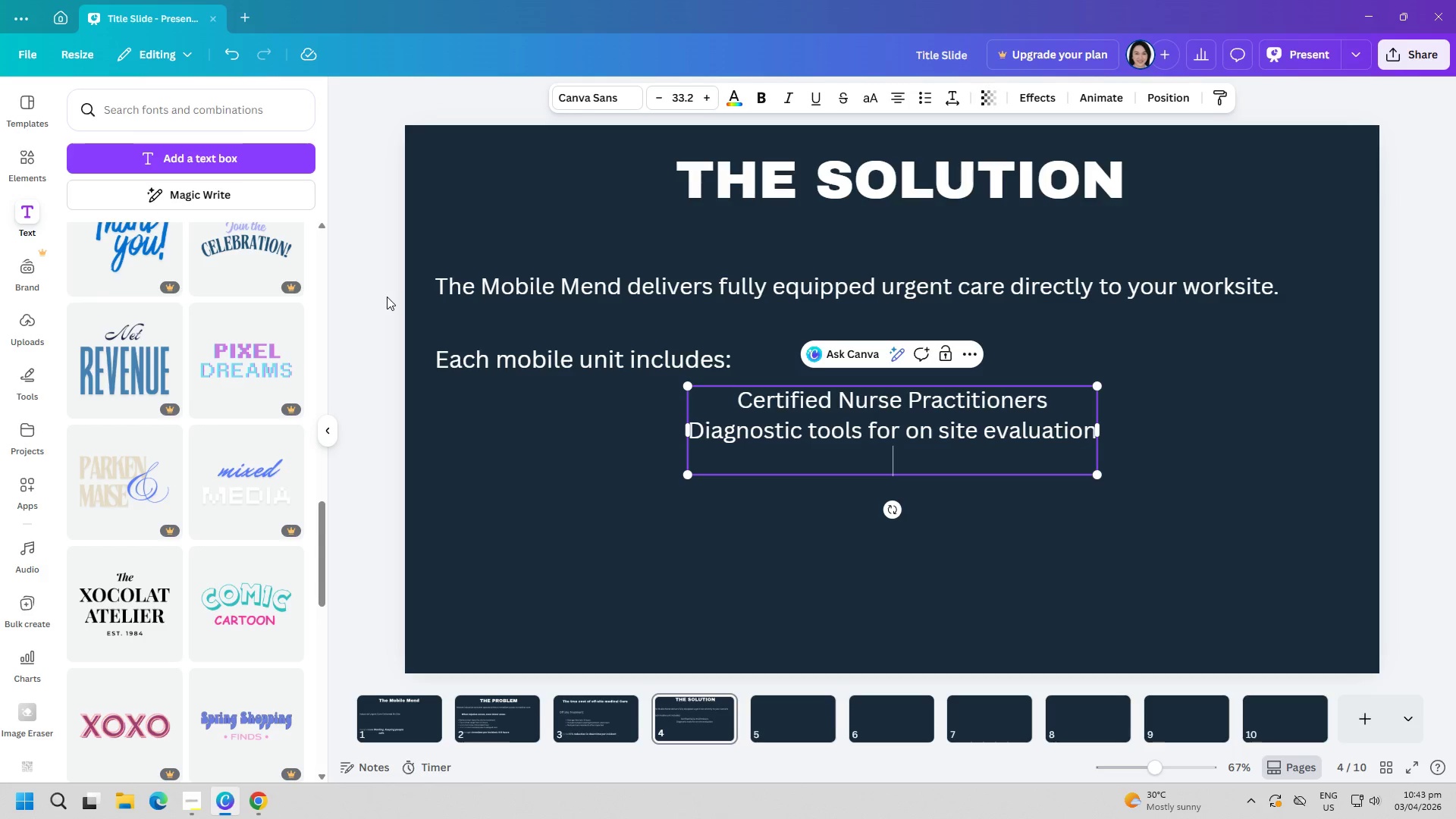 
type(Capability for minor prcedures and treatments)
 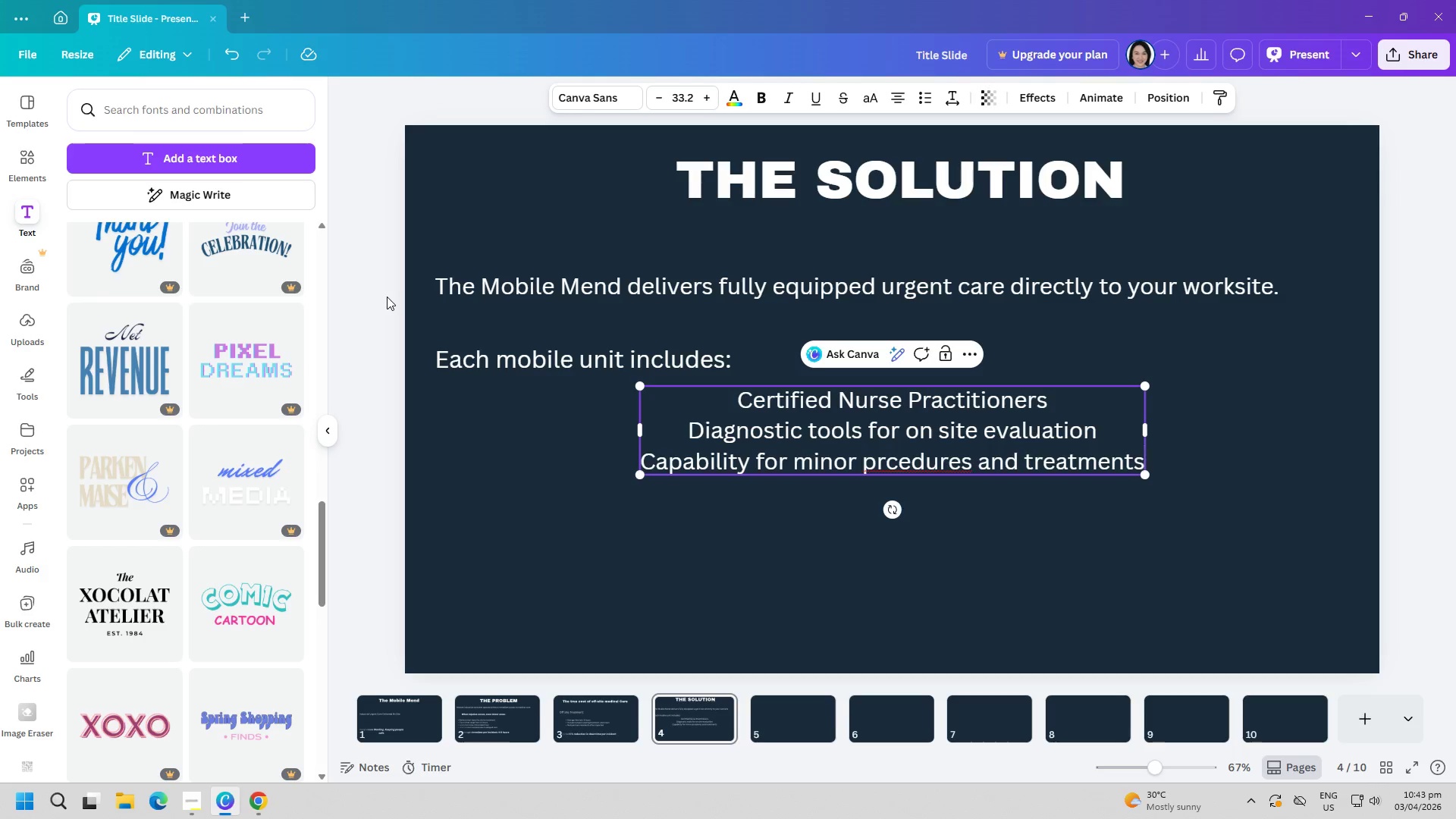 
key(Enter)
 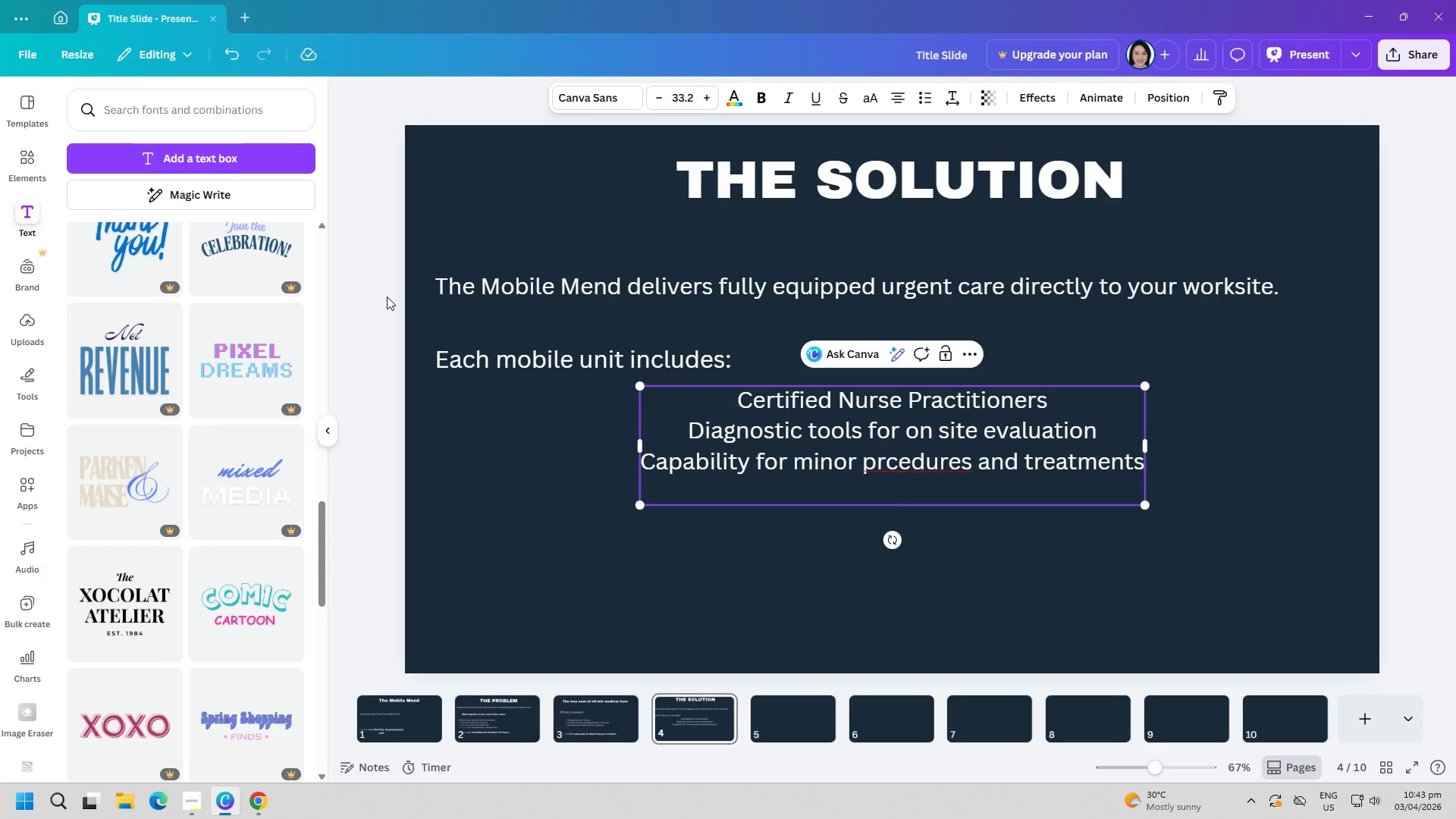 
type(Real )
key(Backspace)
type(-time.)
key(Backspace)
type(, secure digital medical records)
 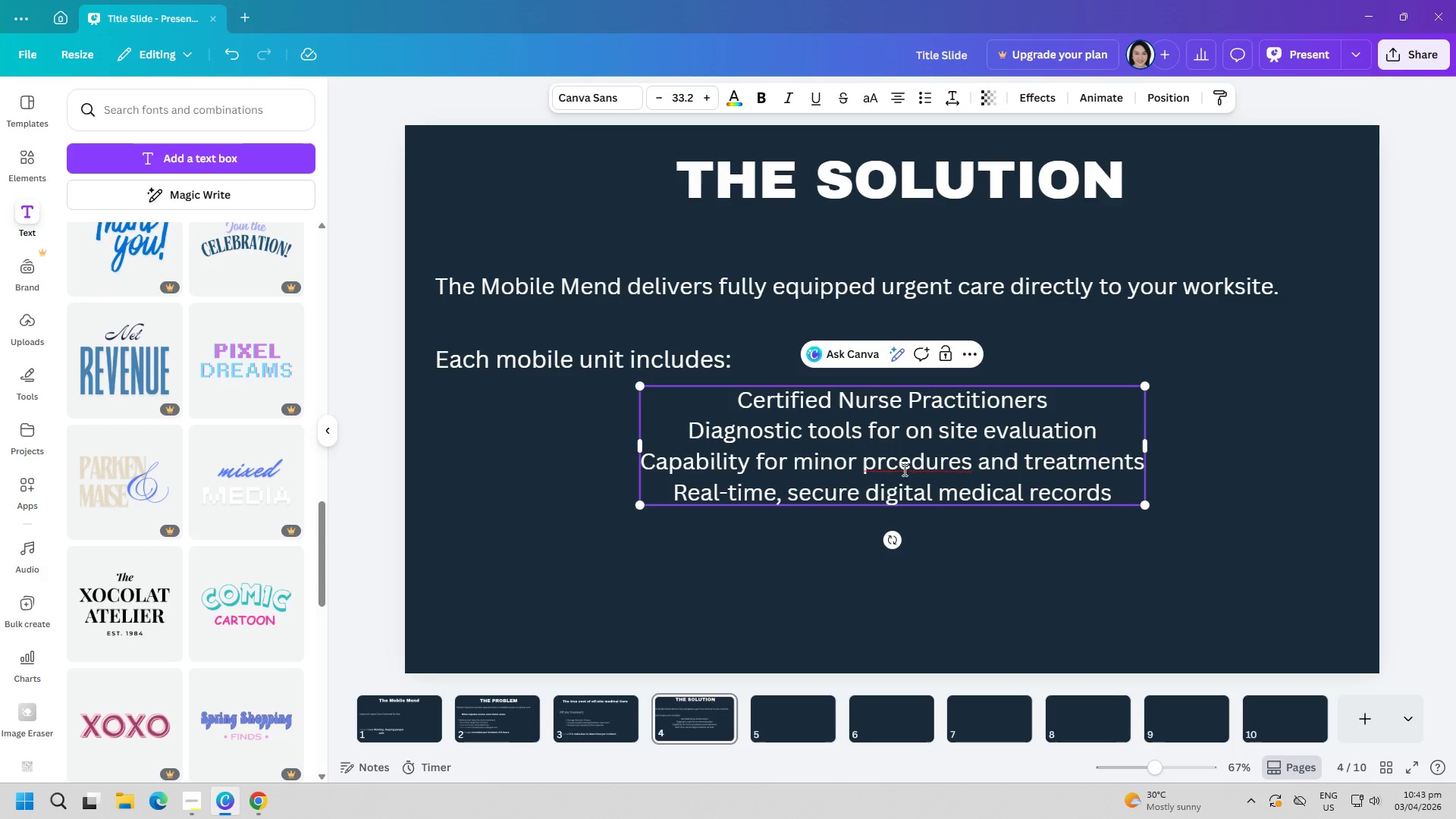 
left_click([891, 466])
 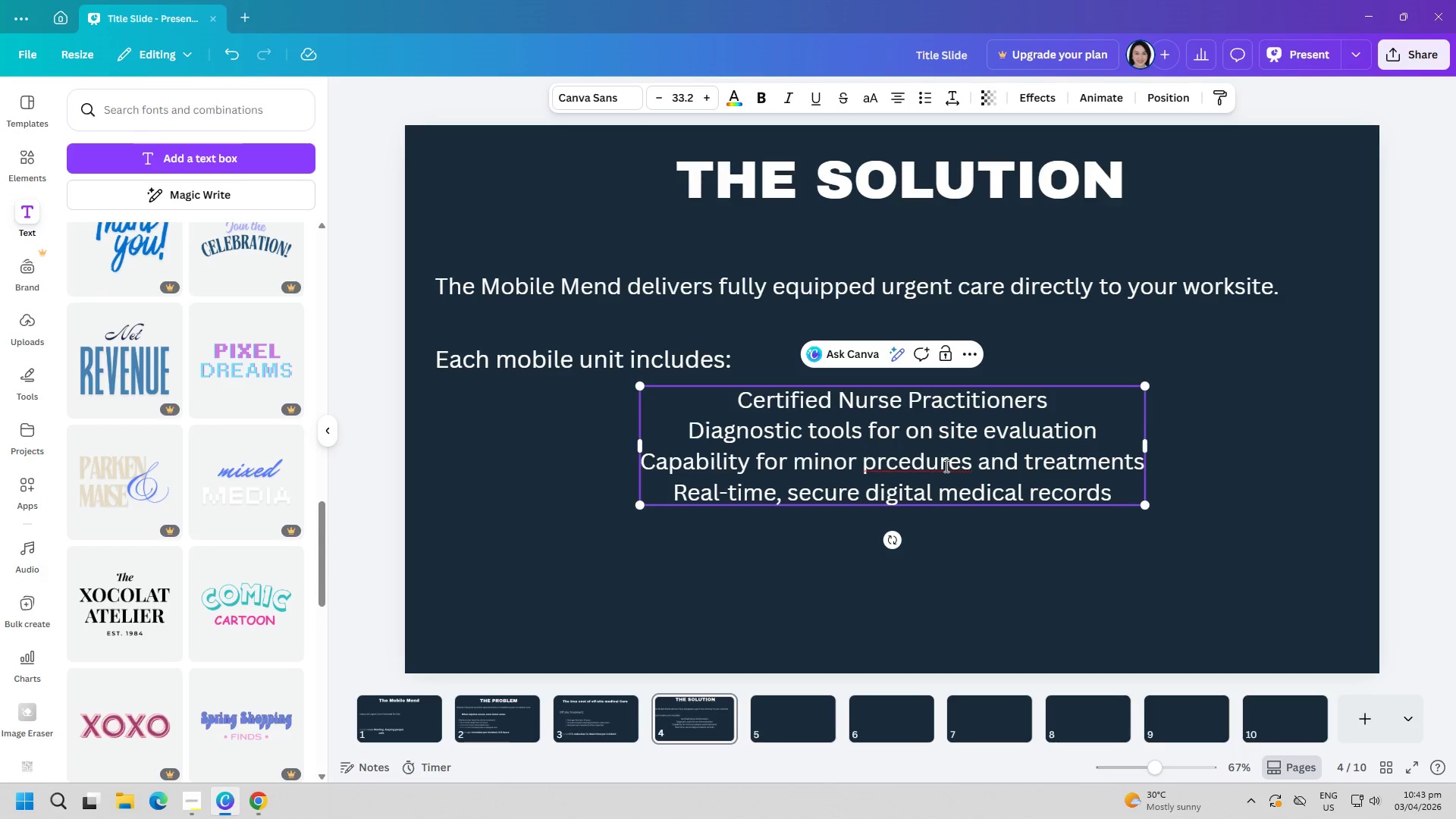 
key(O)
 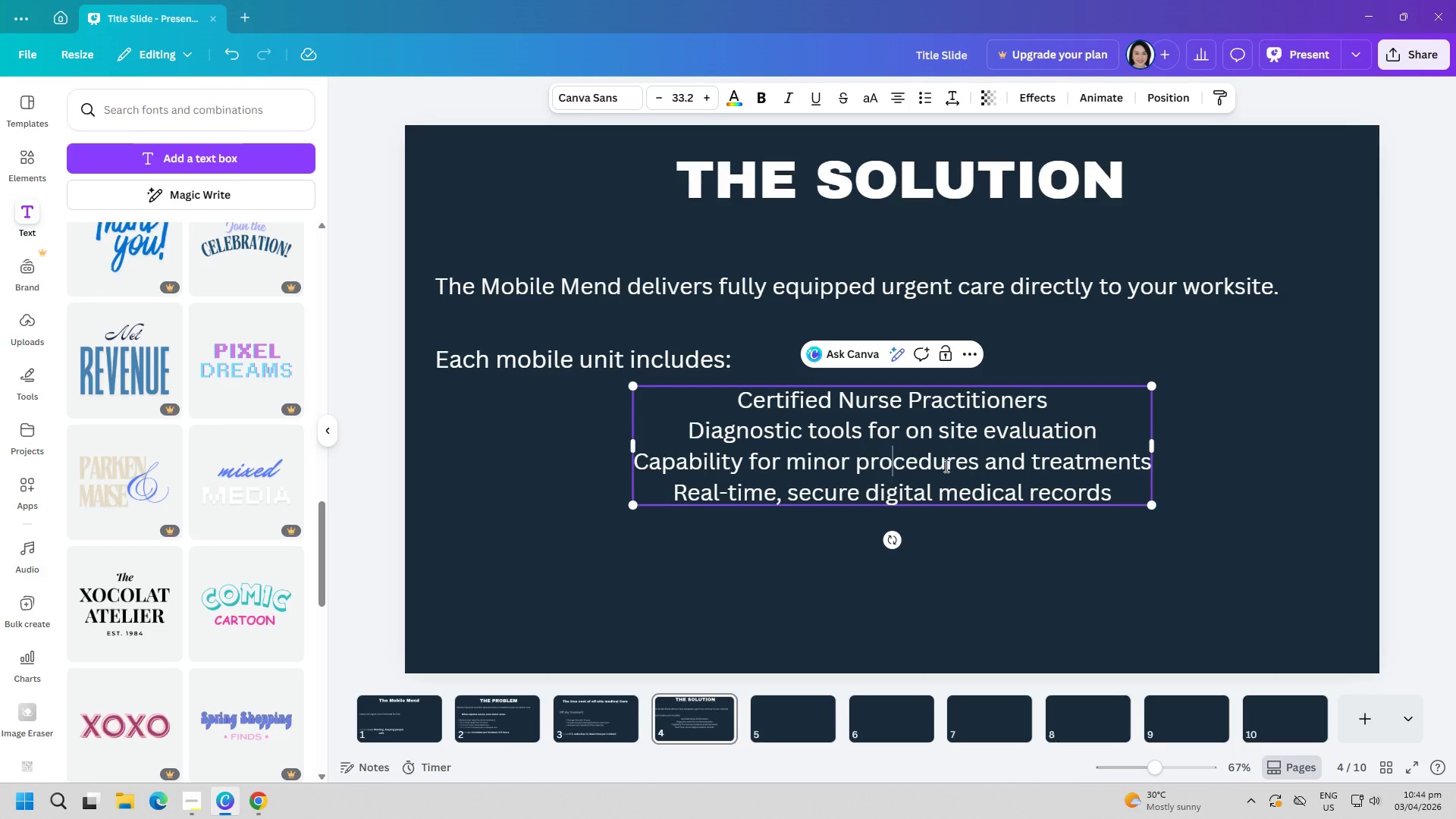 
wait(39.17)
 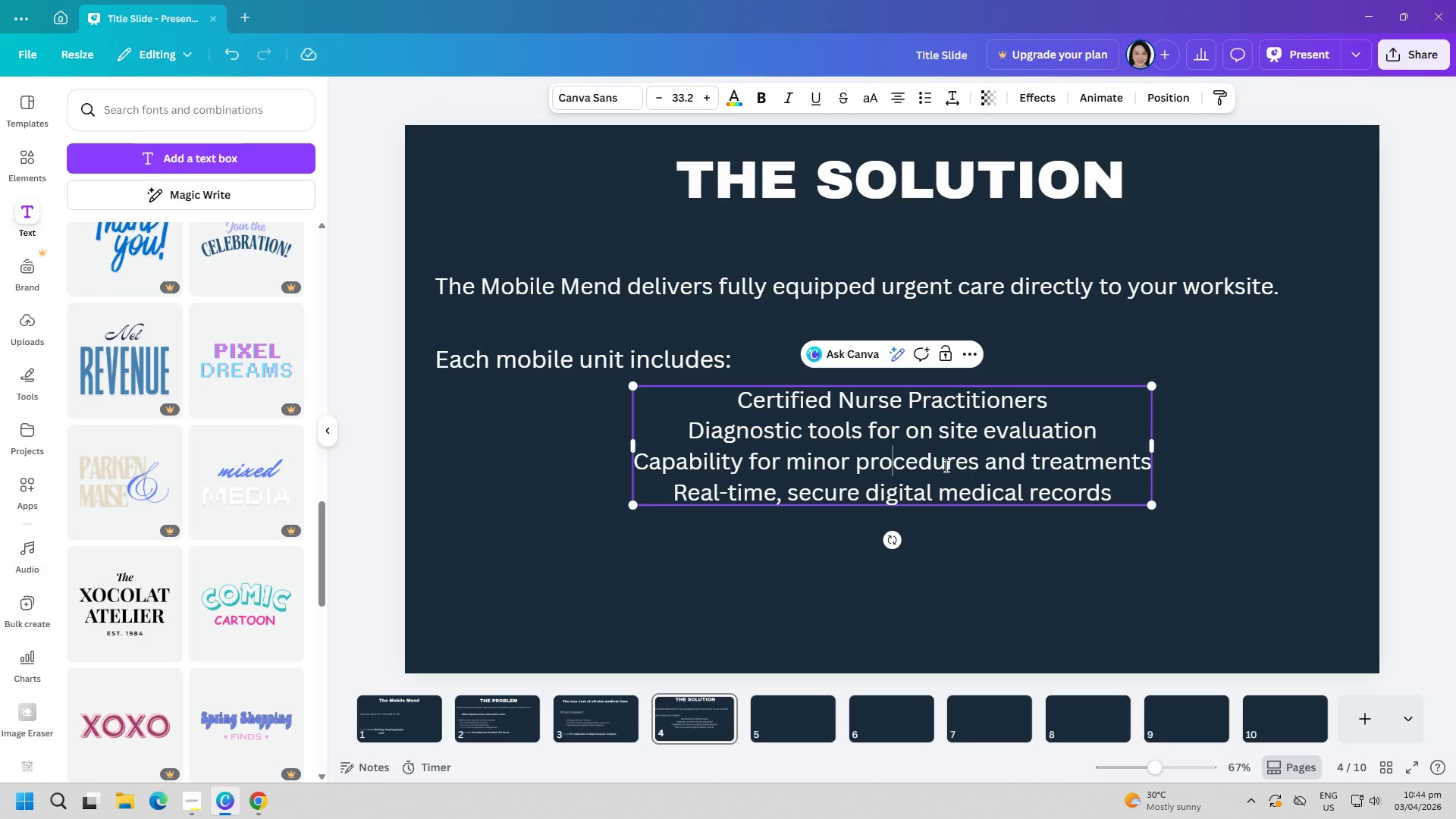 
double_click([778, 469])
 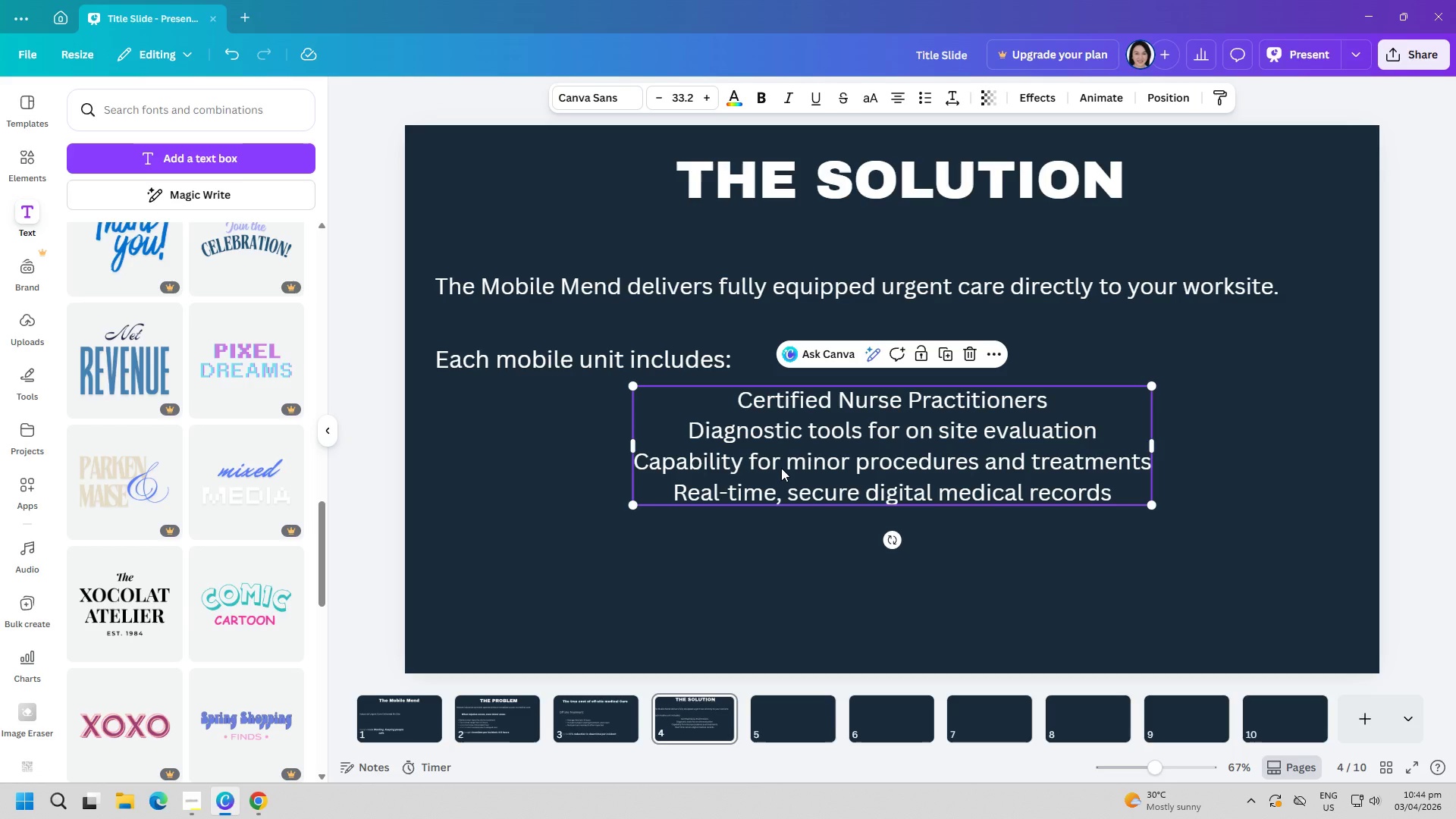 
wait(8.12)
 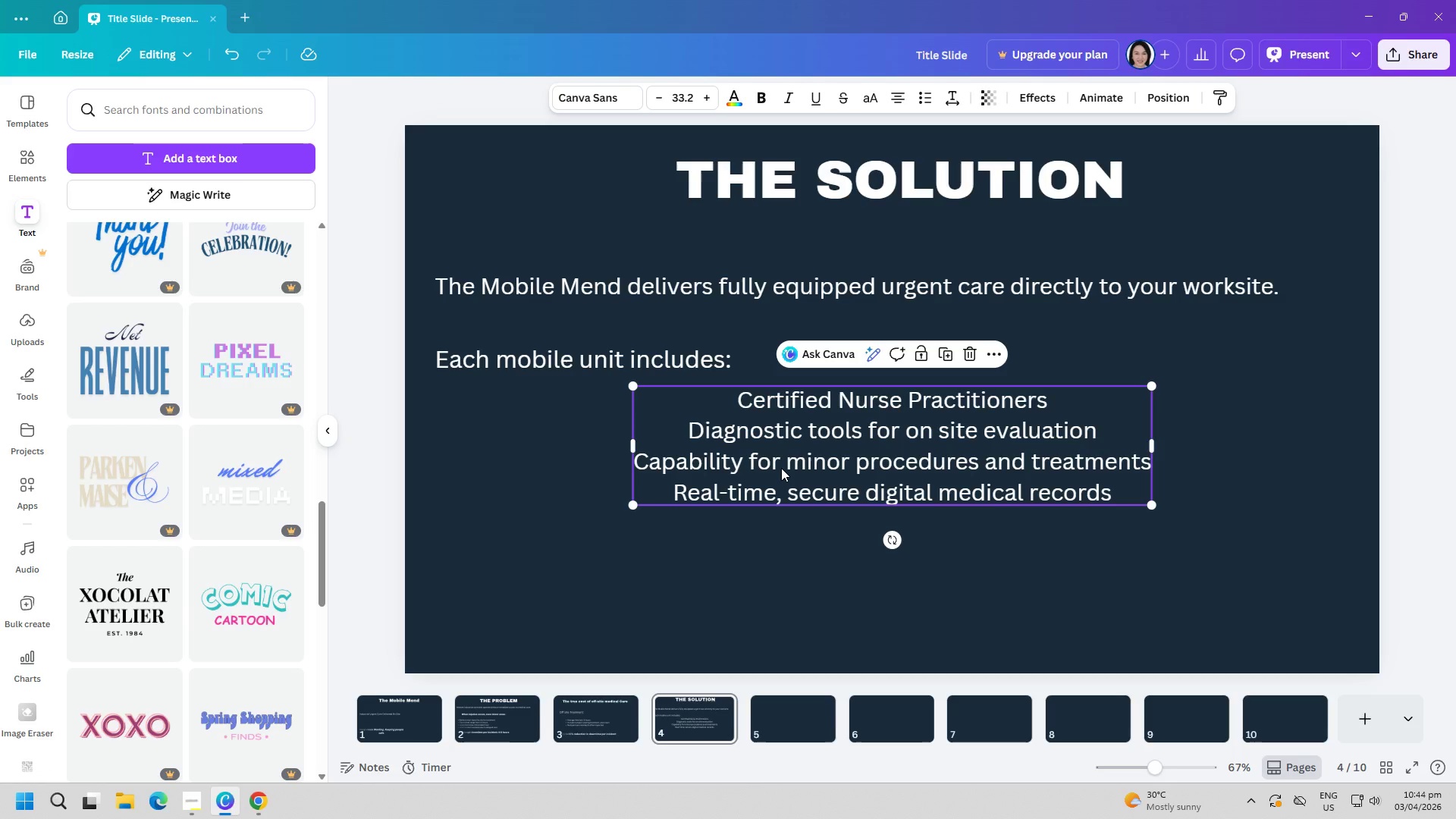 
left_click([728, 592])
 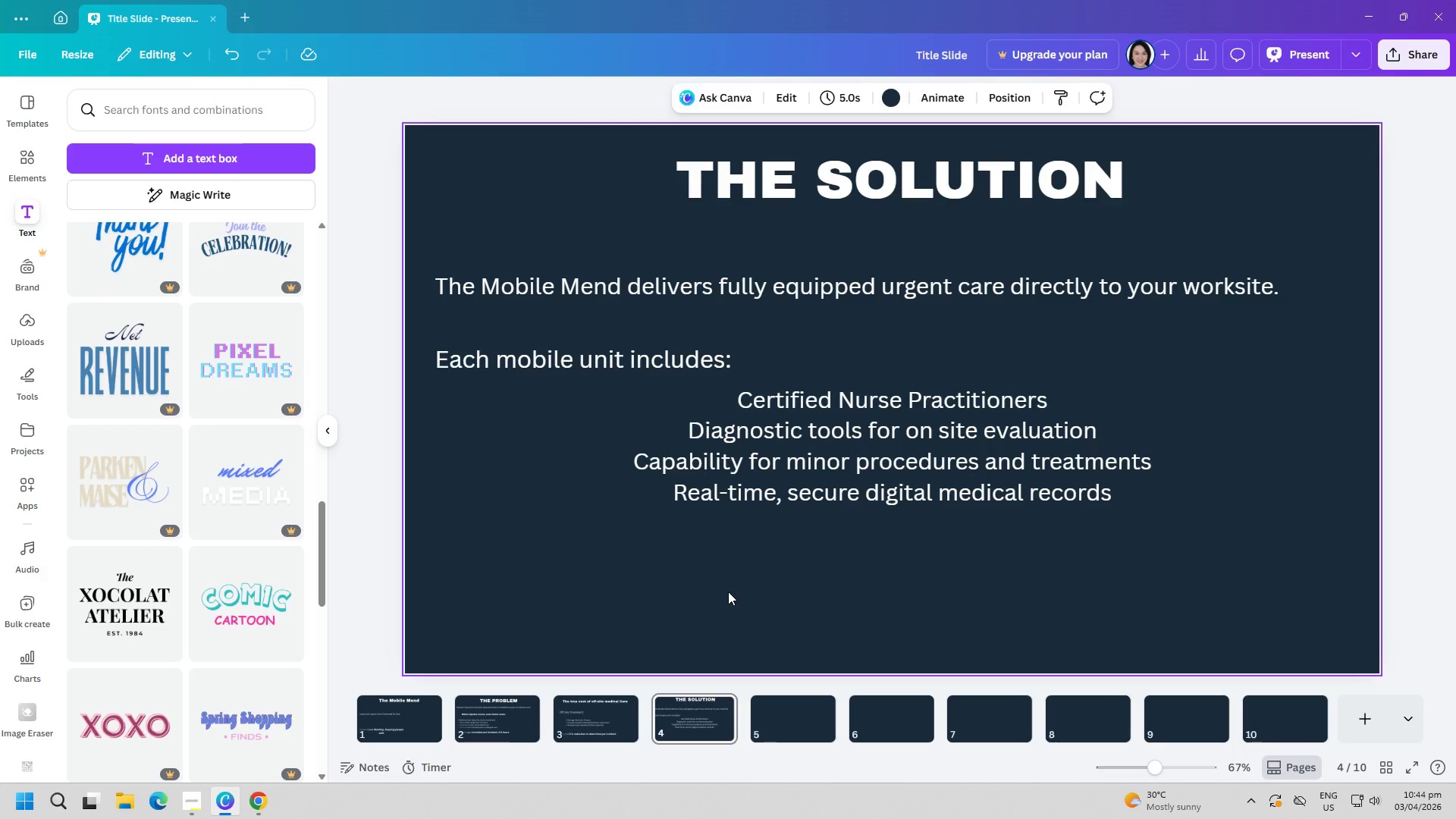 
wait(7.36)
 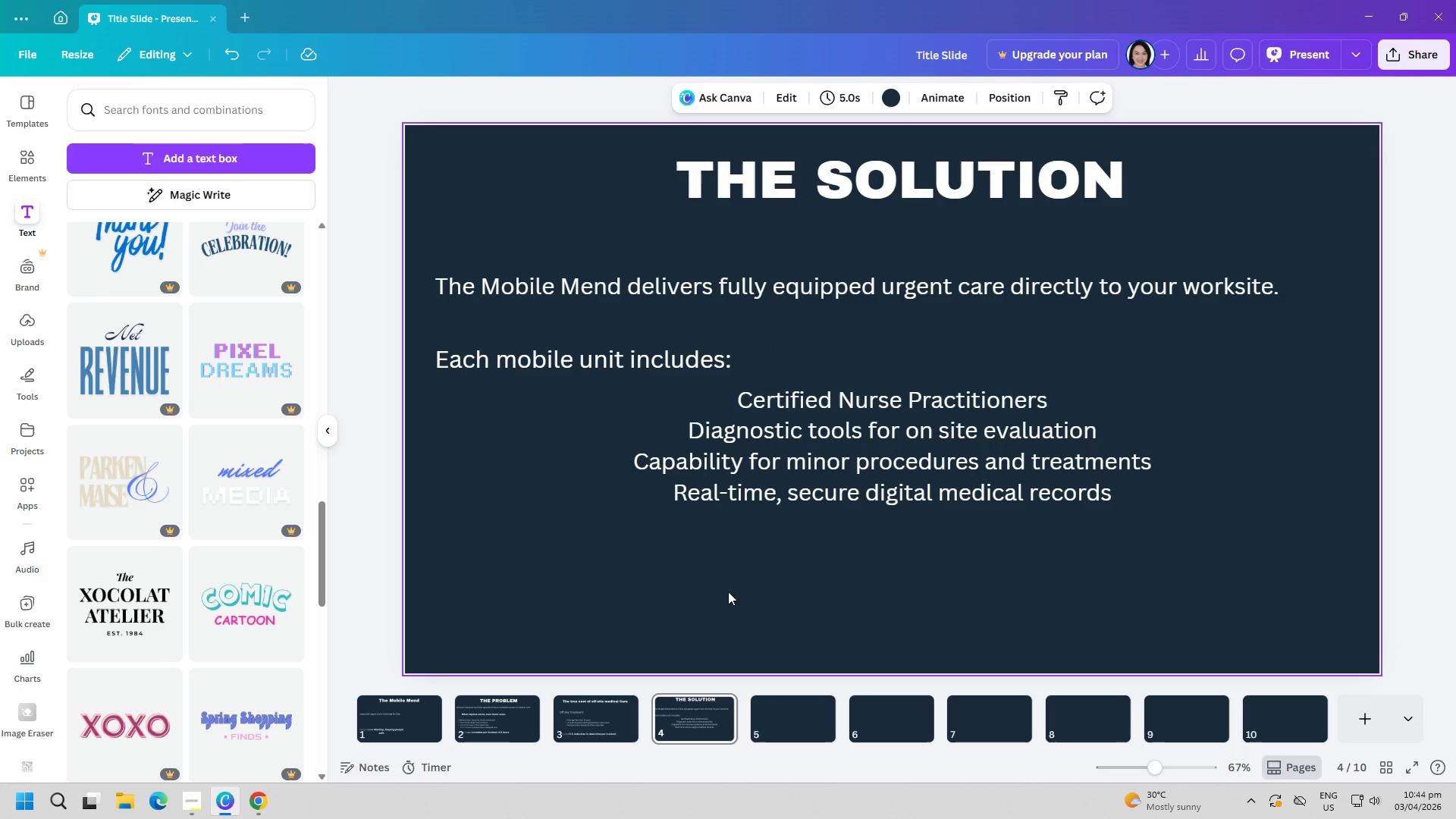 
double_click([836, 477])
 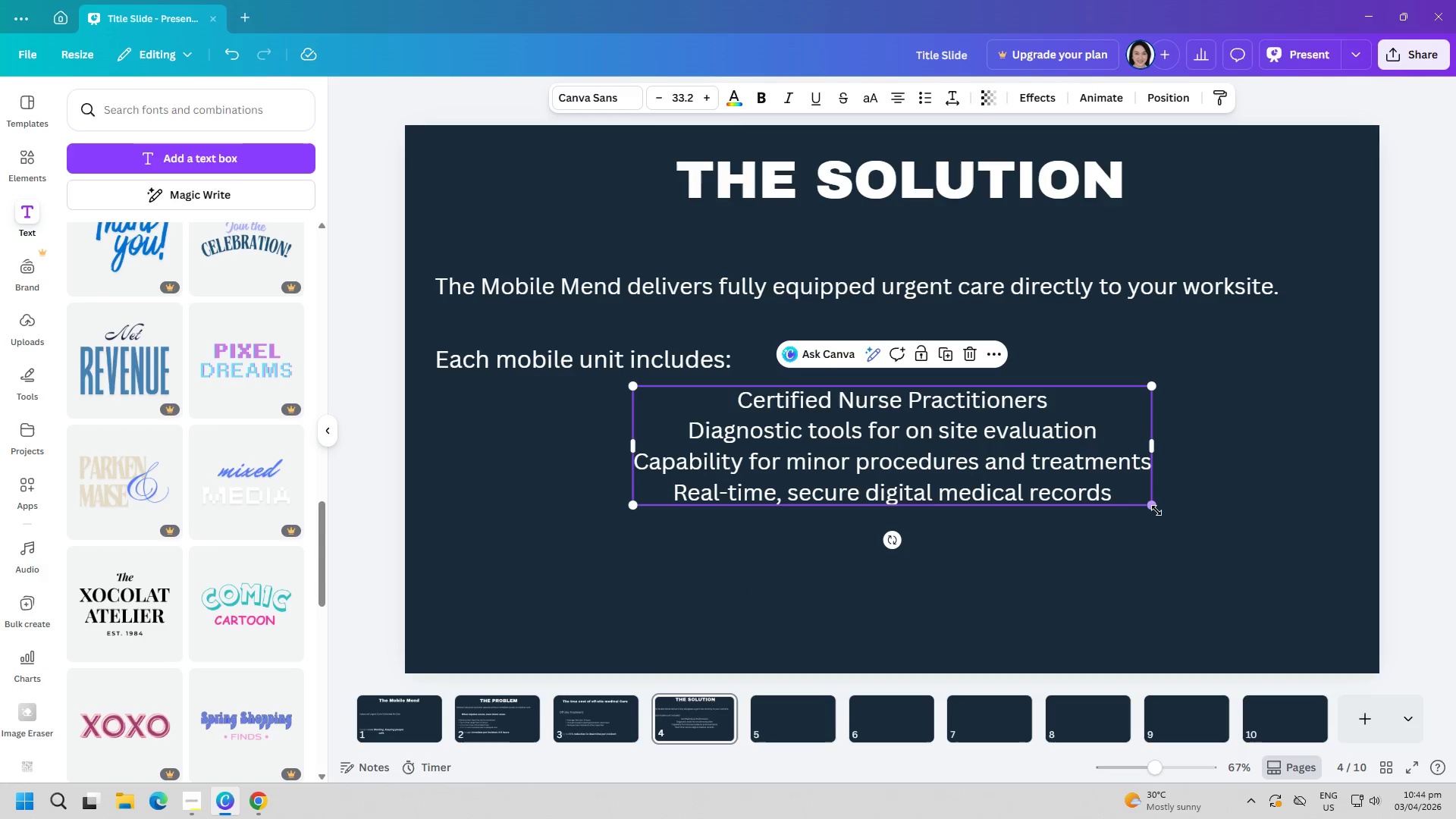 
left_click_drag(start_coordinate=[1156, 507], to_coordinate=[853, 444])
 